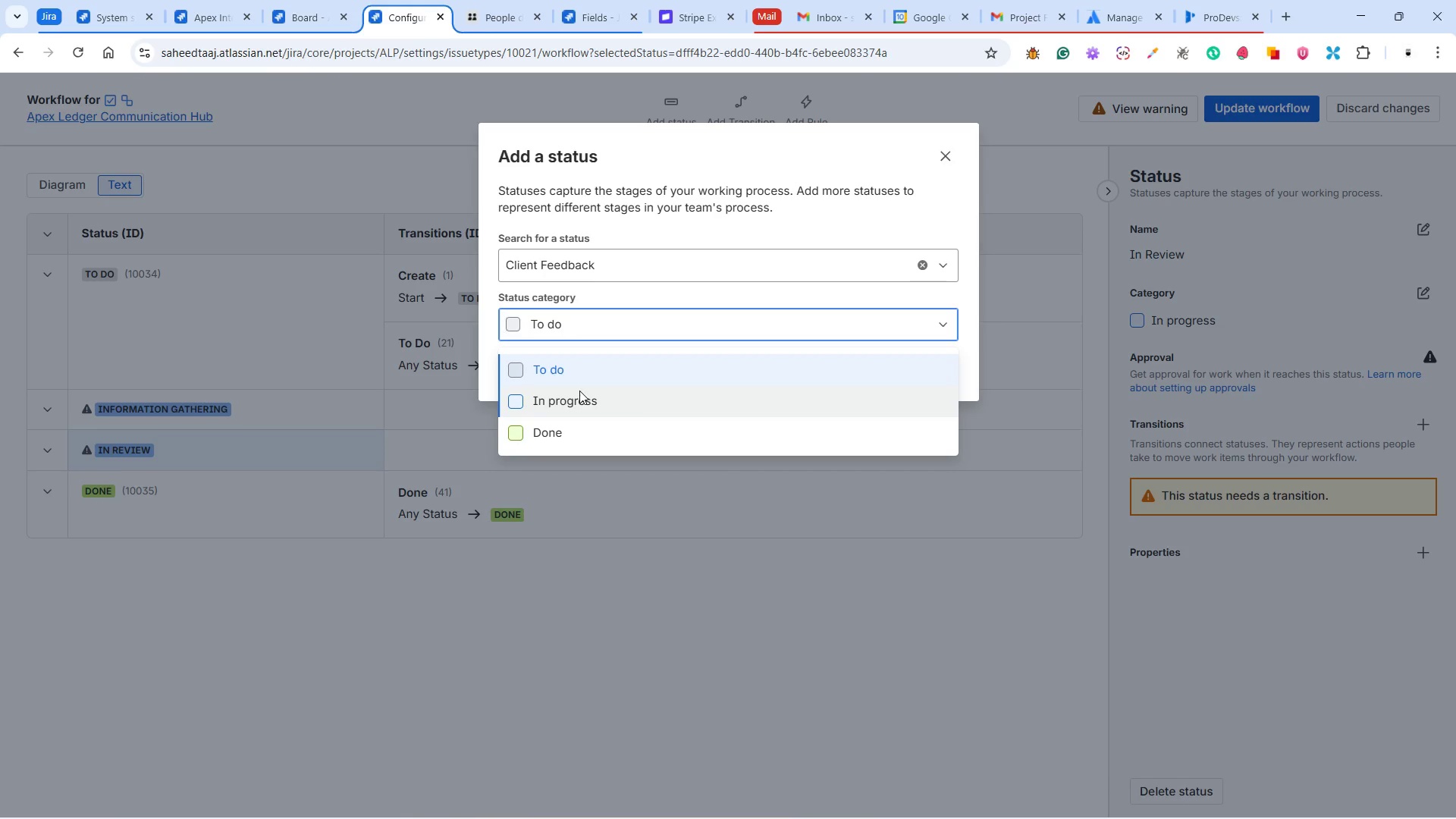 
left_click([579, 391])
 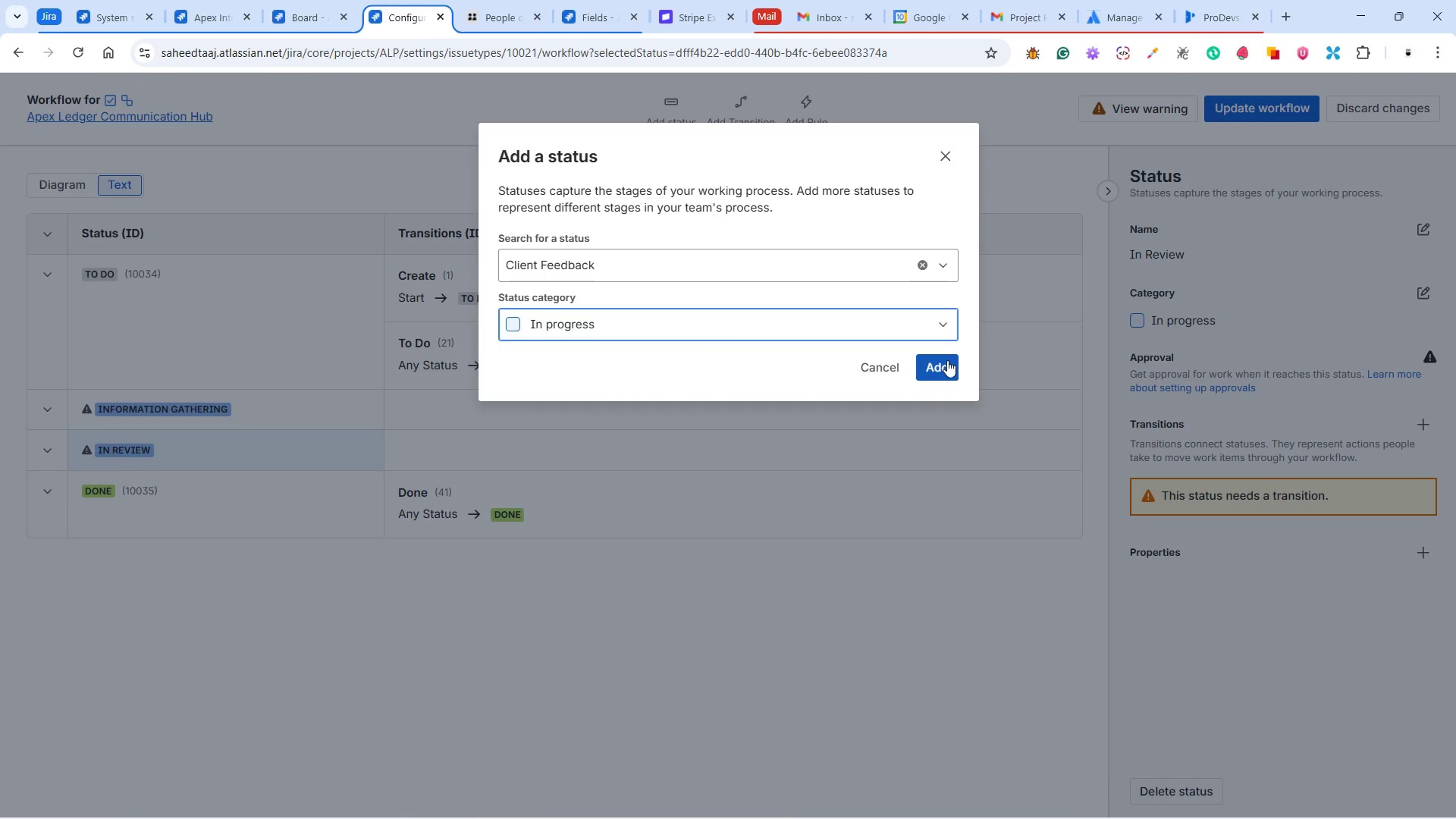 
left_click([946, 361])
 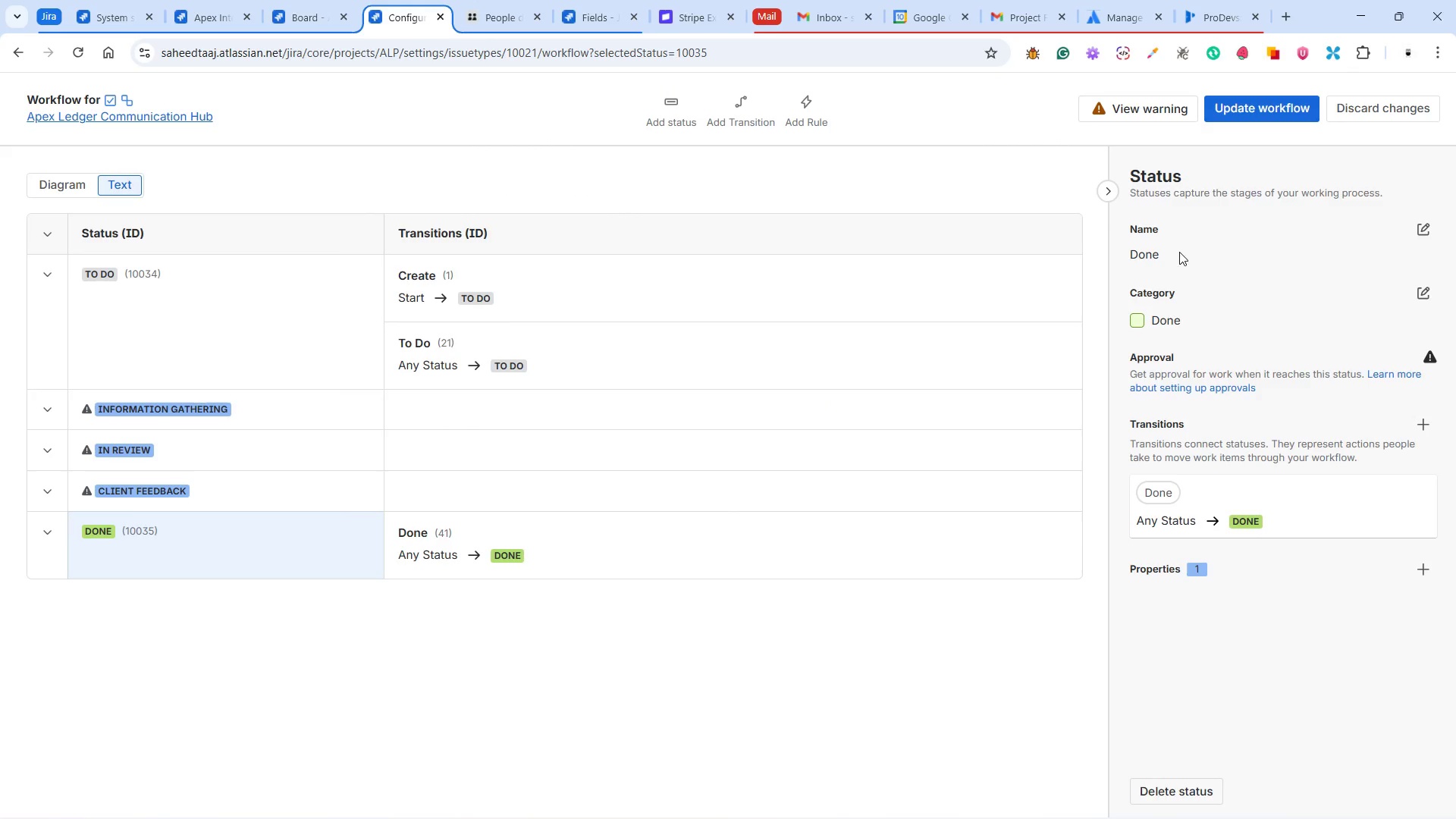 
left_click([1426, 233])
 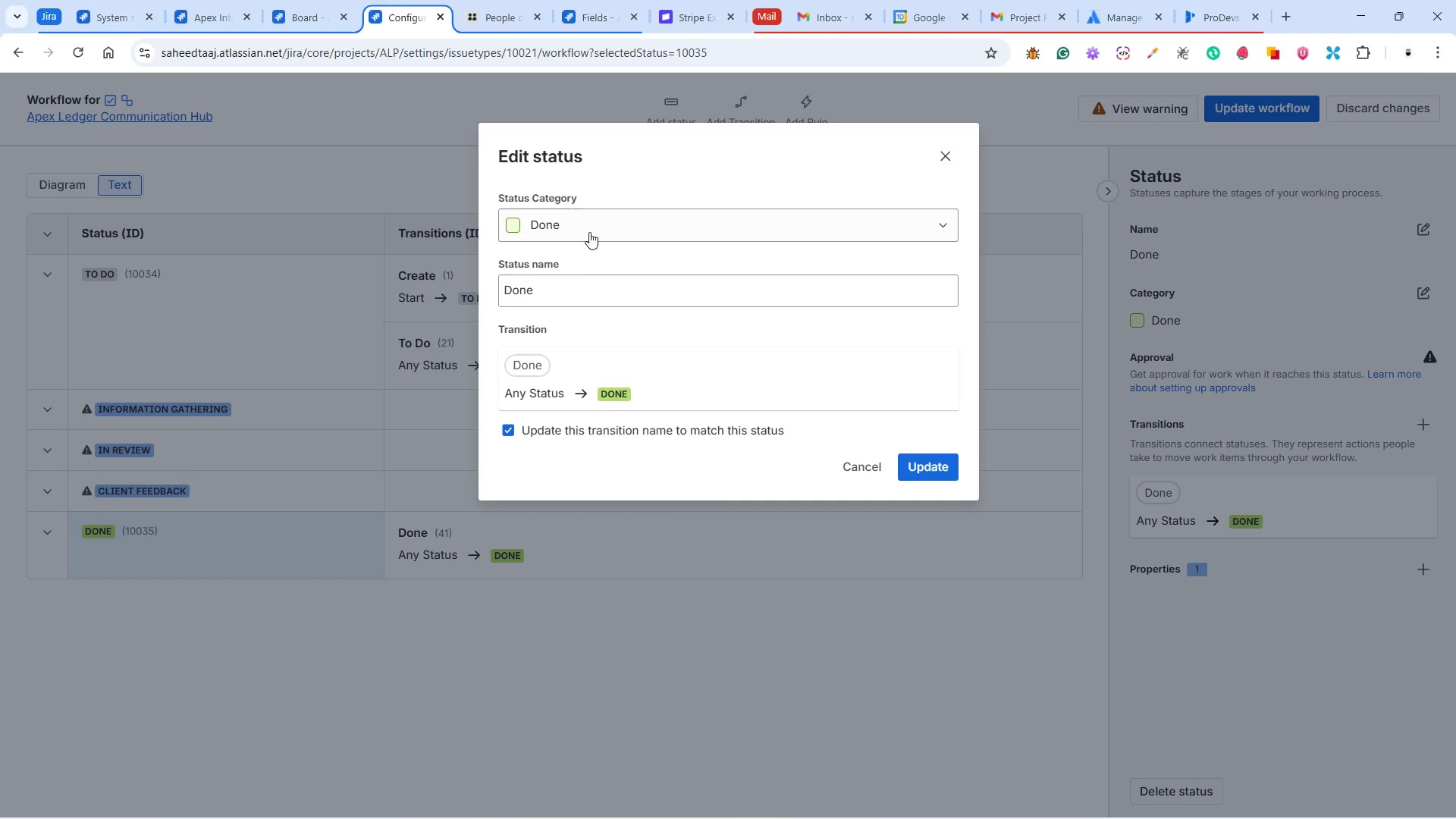 
left_click_drag(start_coordinate=[557, 291], to_coordinate=[475, 291])
 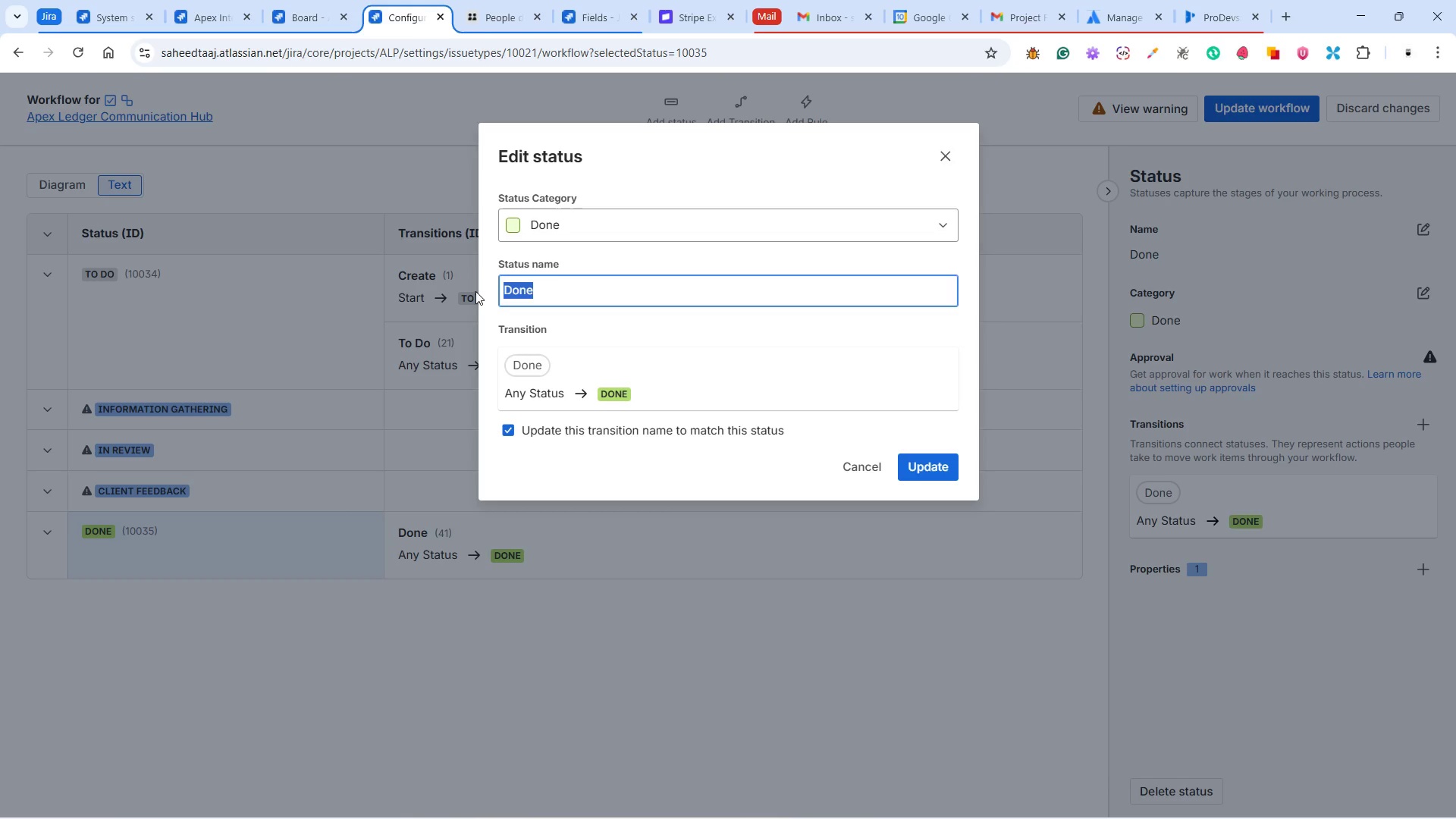 
type(Complte)
key(Backspace)
key(Backspace)
type(eted)
 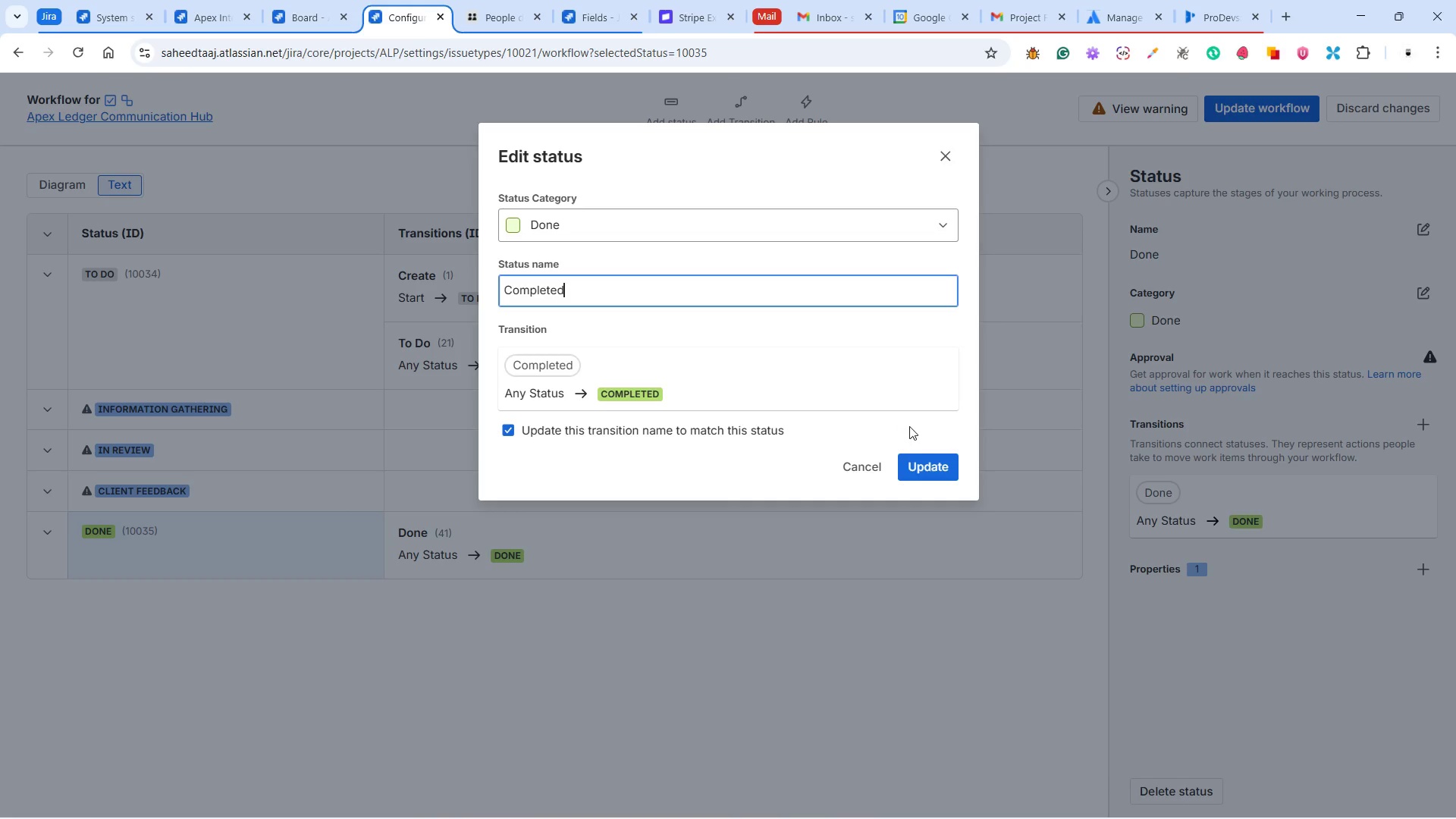 
left_click([924, 475])
 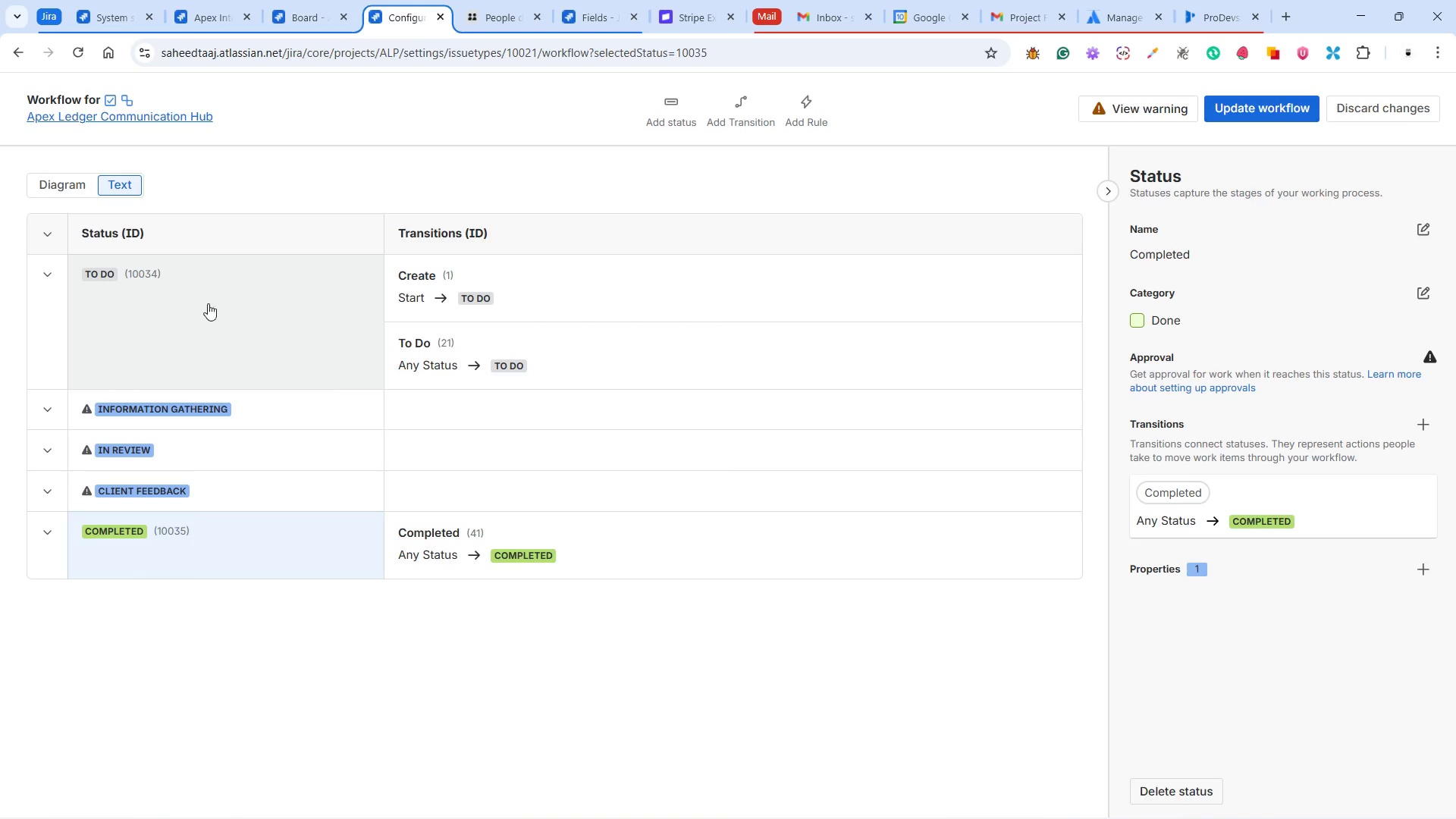 
left_click([196, 300])
 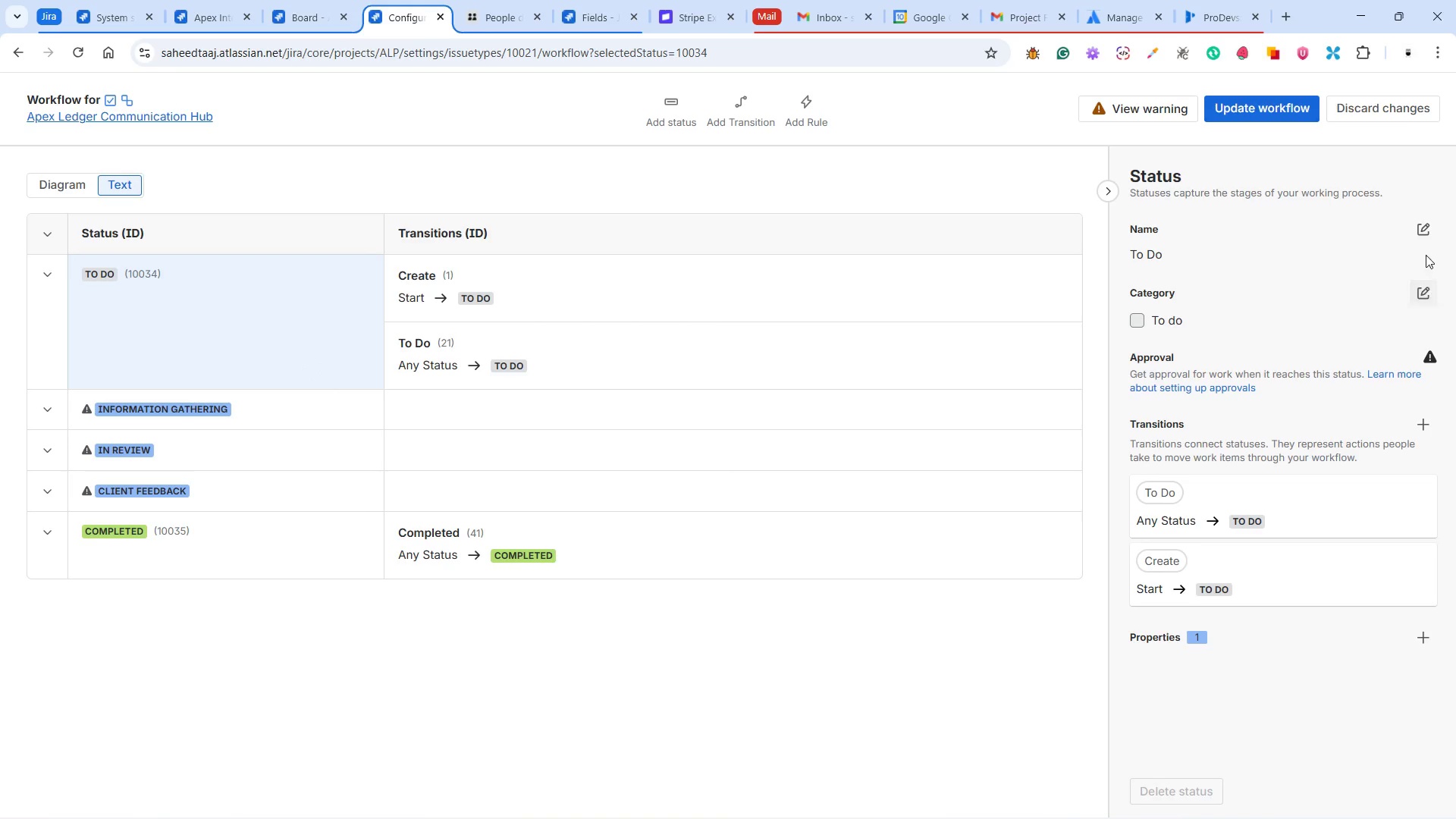 
left_click([1426, 234])
 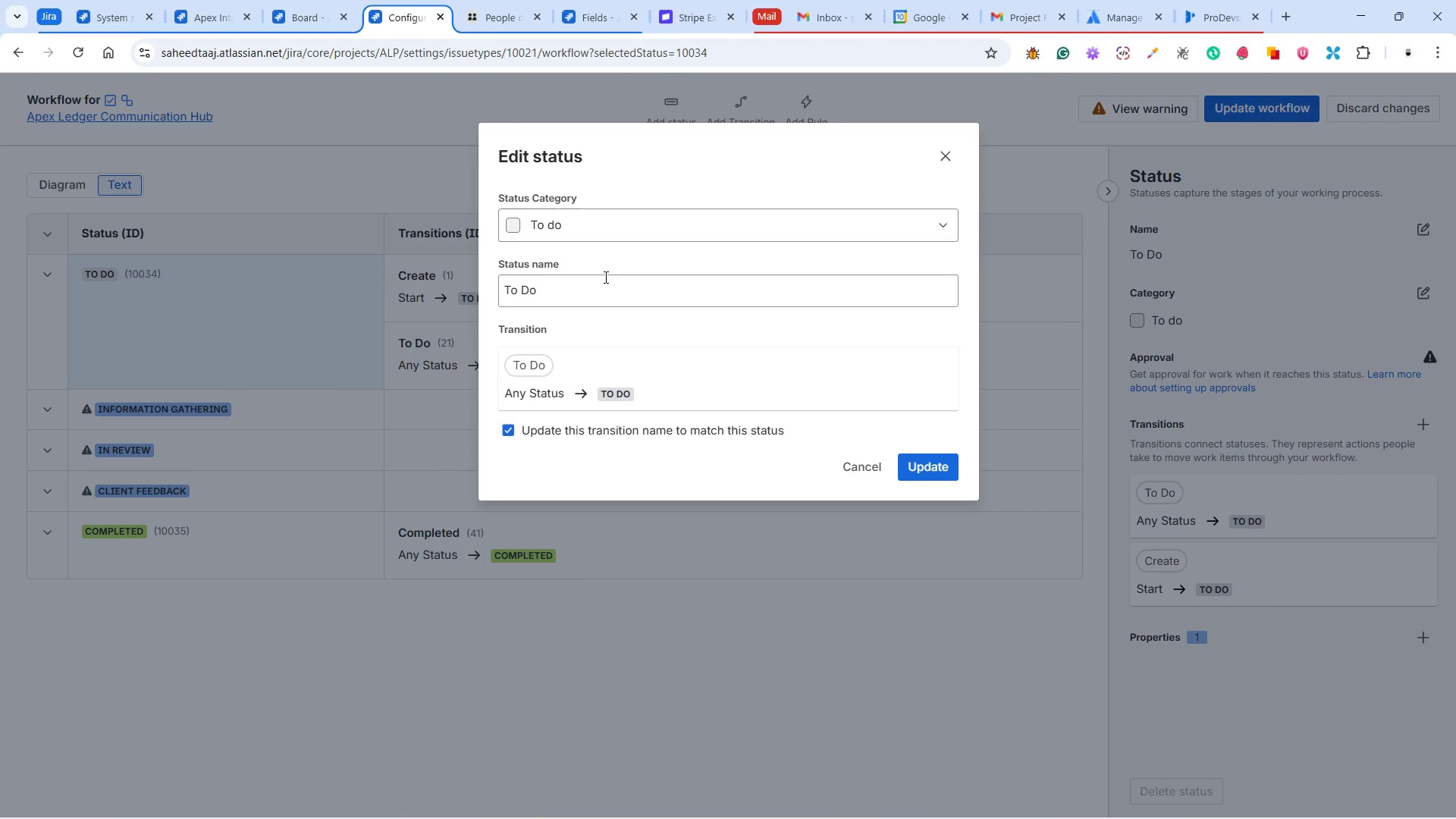 
left_click_drag(start_coordinate=[585, 284], to_coordinate=[472, 287])
 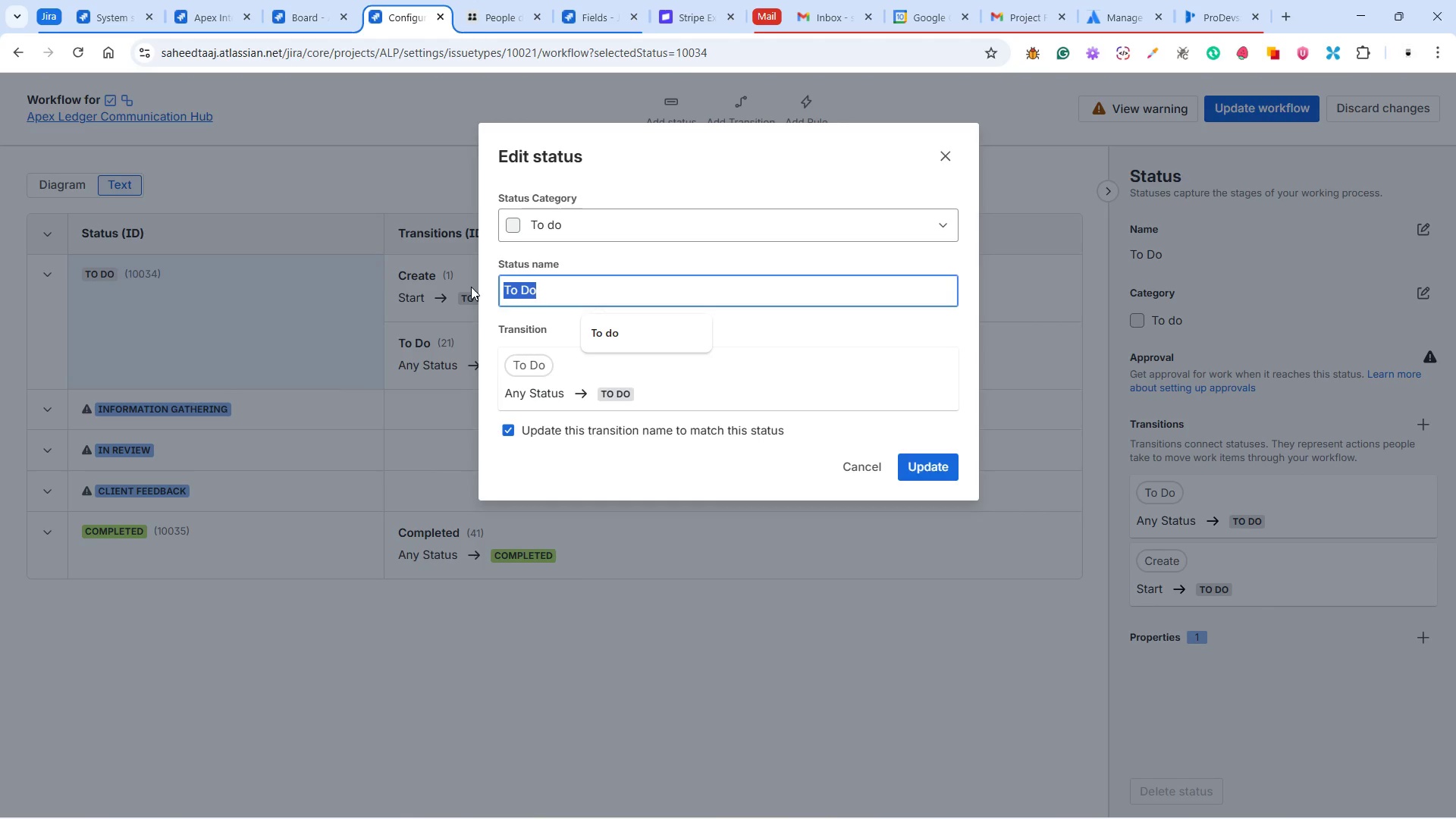 
type(New Request)
 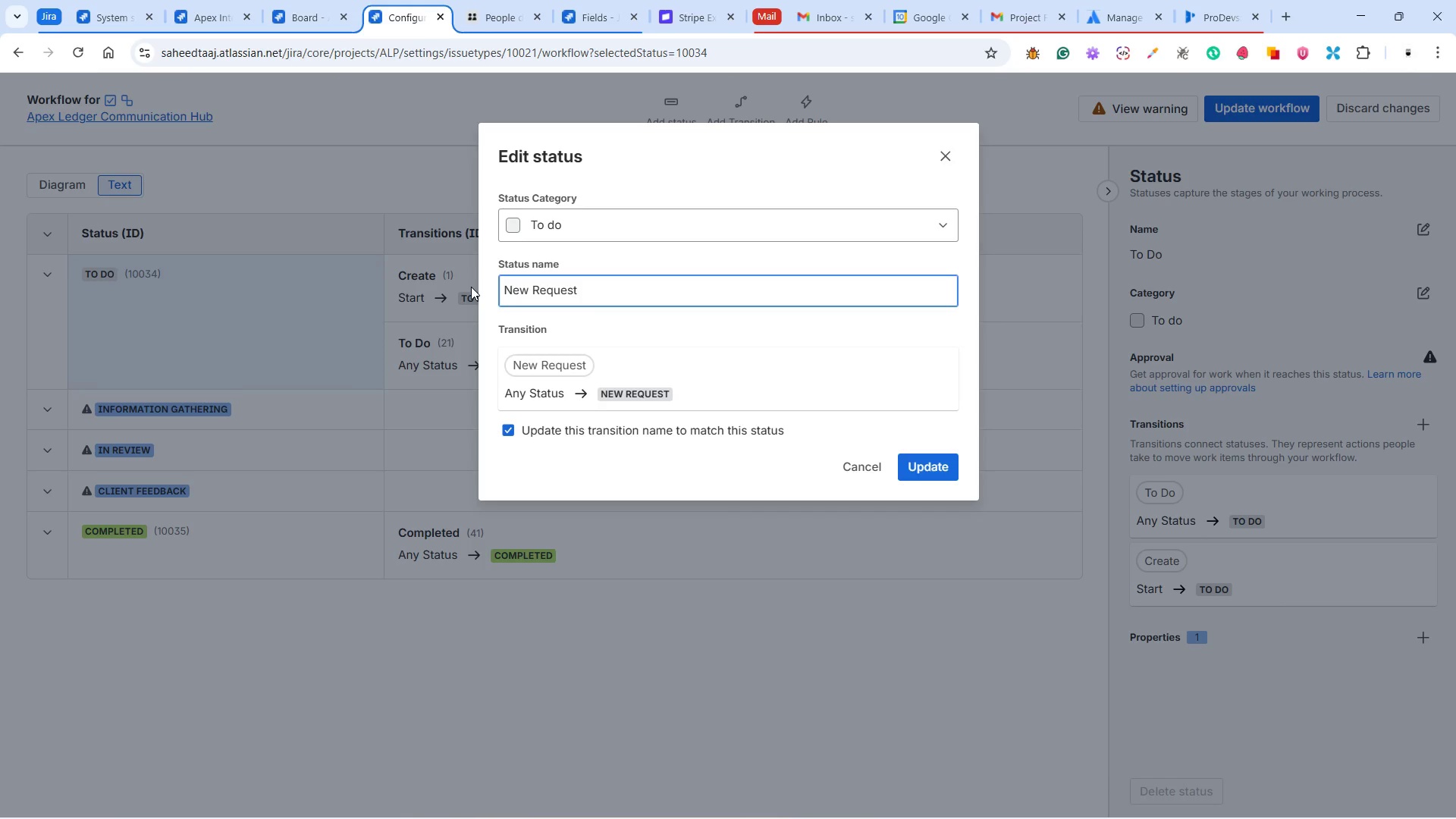 
left_click([923, 463])
 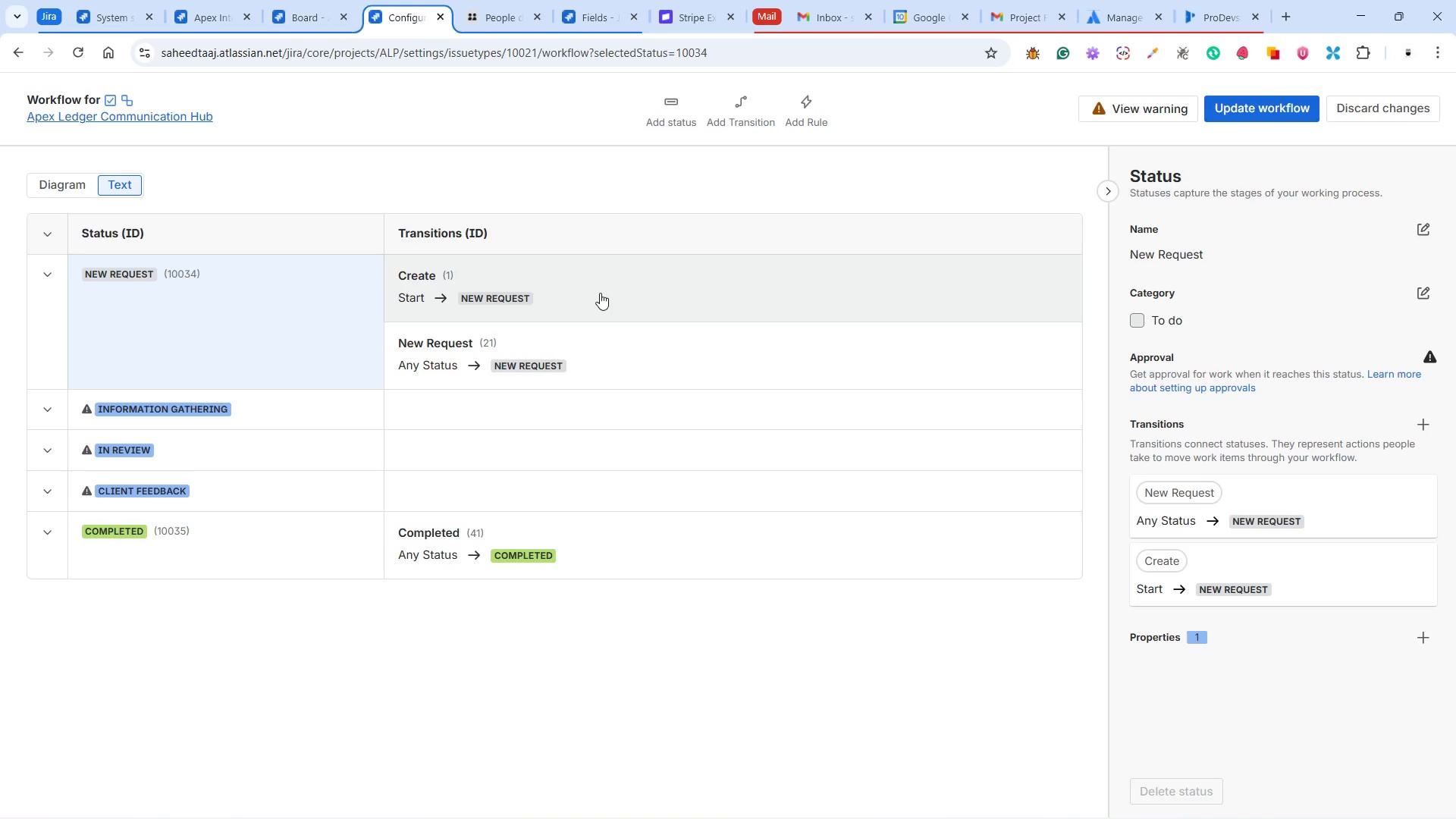 
wait(19.53)
 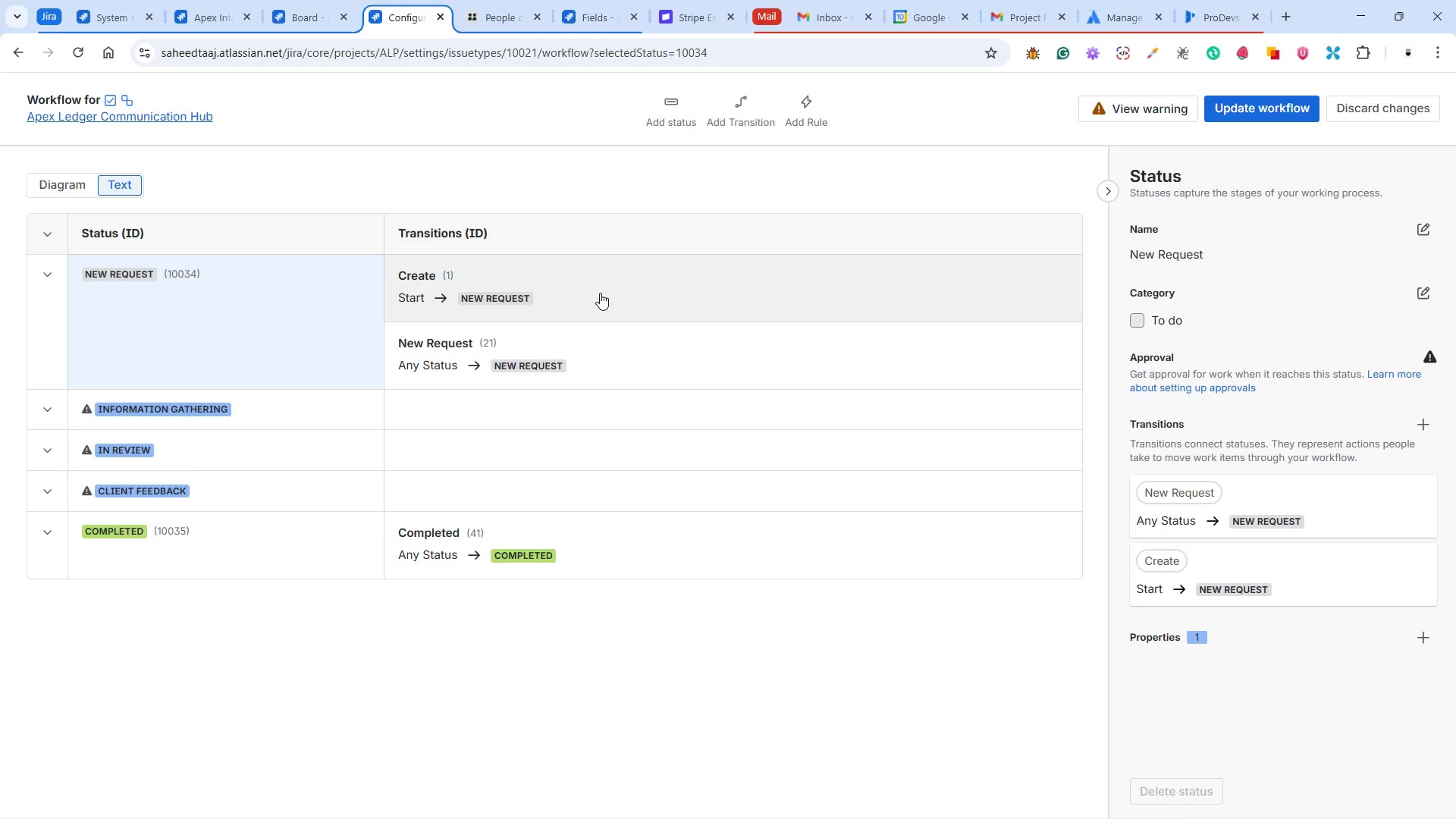 
left_click([755, 111])
 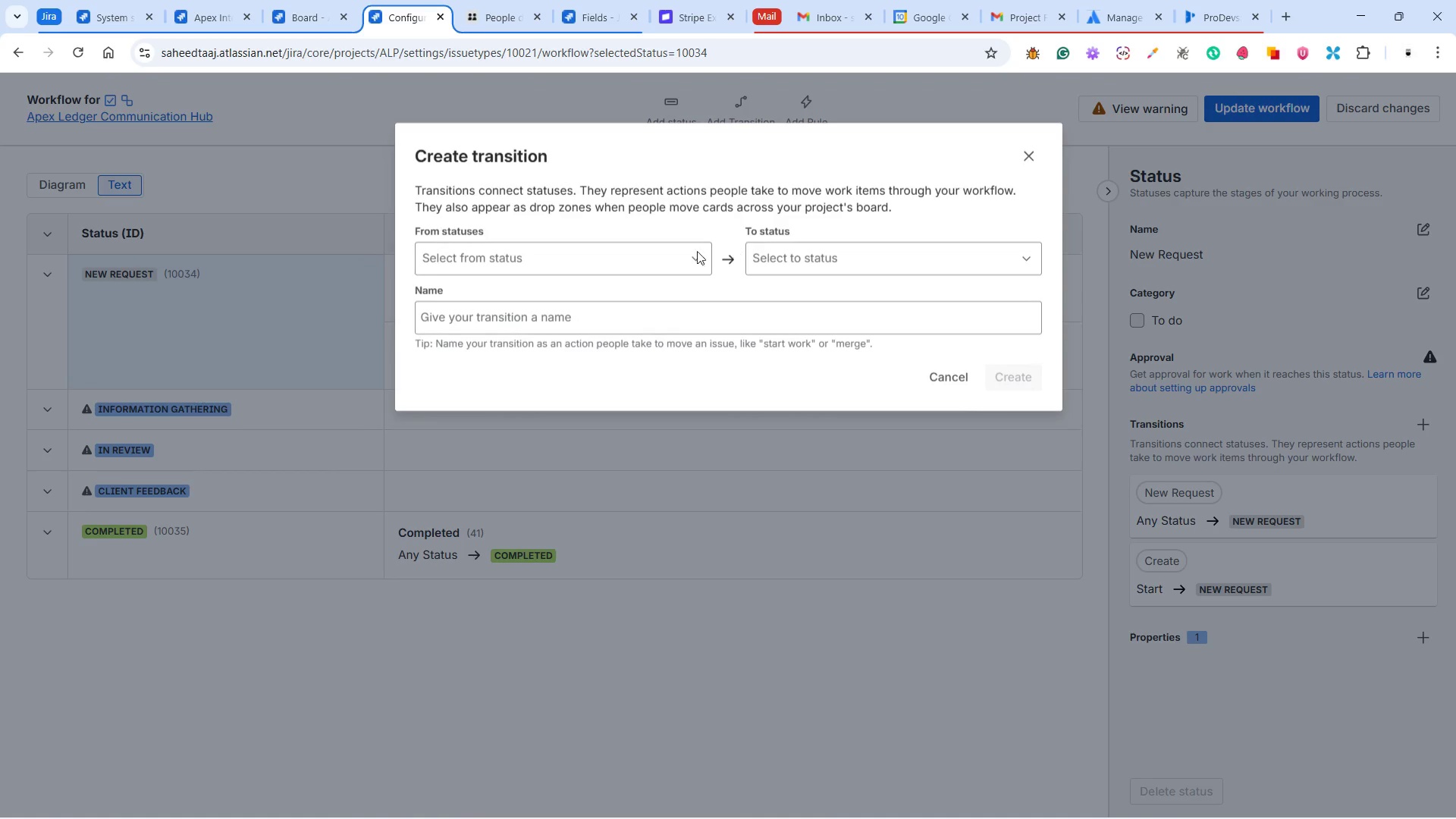 
left_click([652, 253])
 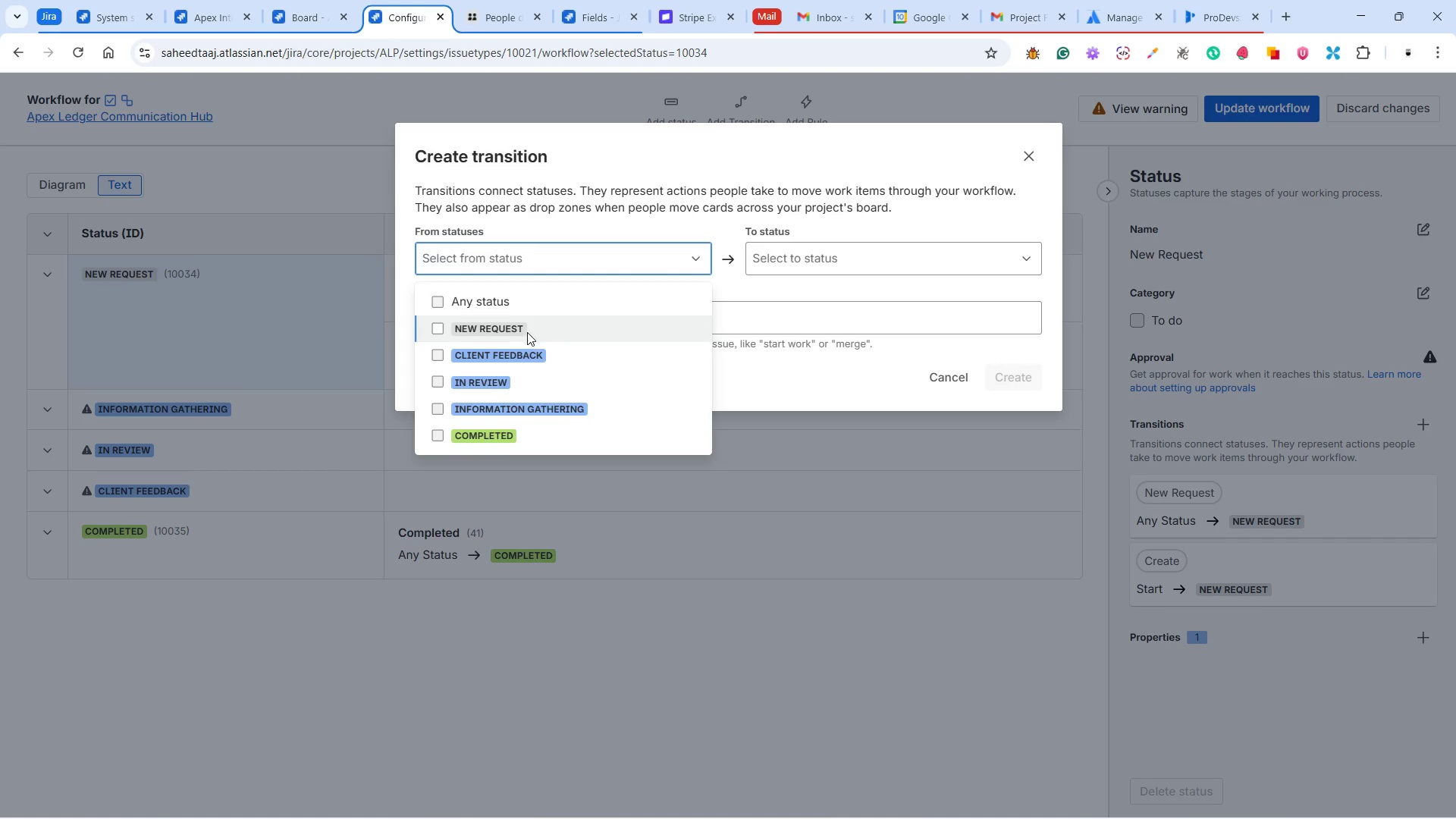 
left_click([518, 331])
 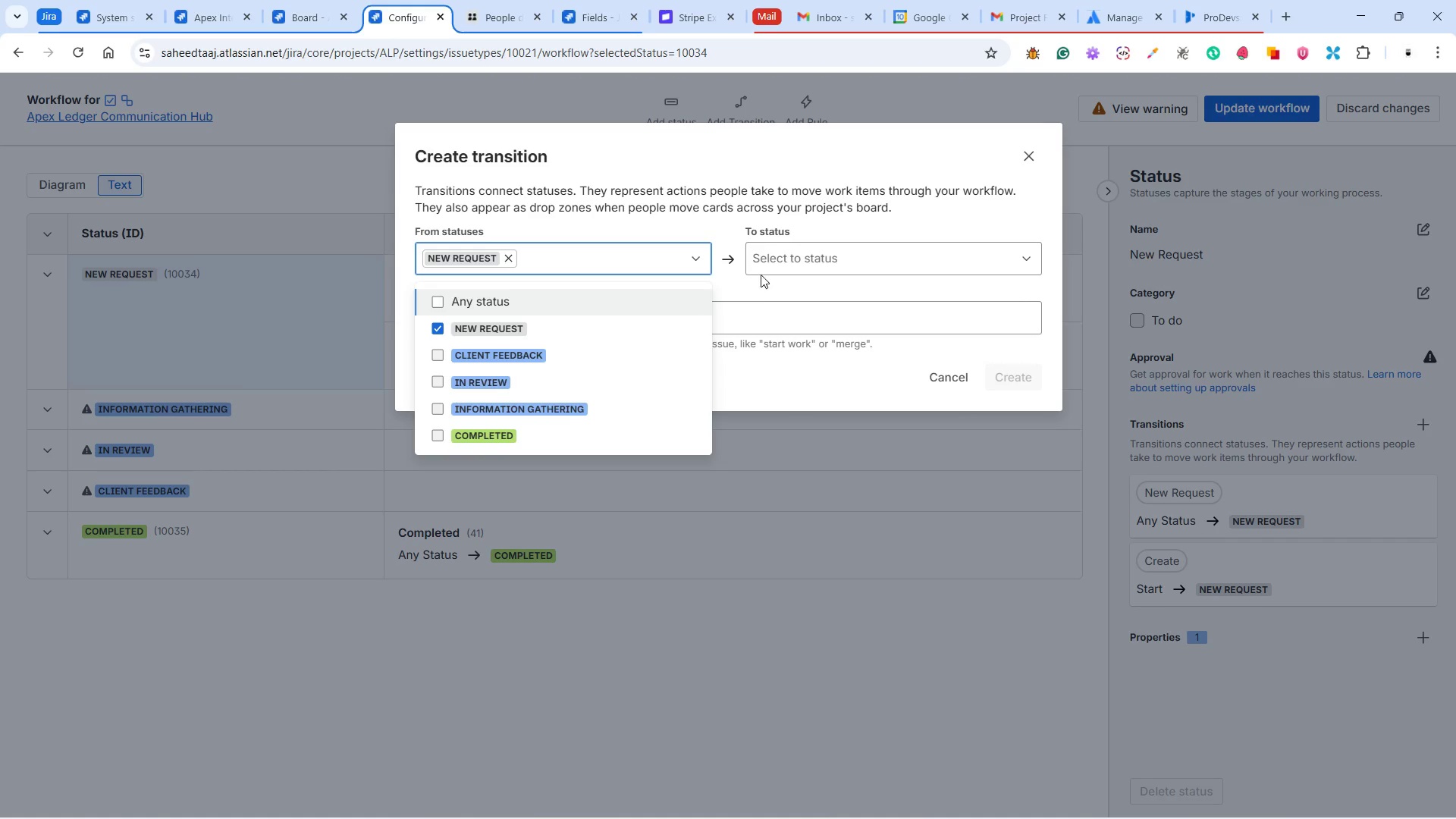 
left_click([780, 258])
 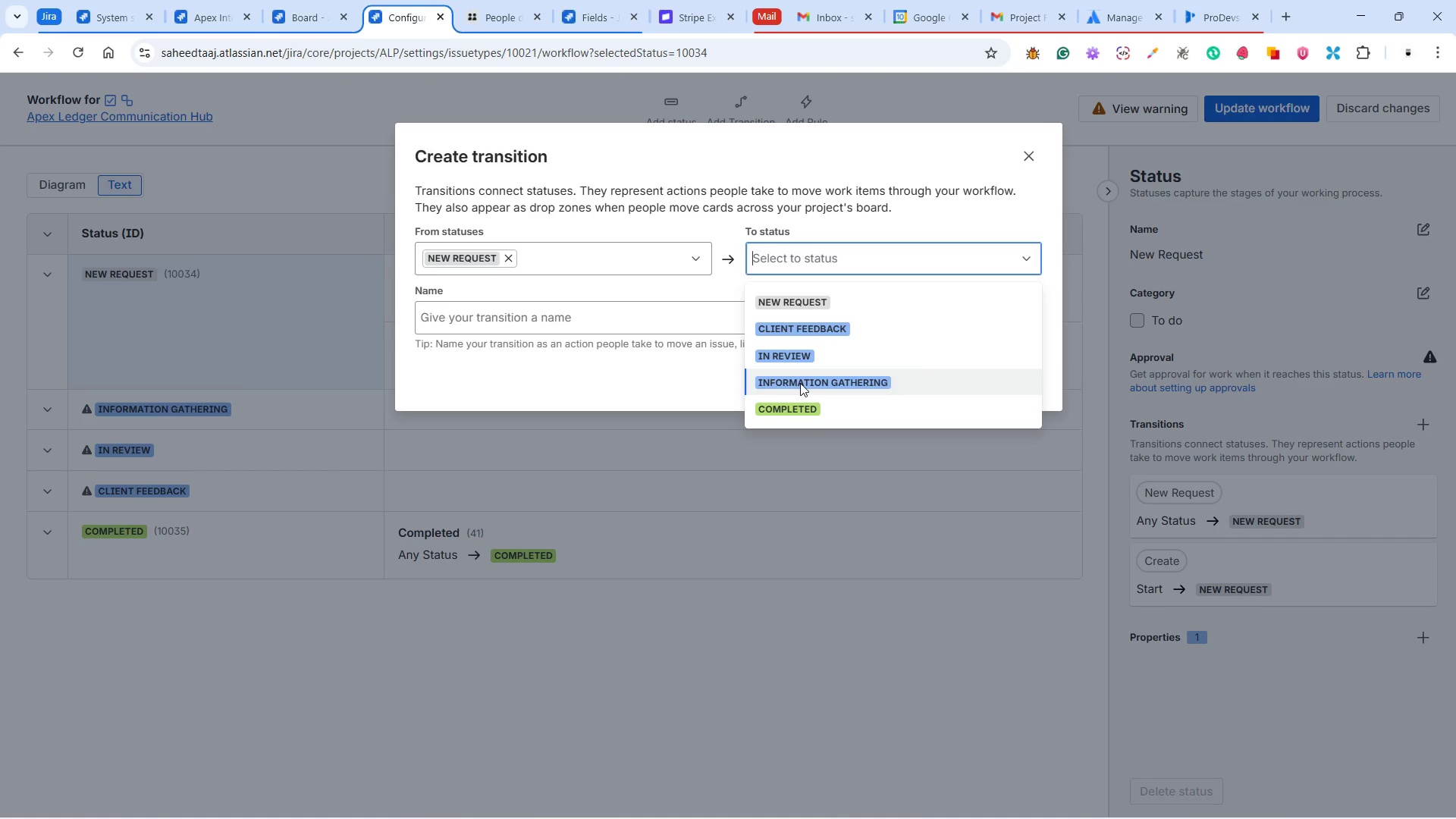 
left_click([800, 383])
 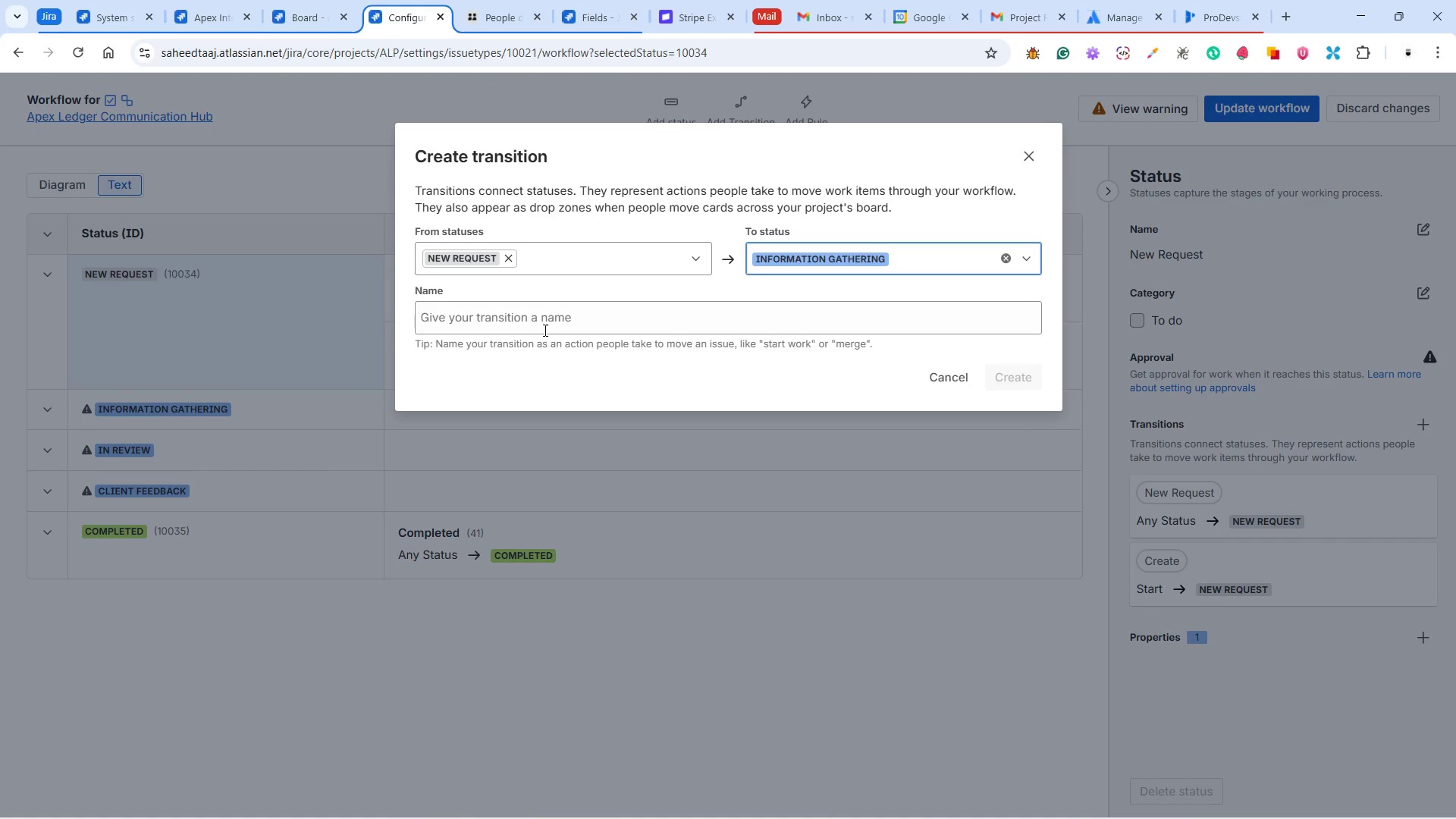 
left_click([535, 316])
 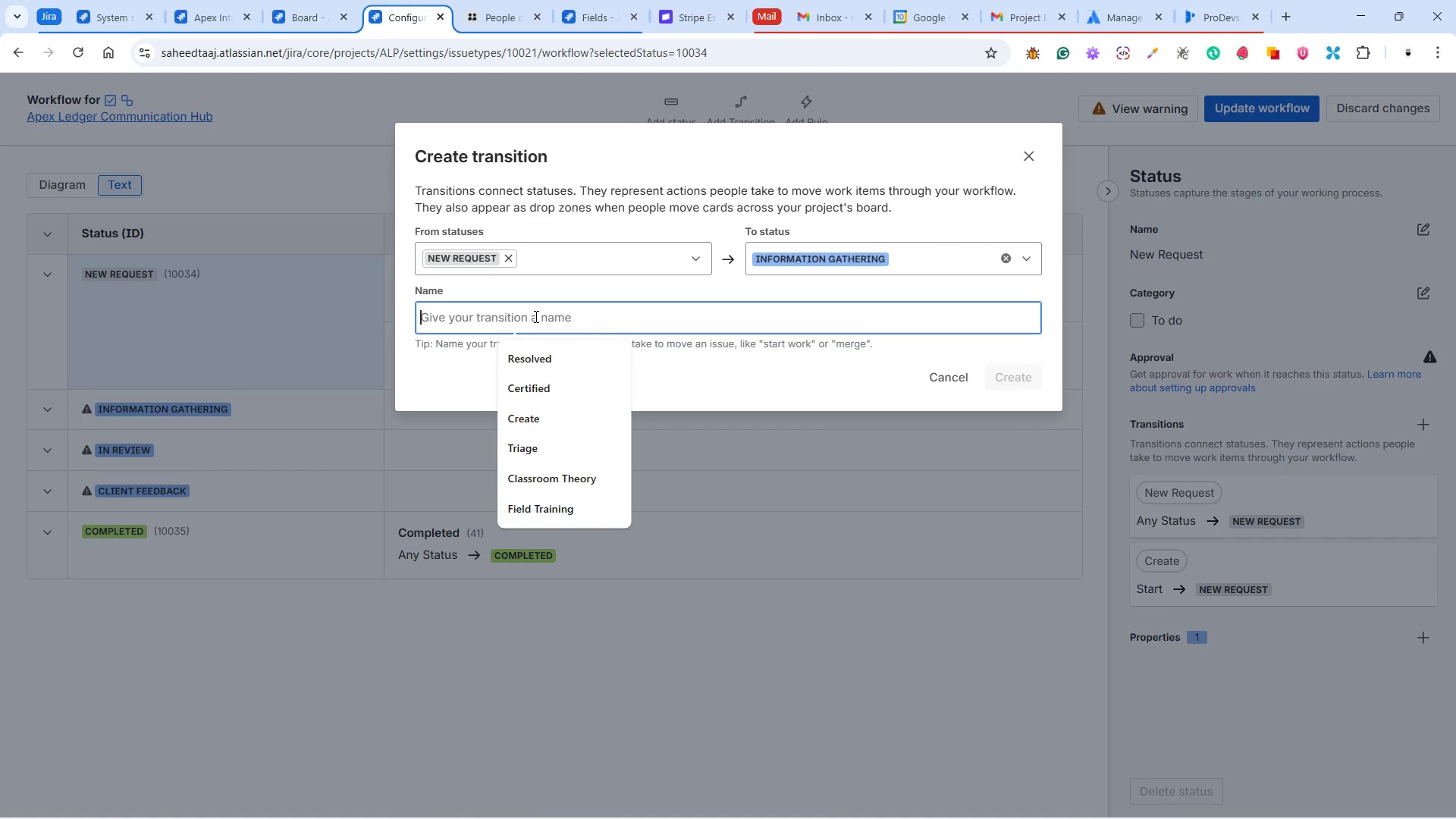 
type(Infirmation Gathering)
 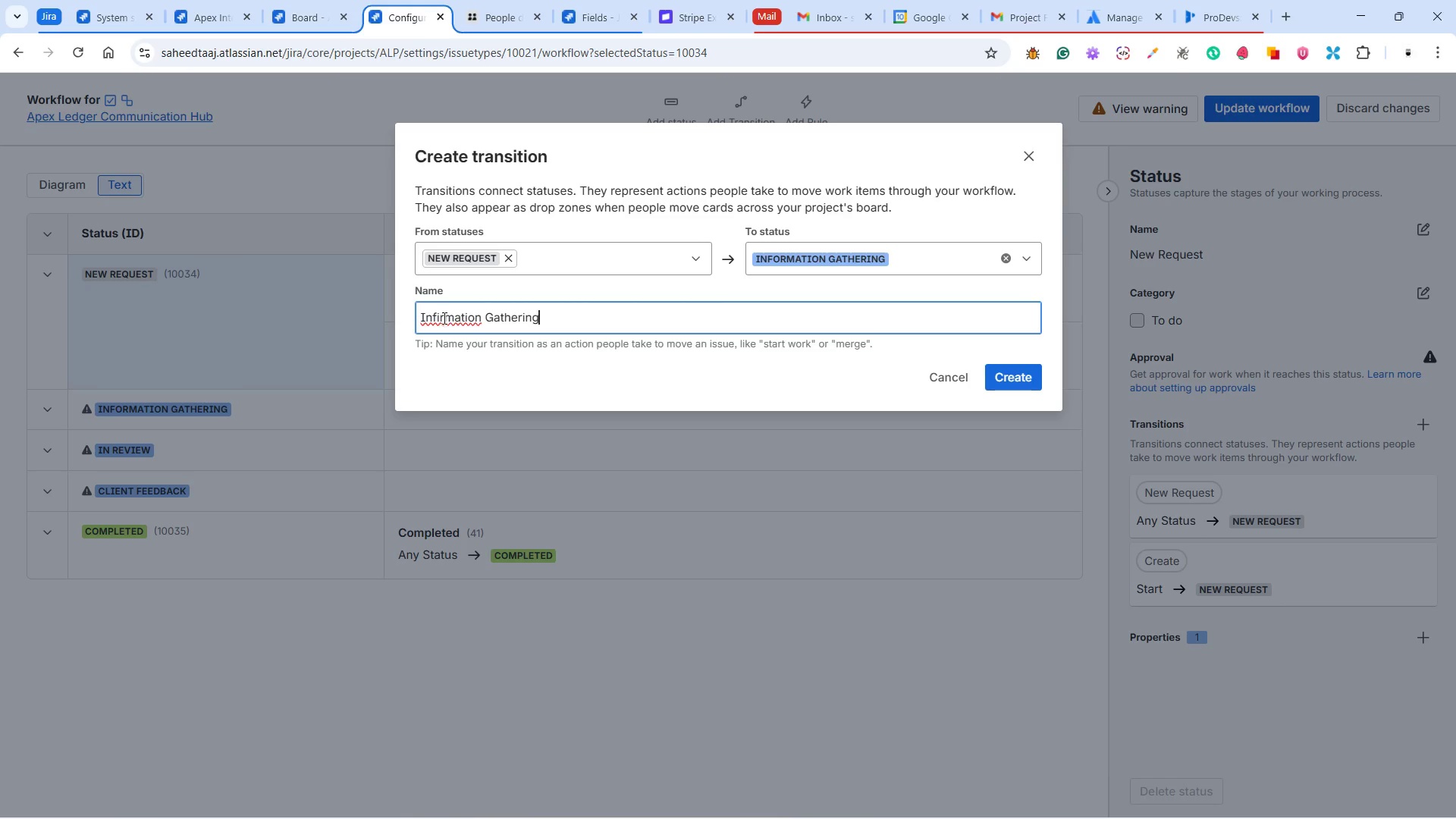 
left_click([438, 315])
 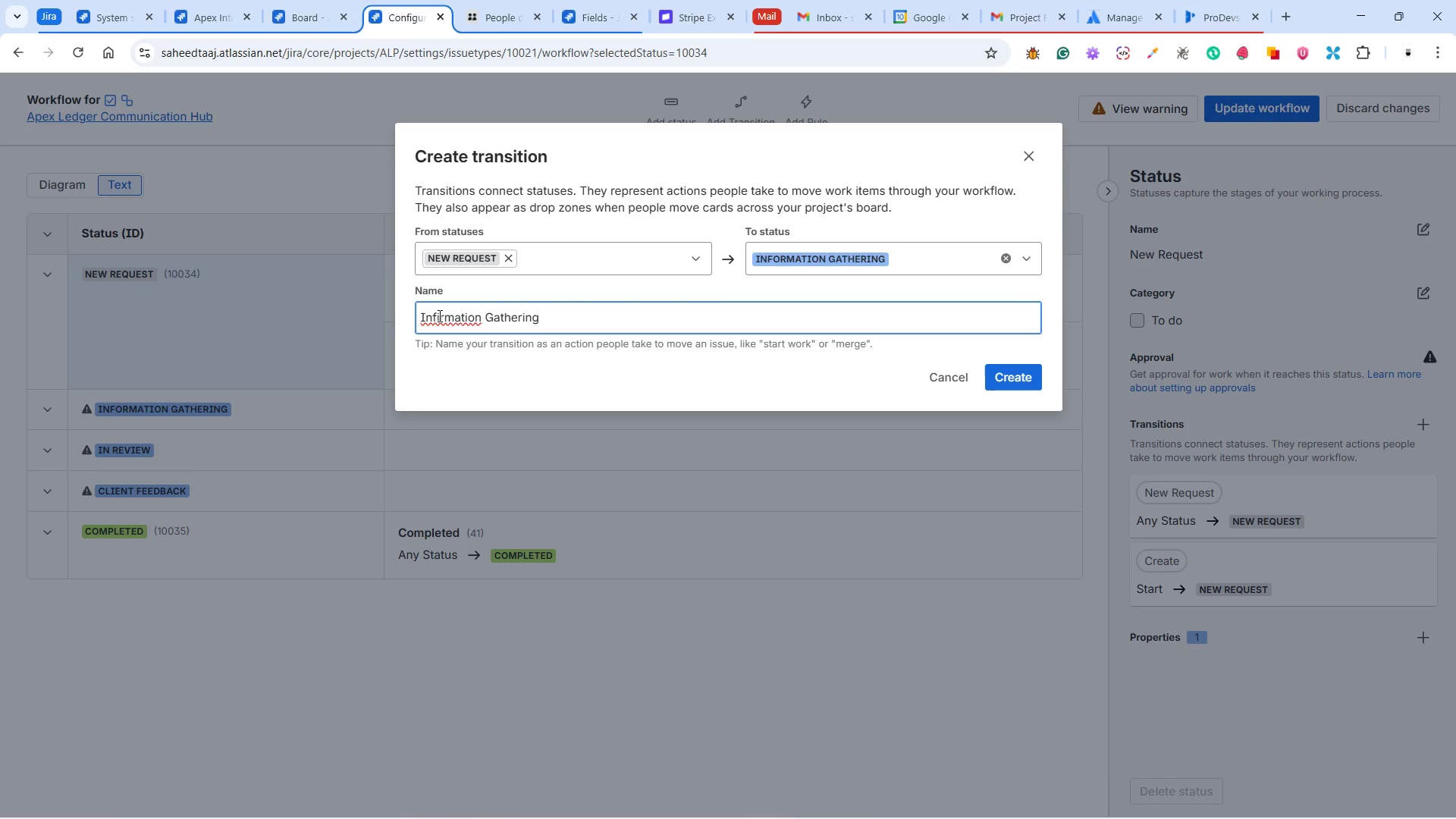 
key(Backspace)
 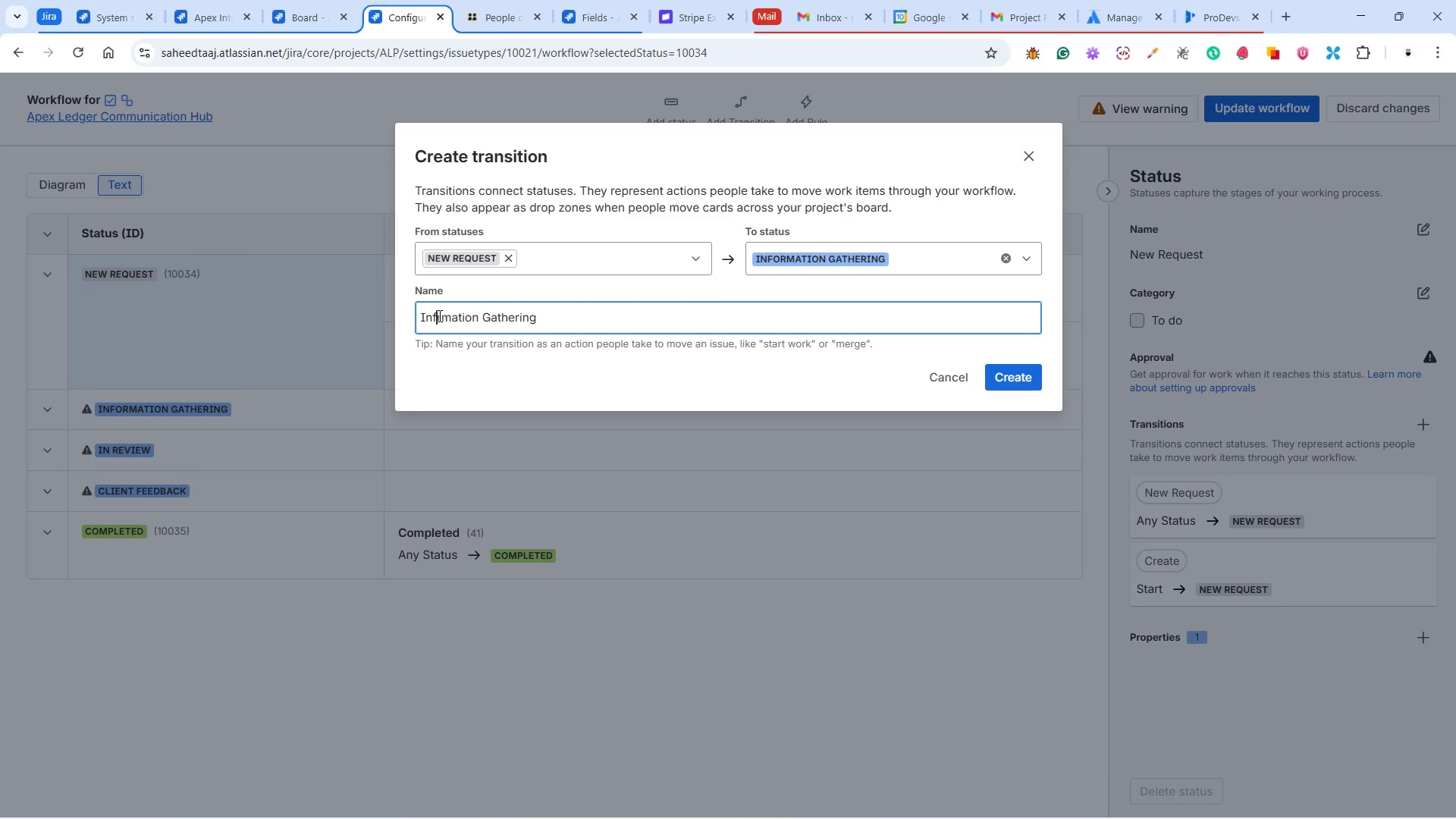 
key(O)
 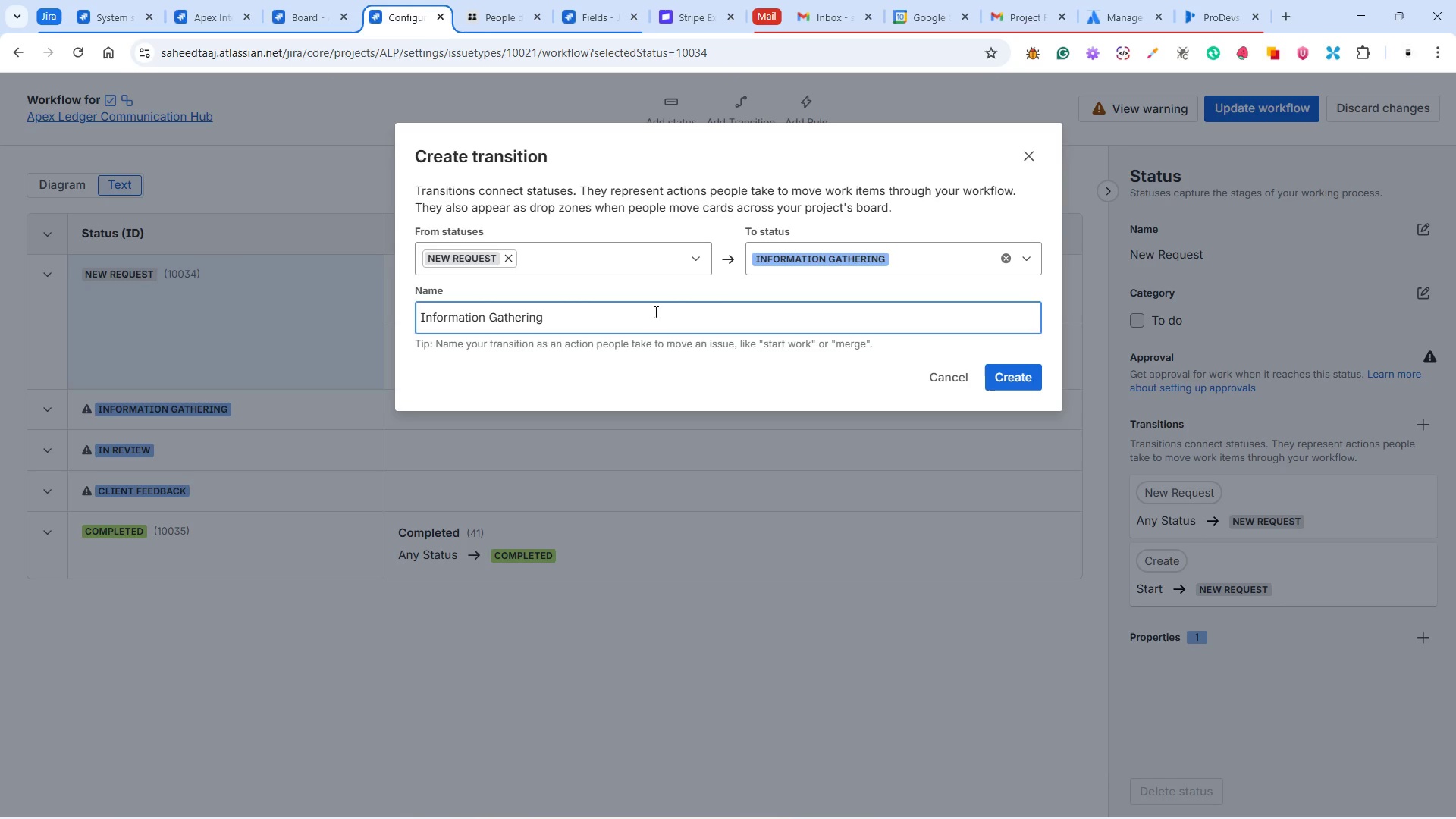 
wait(5.36)
 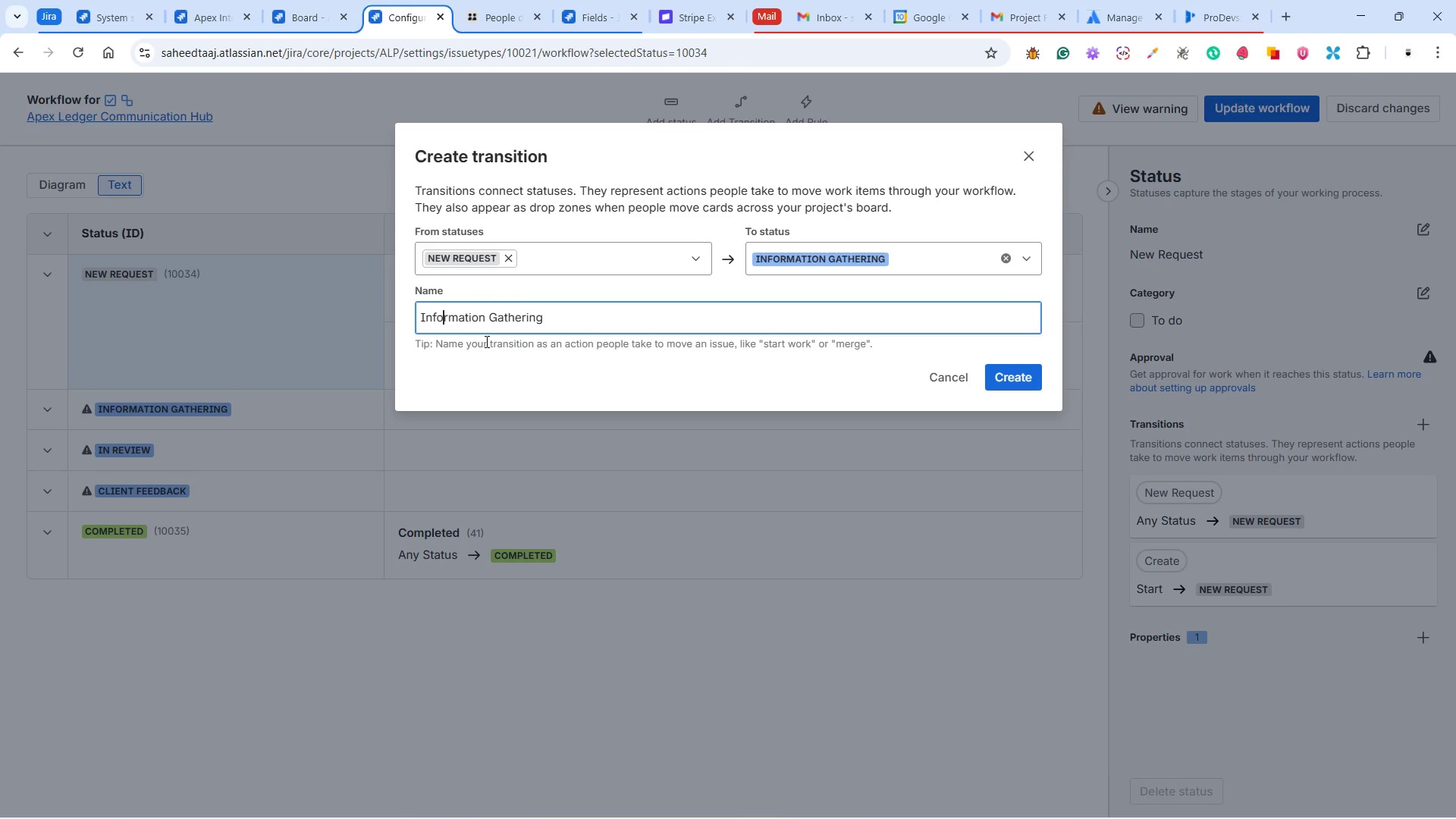 
left_click([1024, 372])
 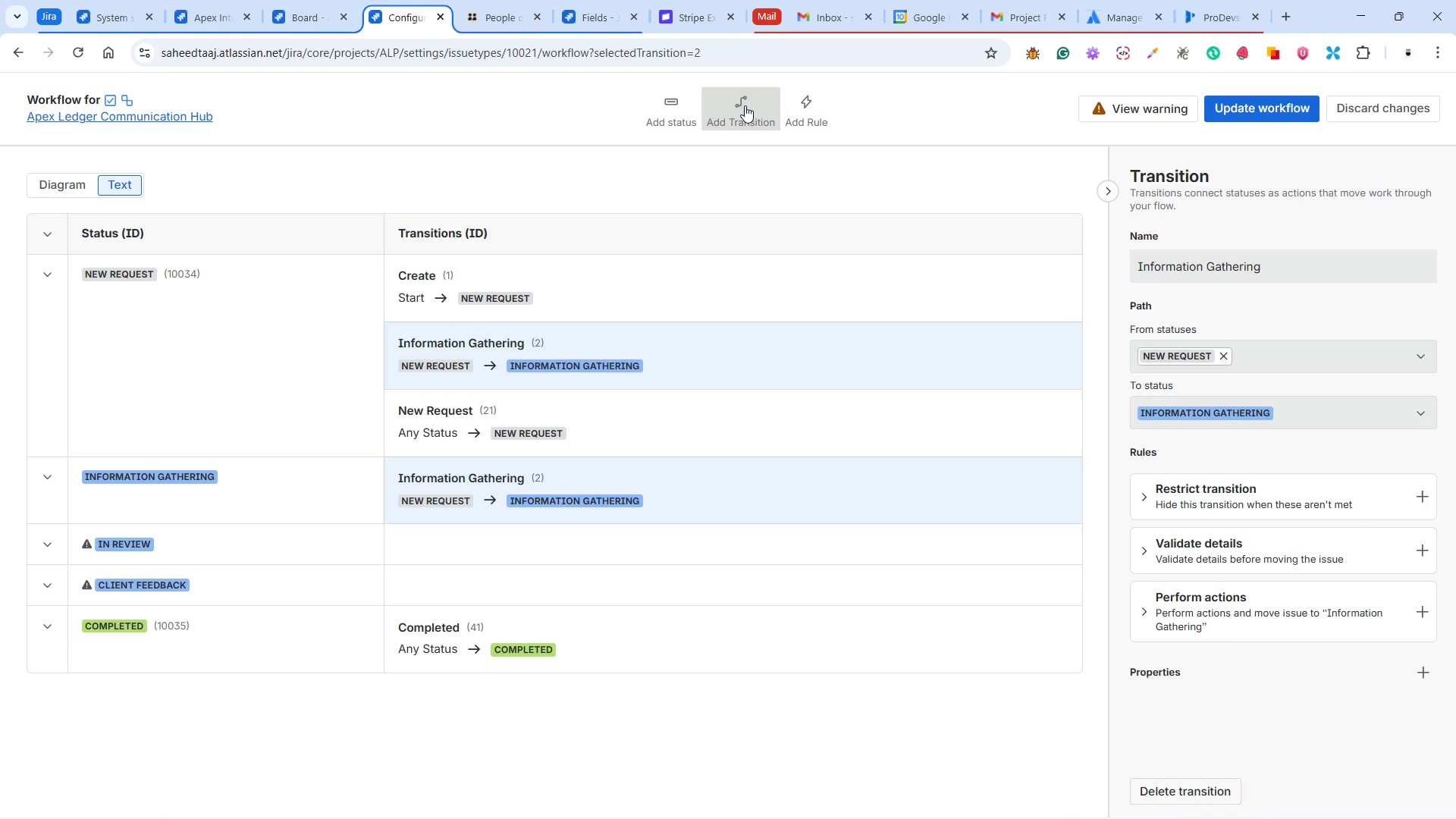 
left_click([745, 105])
 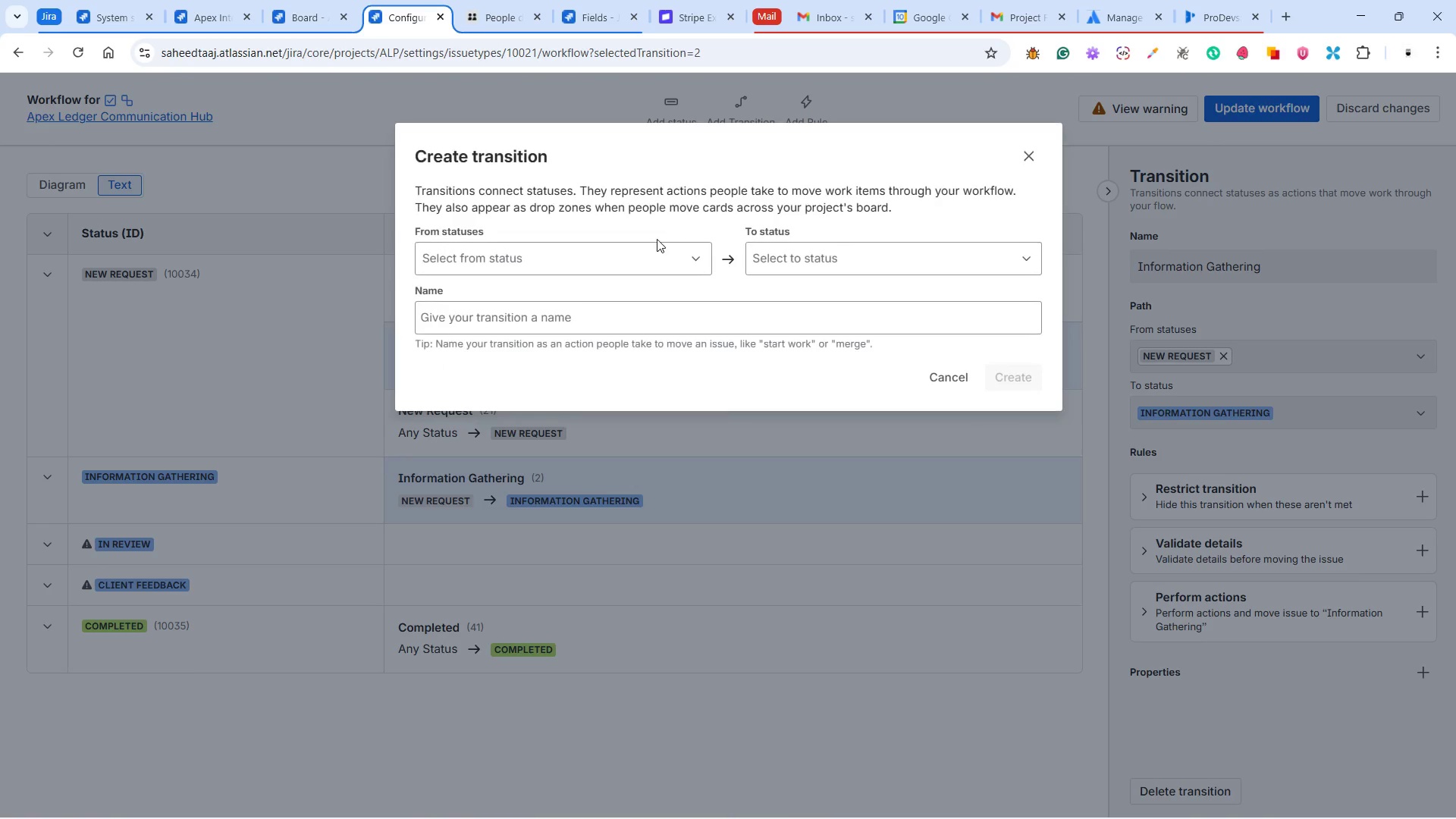 
left_click([633, 249])
 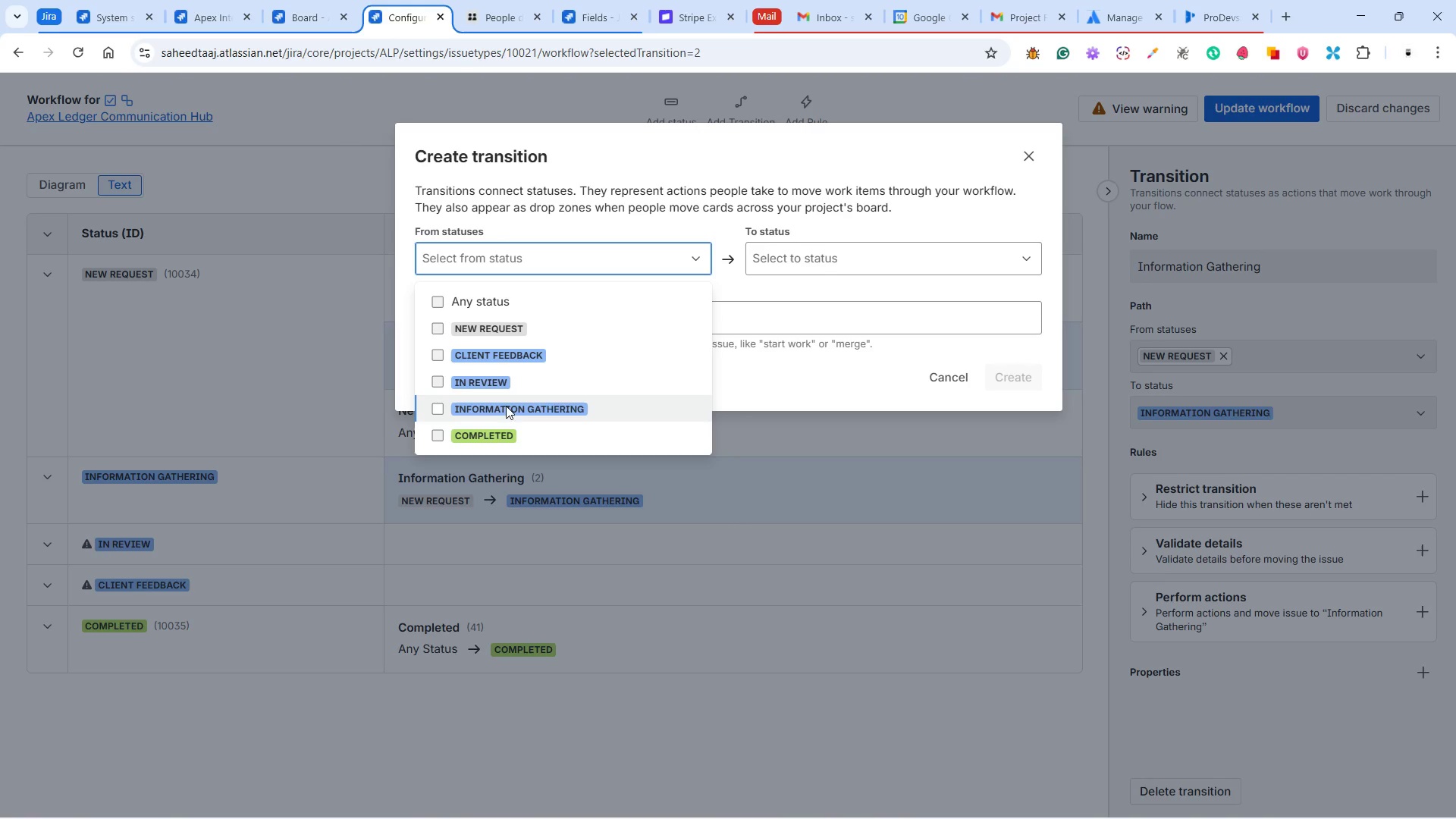 
left_click([507, 410])
 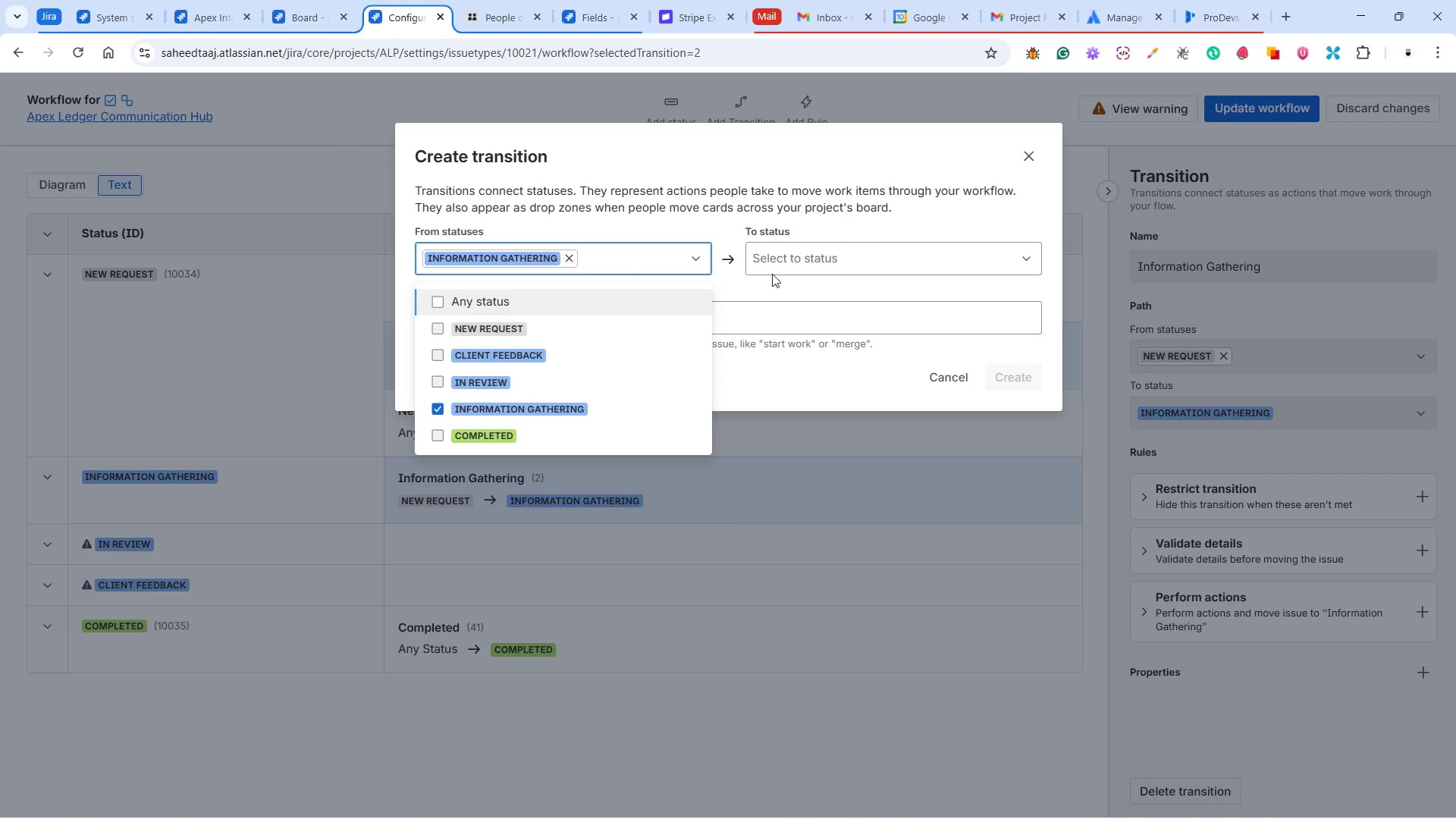 
left_click([783, 255])
 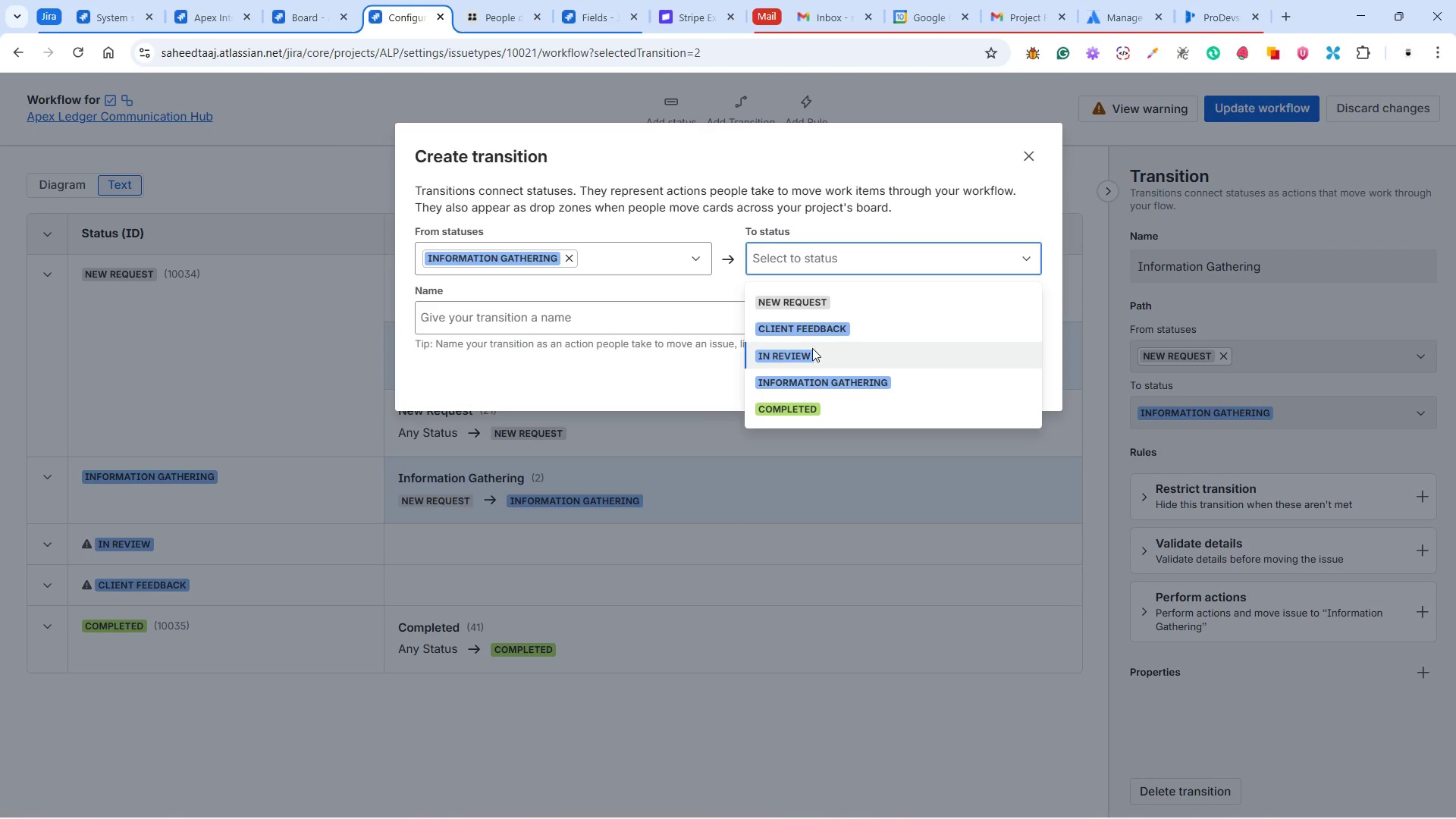 
left_click([800, 353])
 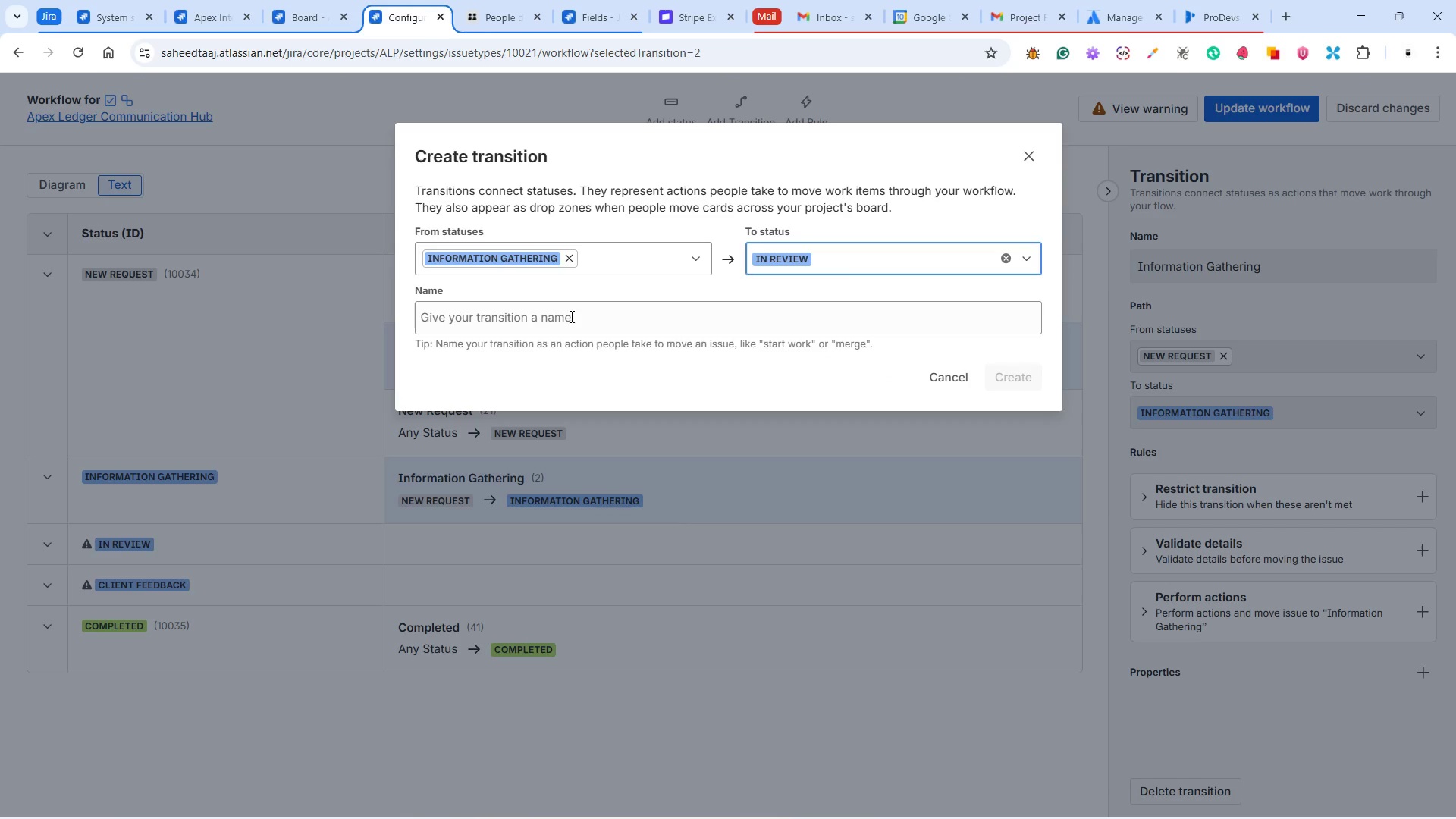 
left_click([558, 309])
 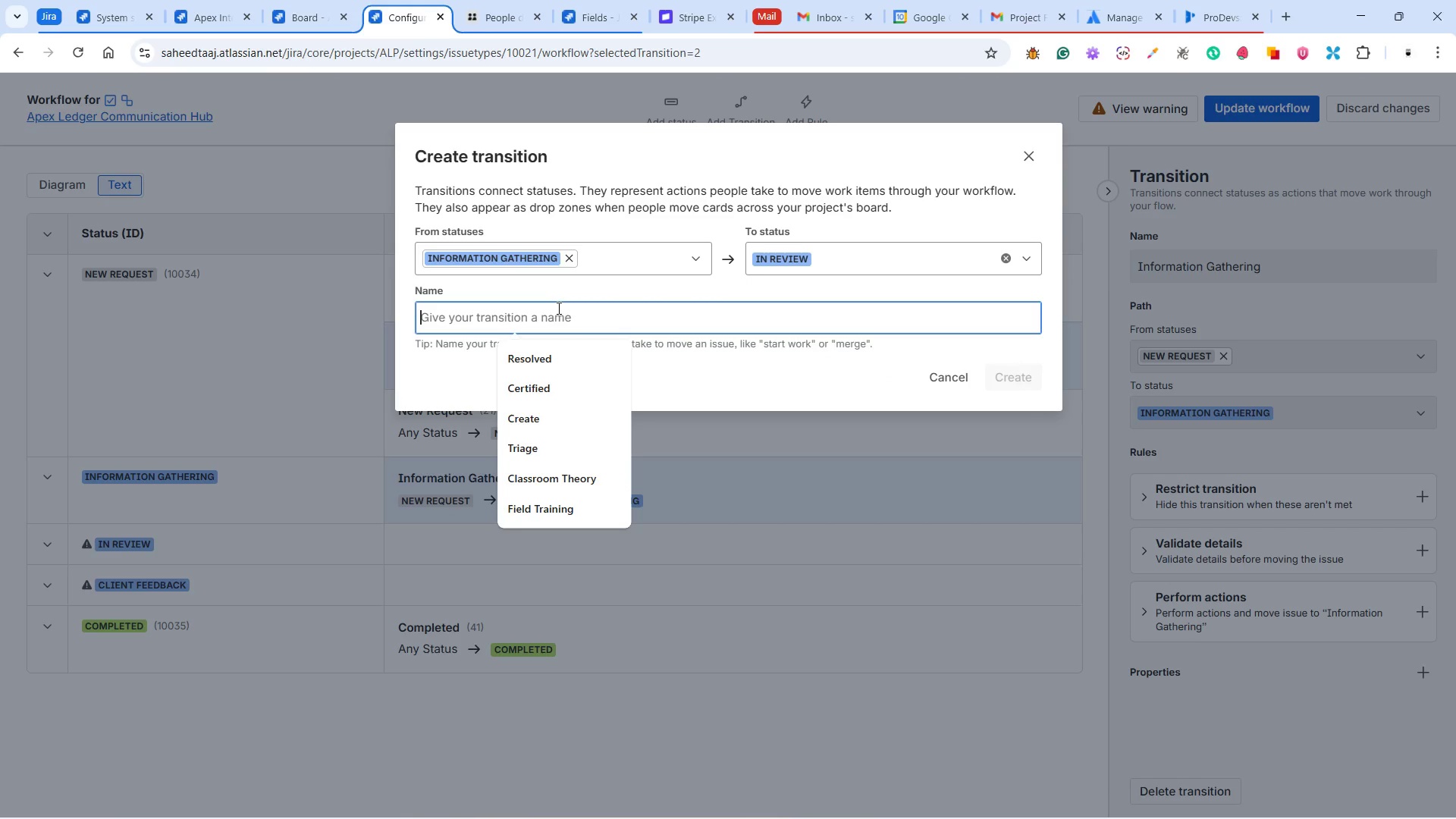 
type(In Review)
 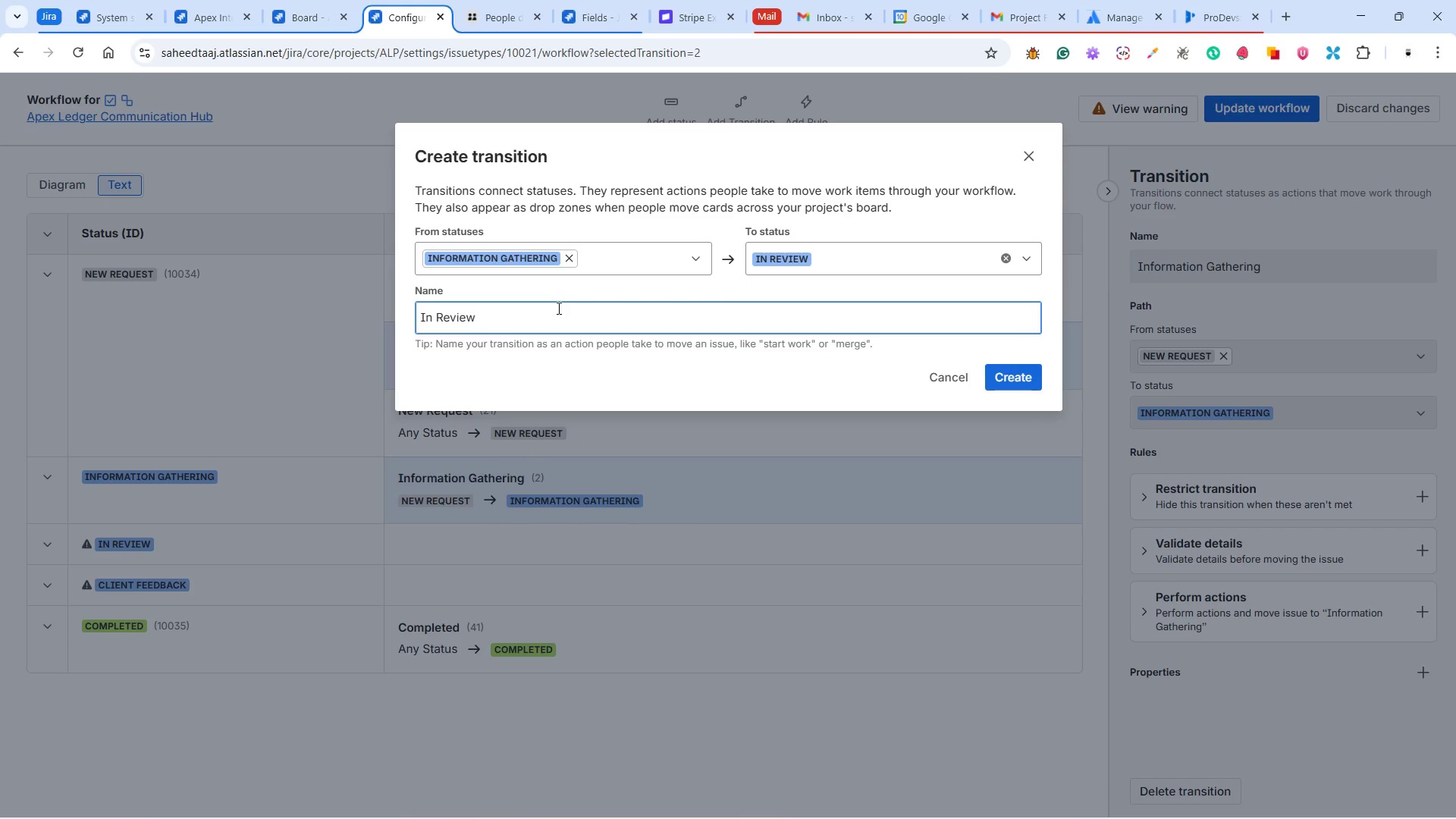 
left_click([1010, 380])
 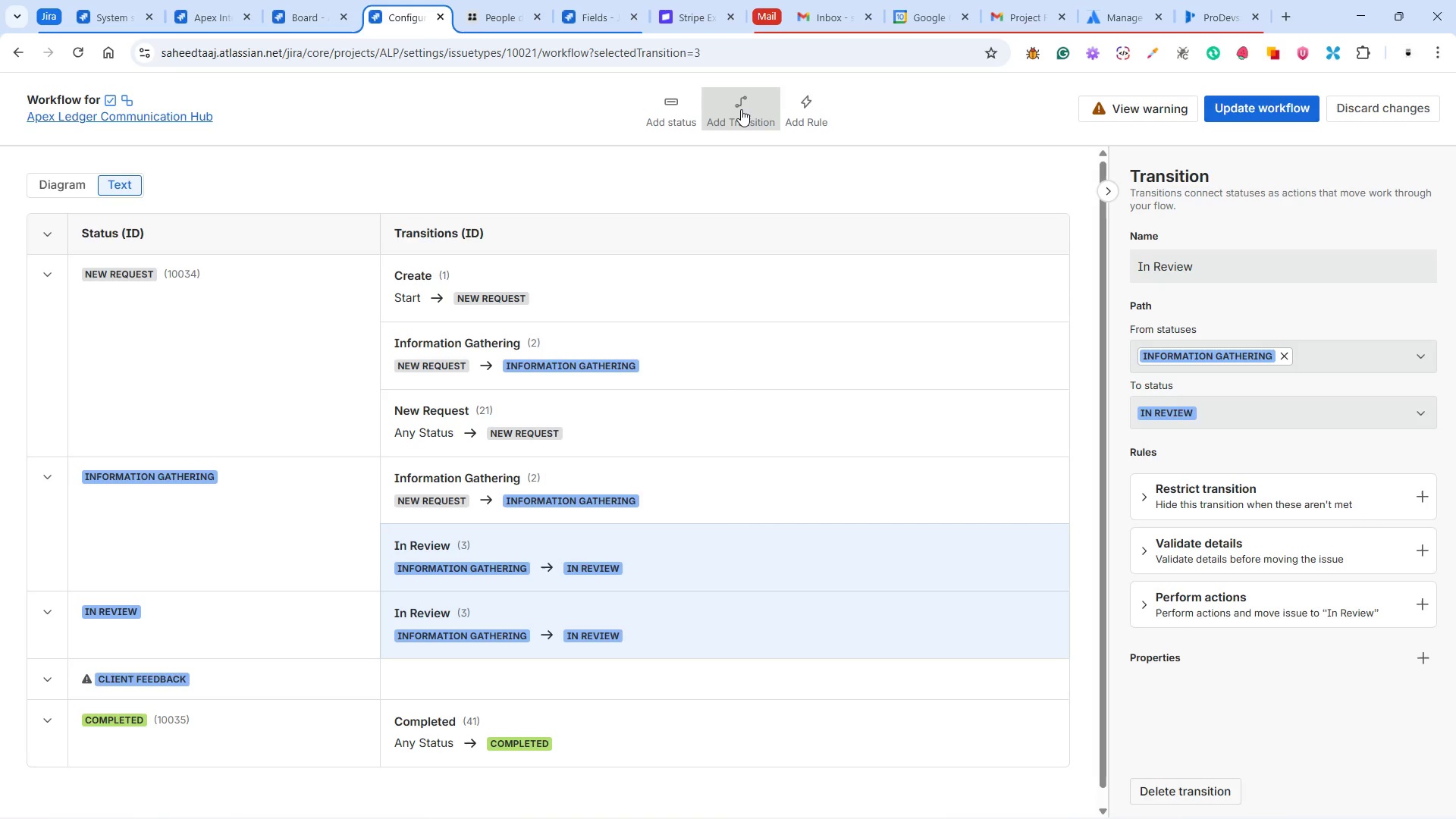 
wait(5.36)
 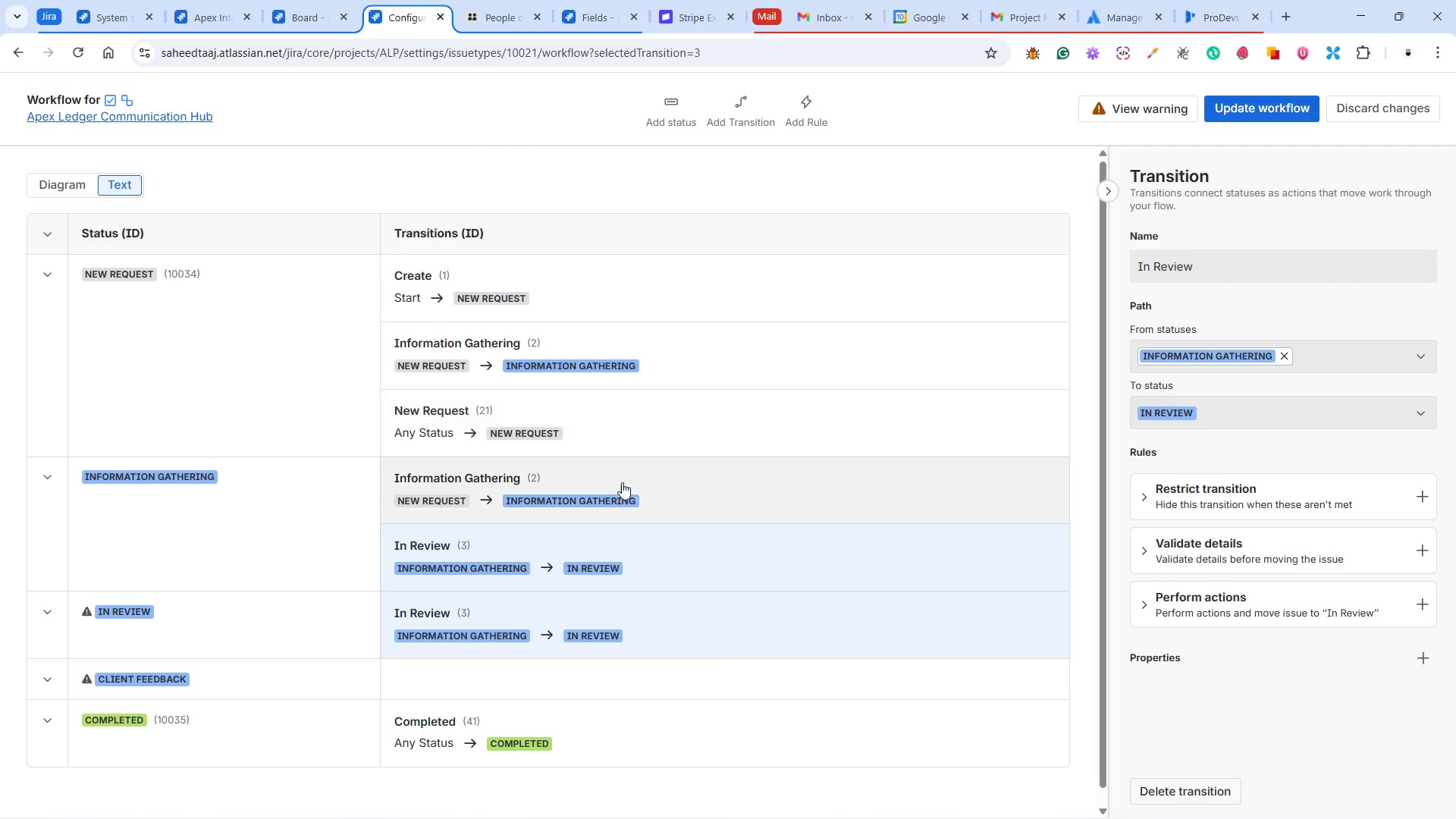 
left_click([741, 109])
 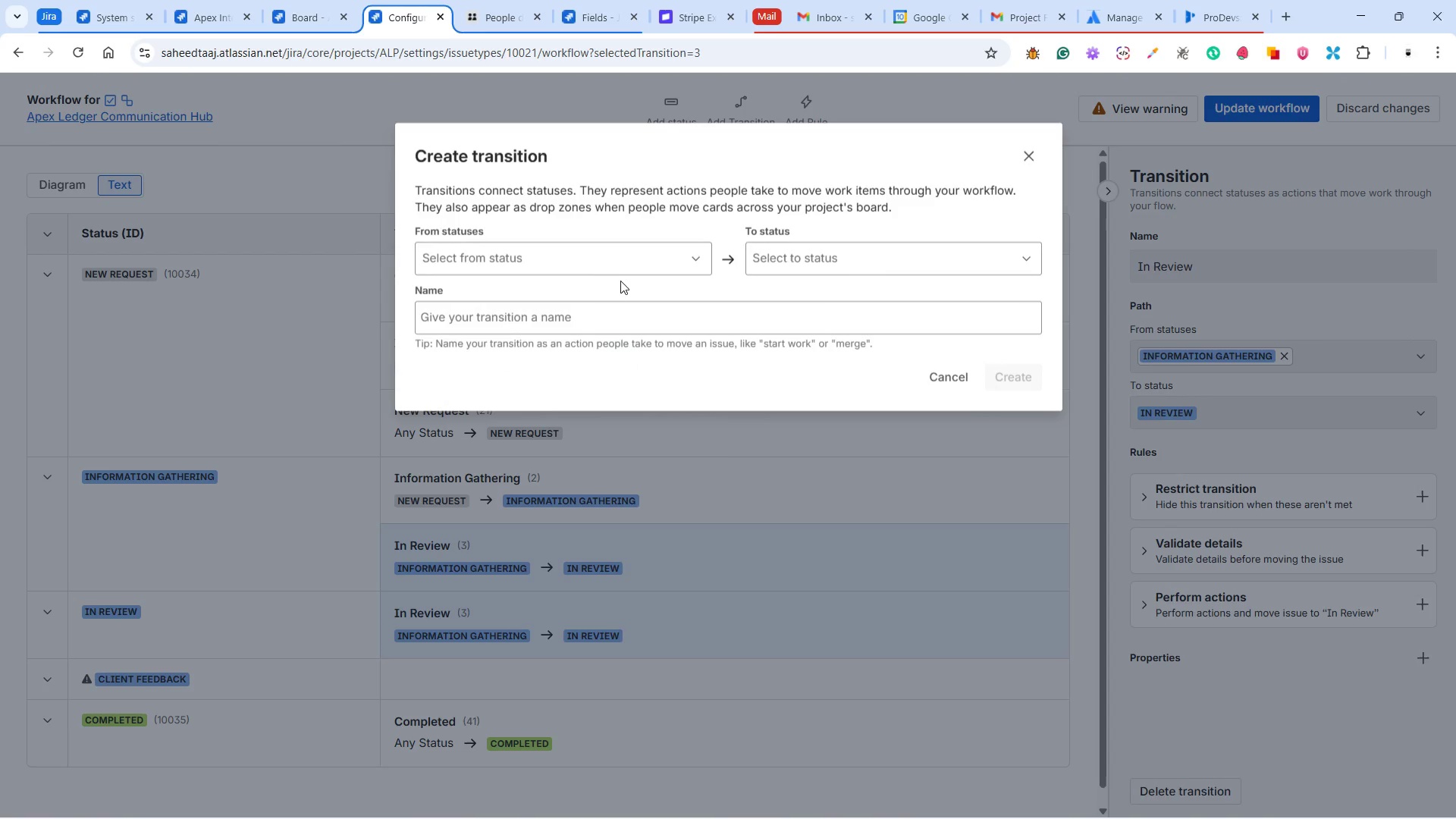 
left_click([608, 268])
 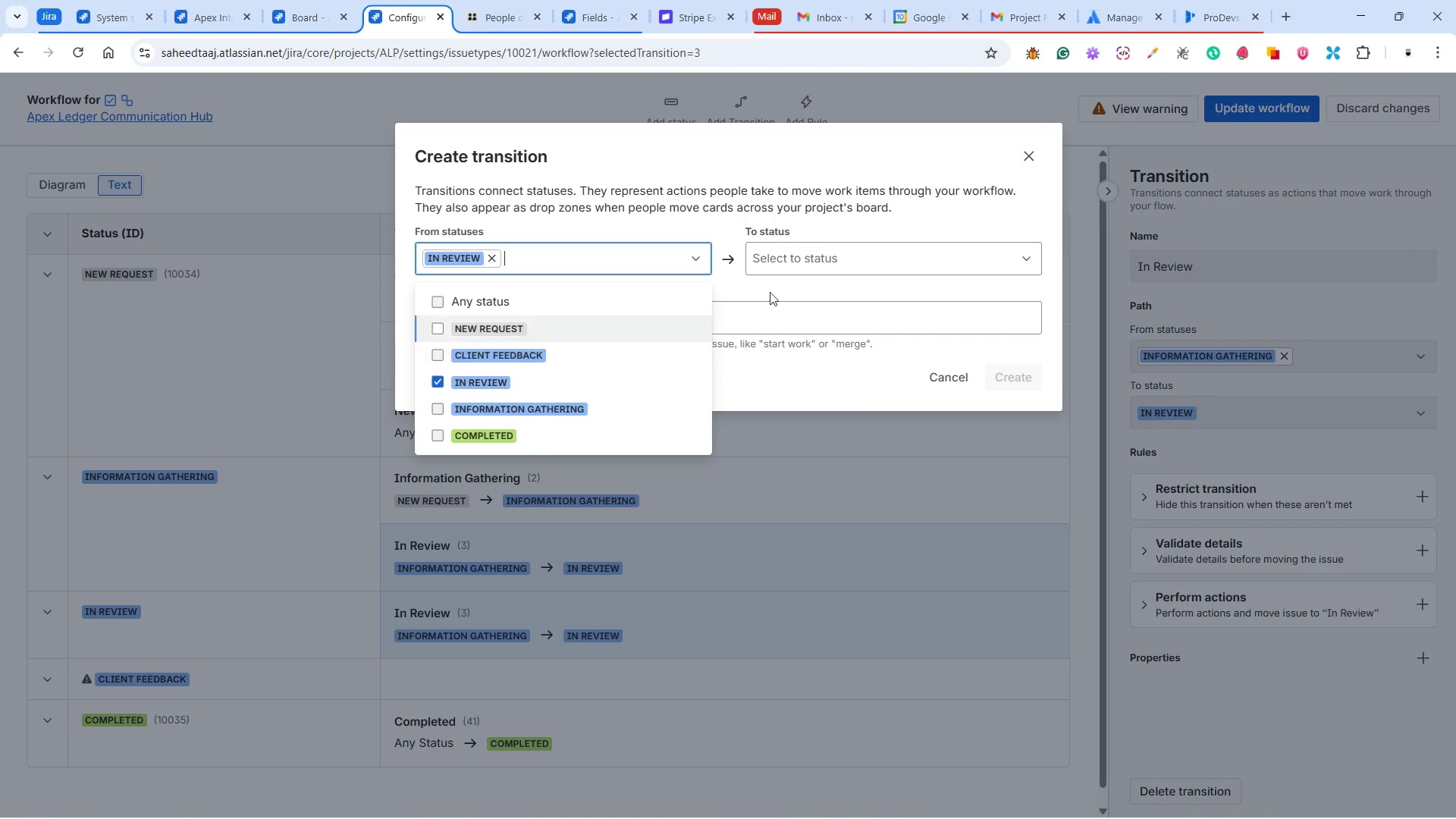 
left_click([835, 249])
 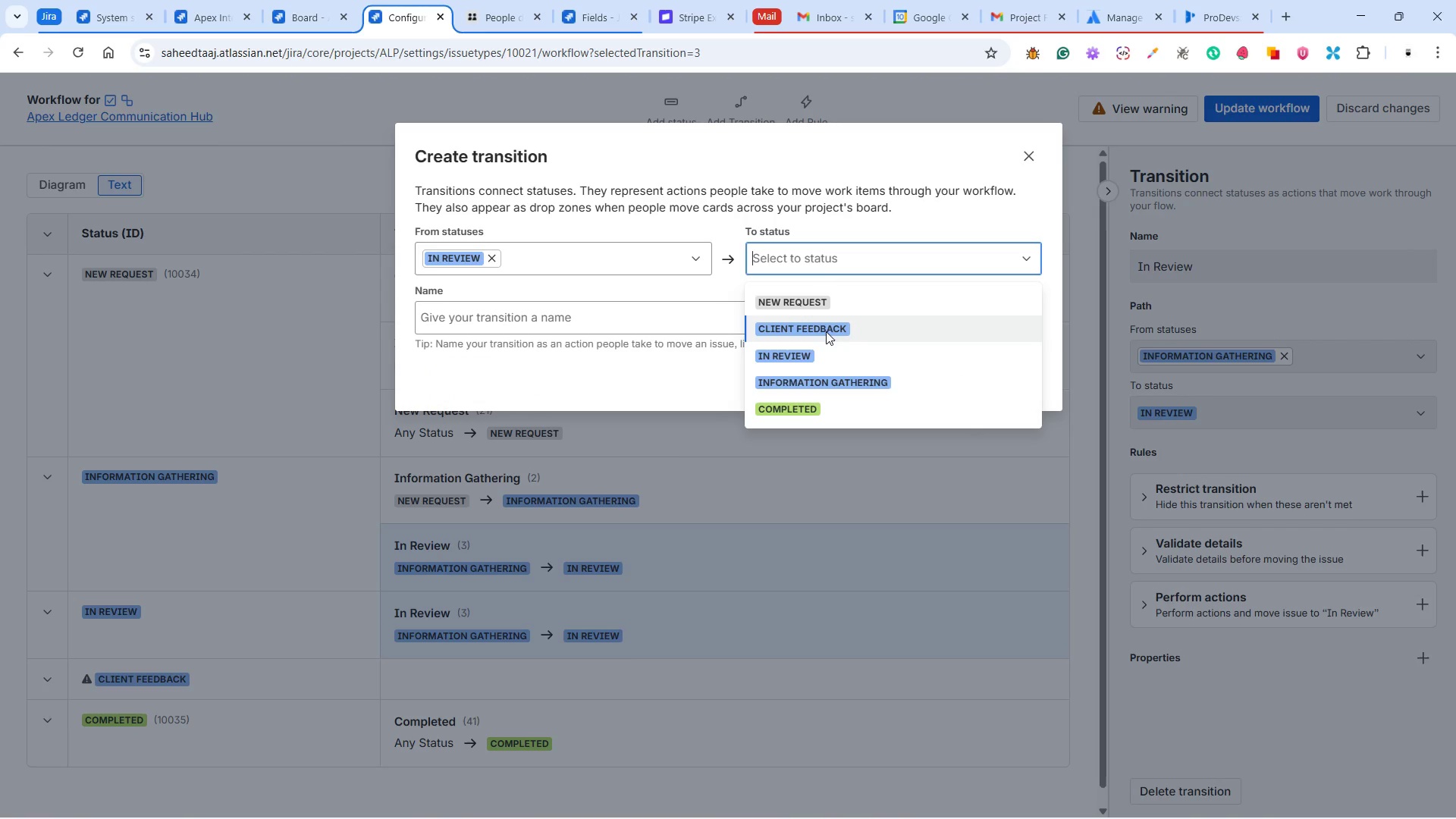 
left_click([827, 331])
 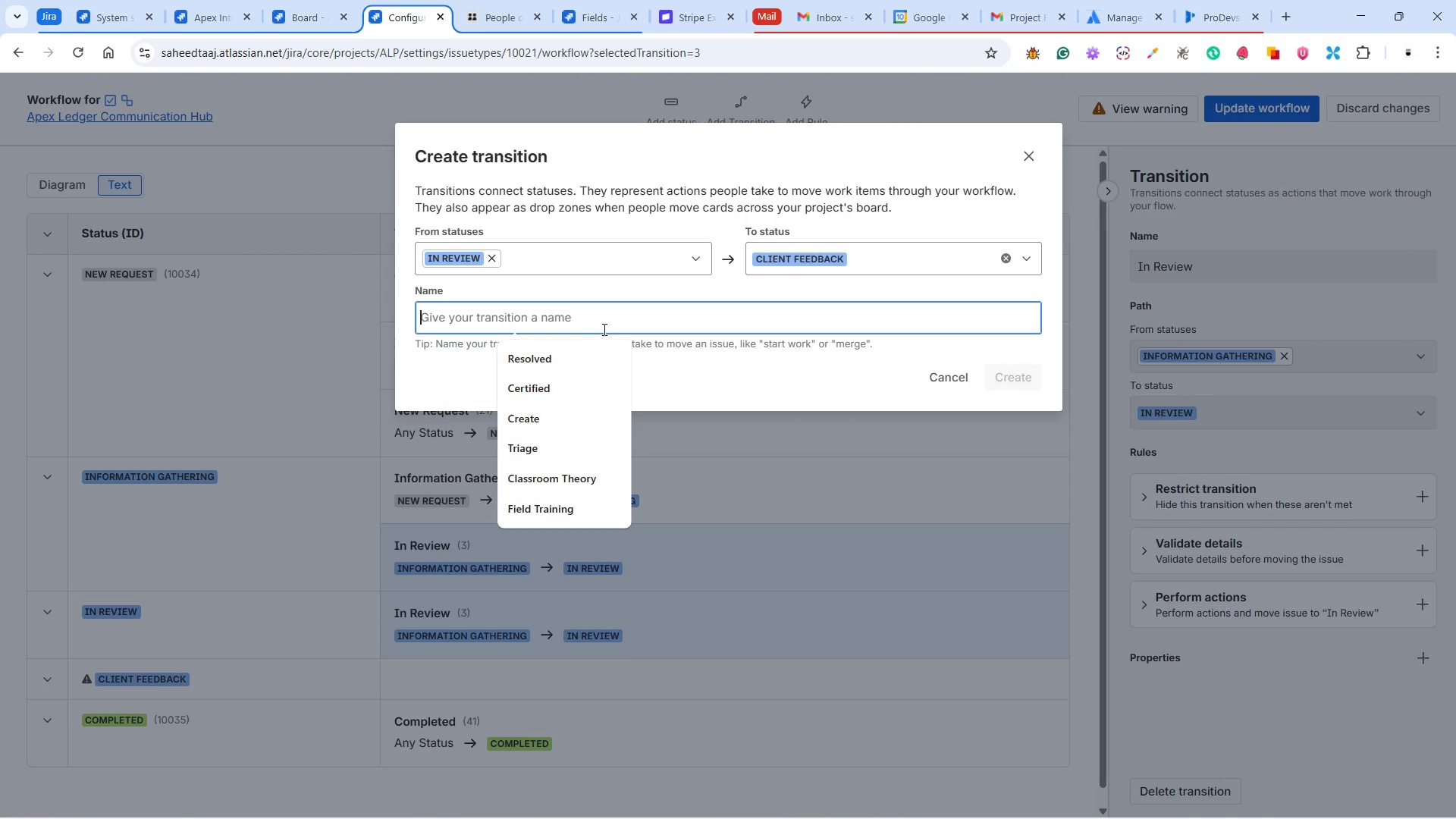 
type(Client Feedback)
 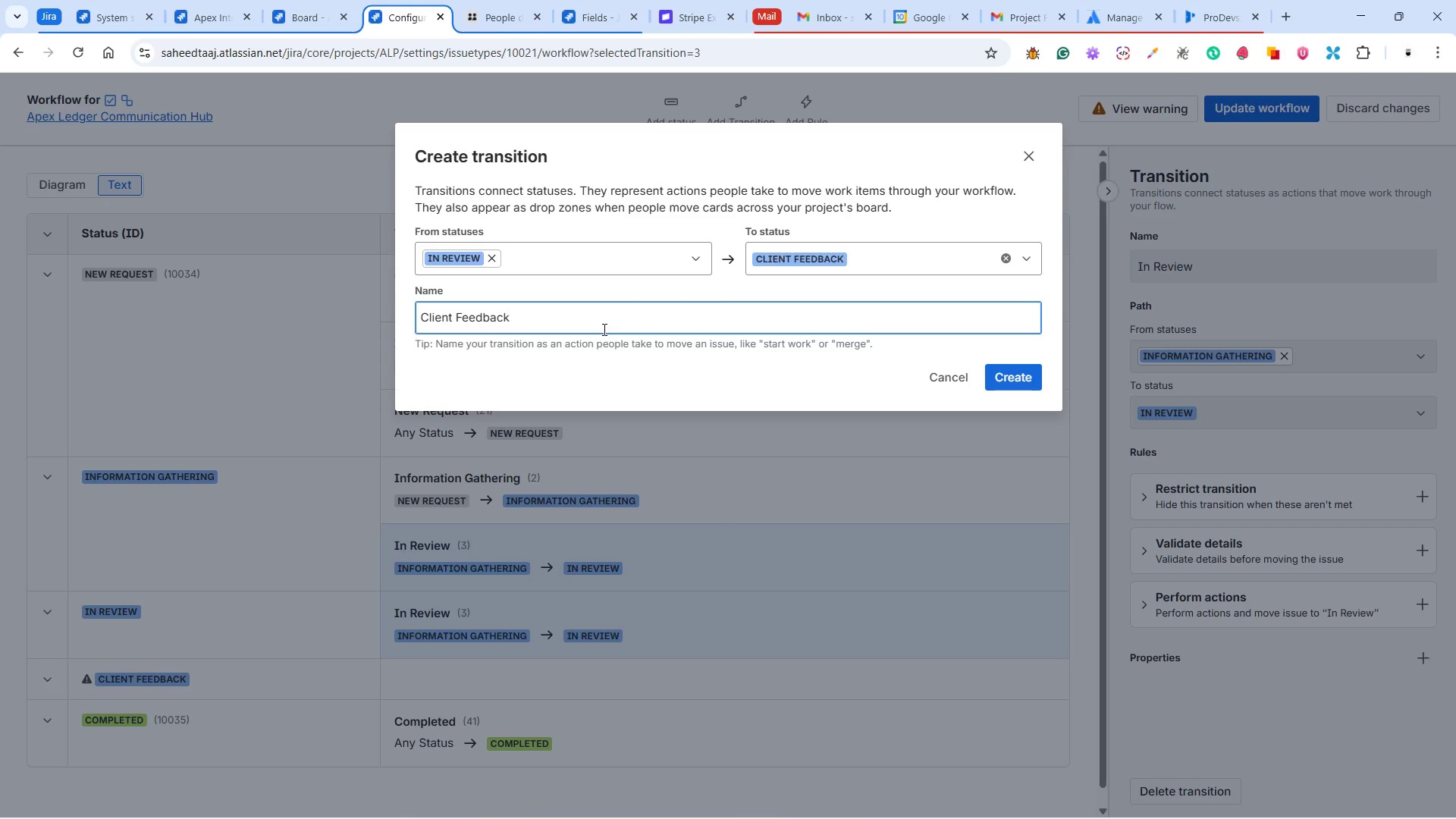 
left_click([1013, 374])
 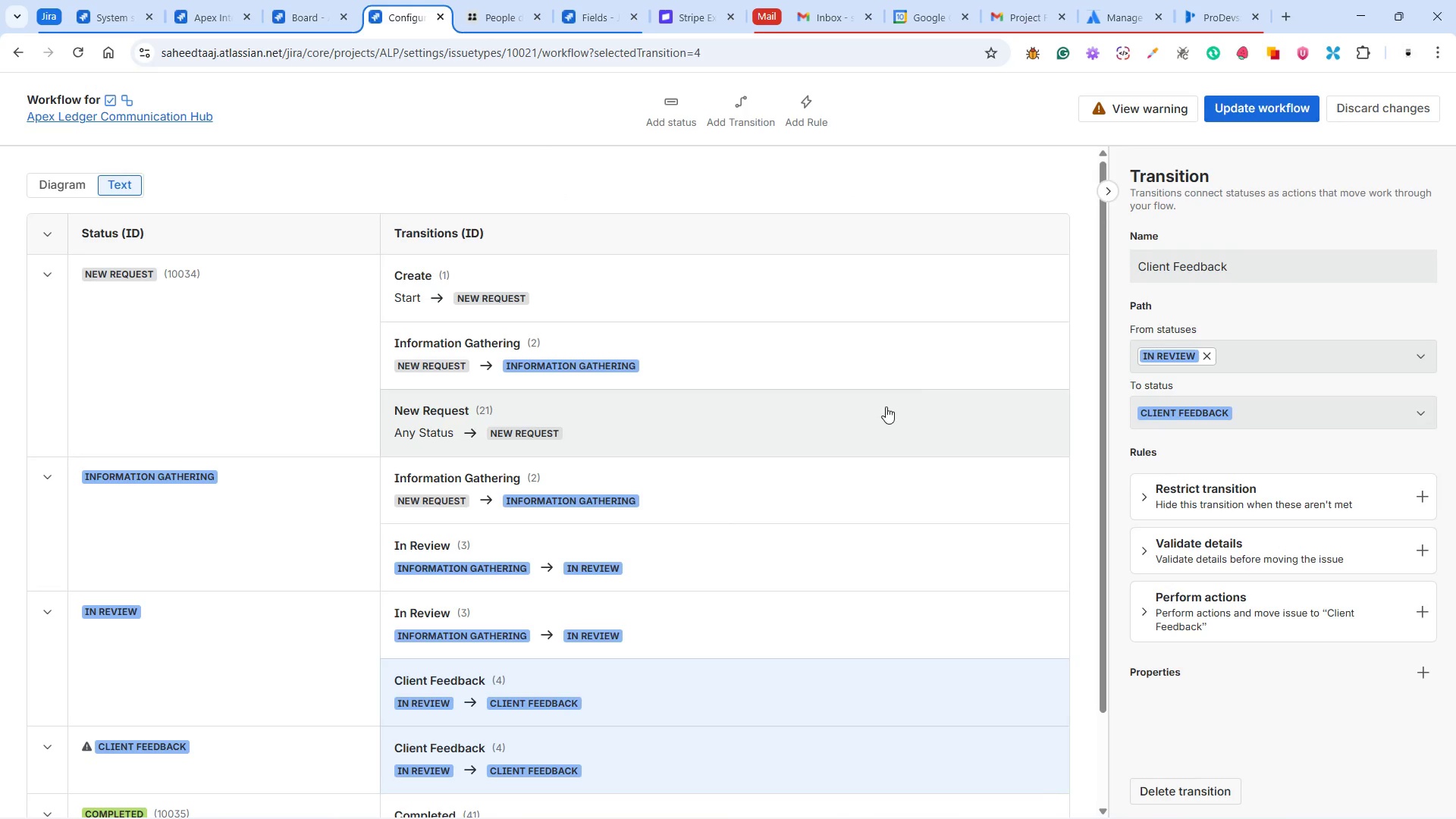 
scroll: coordinate [879, 403], scroll_direction: down, amount: 2.0
 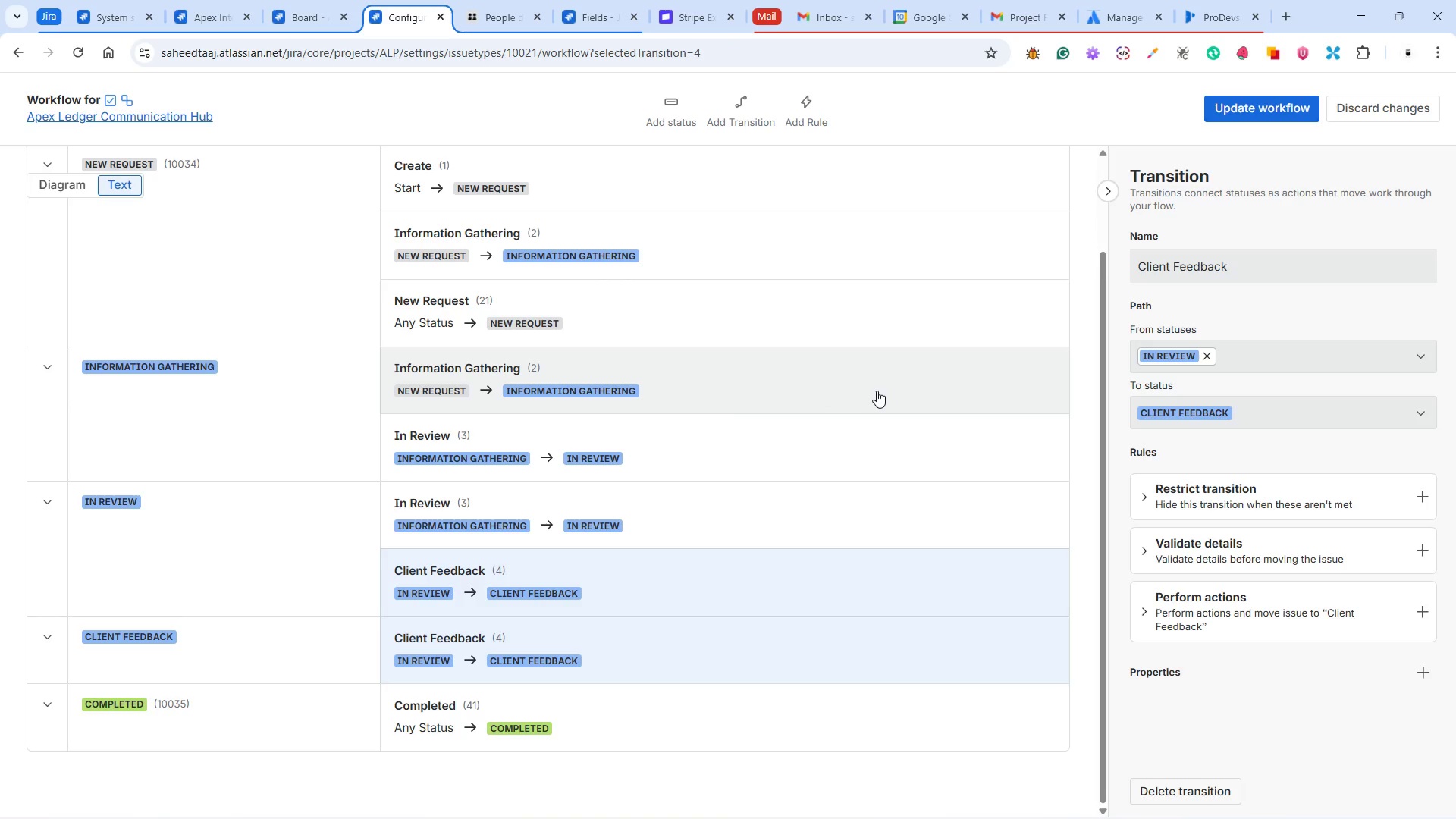 
wait(5.59)
 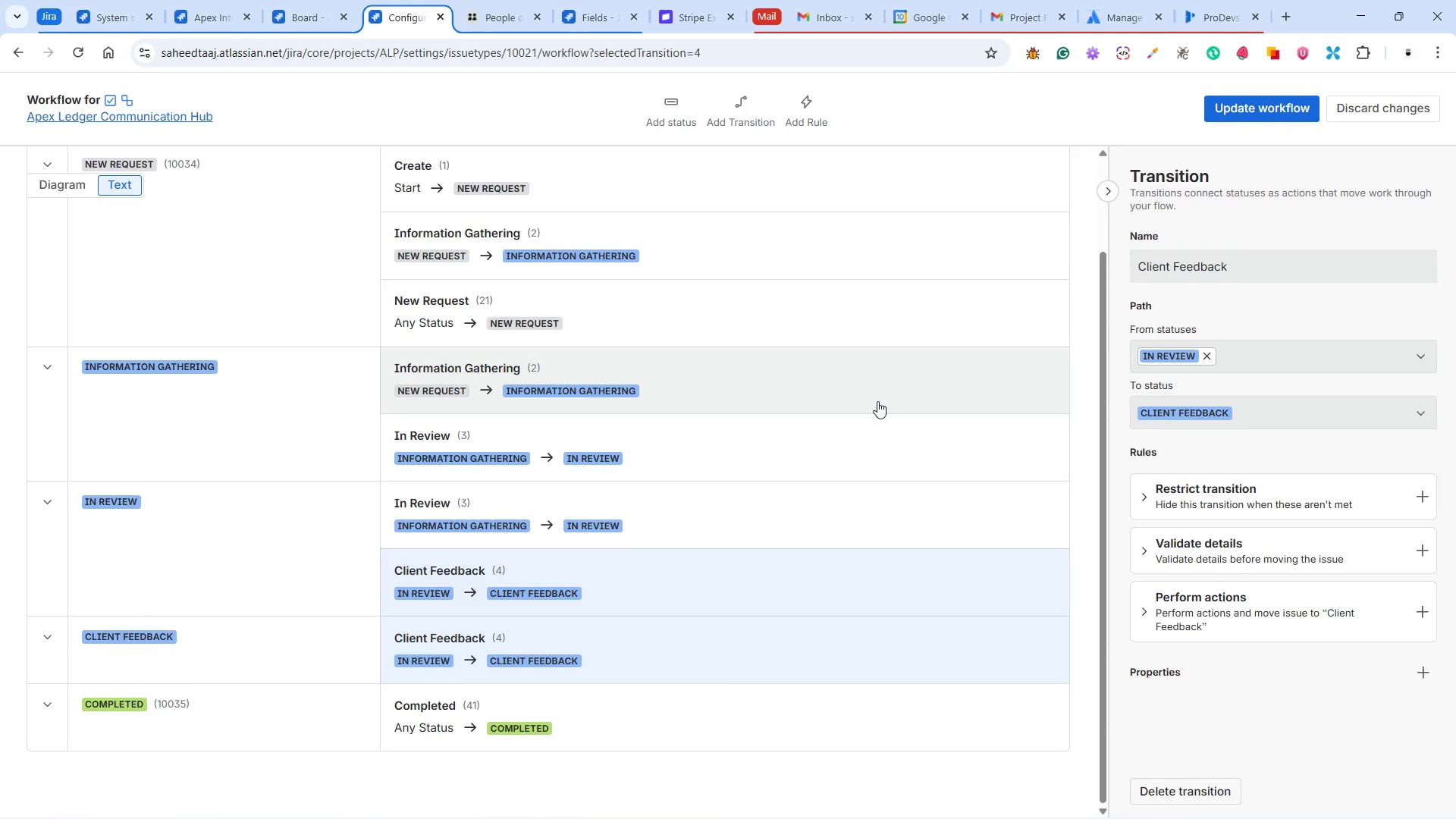 
left_click([731, 110])
 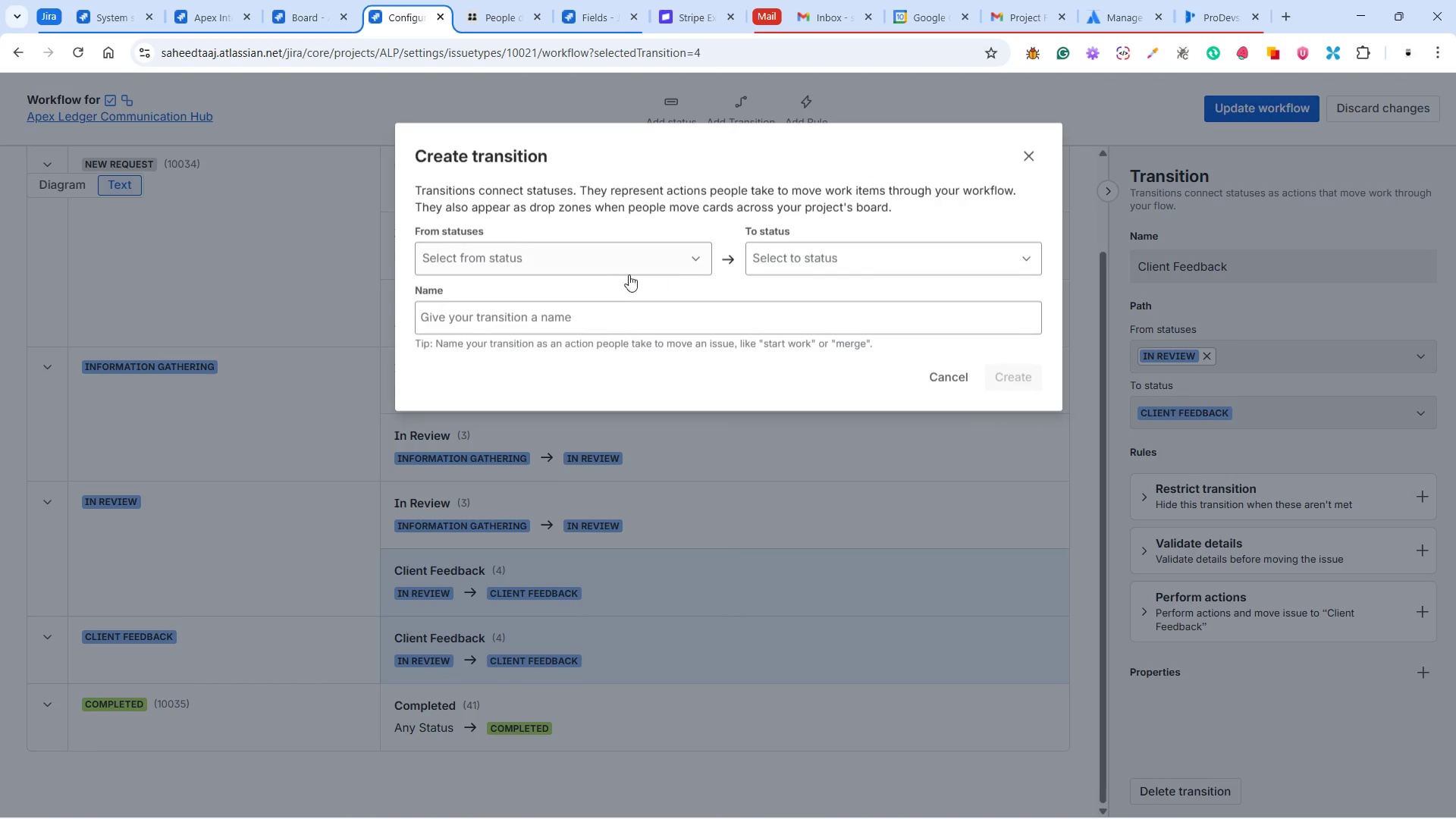 
left_click([599, 256])
 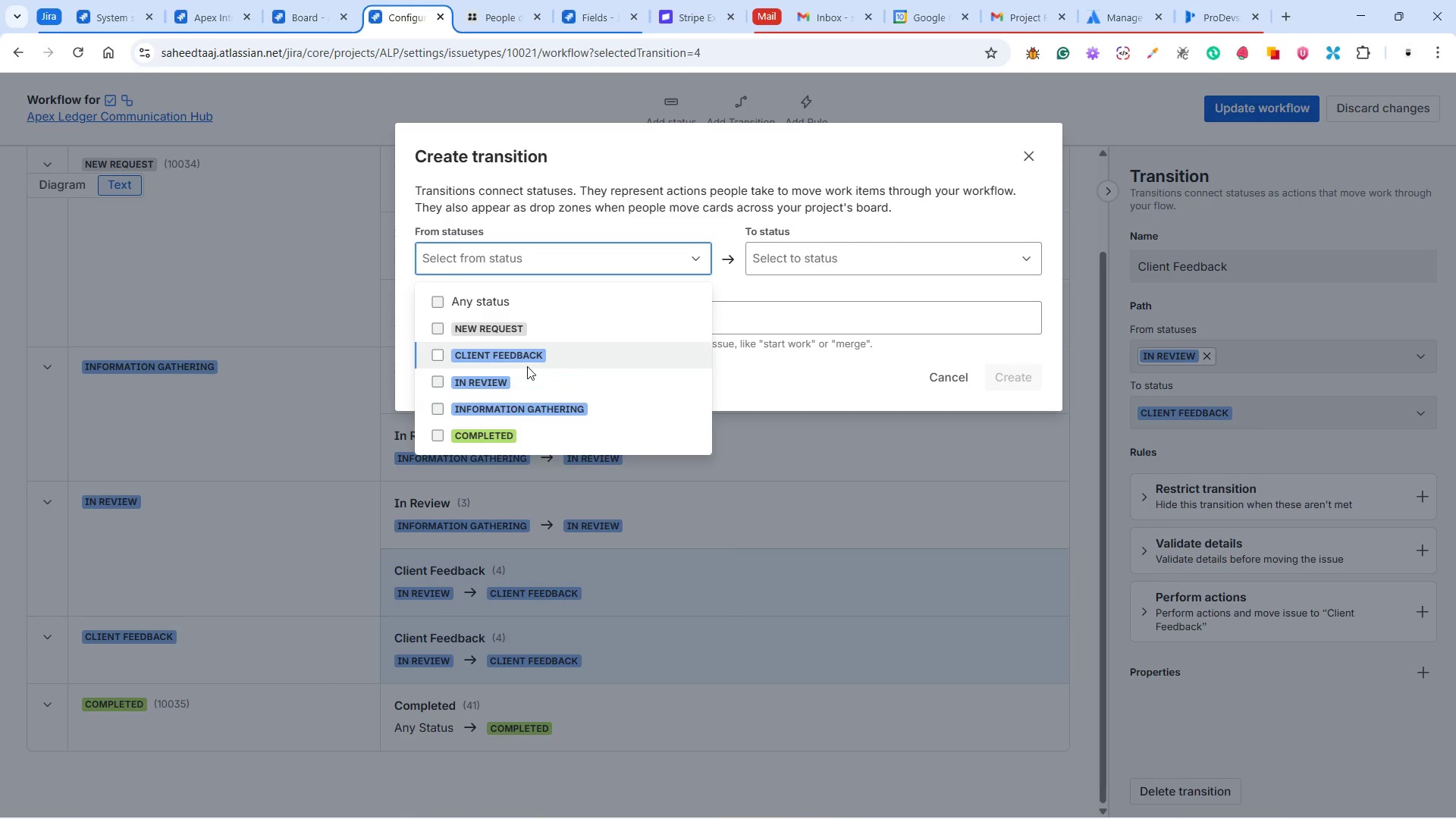 
left_click([524, 357])
 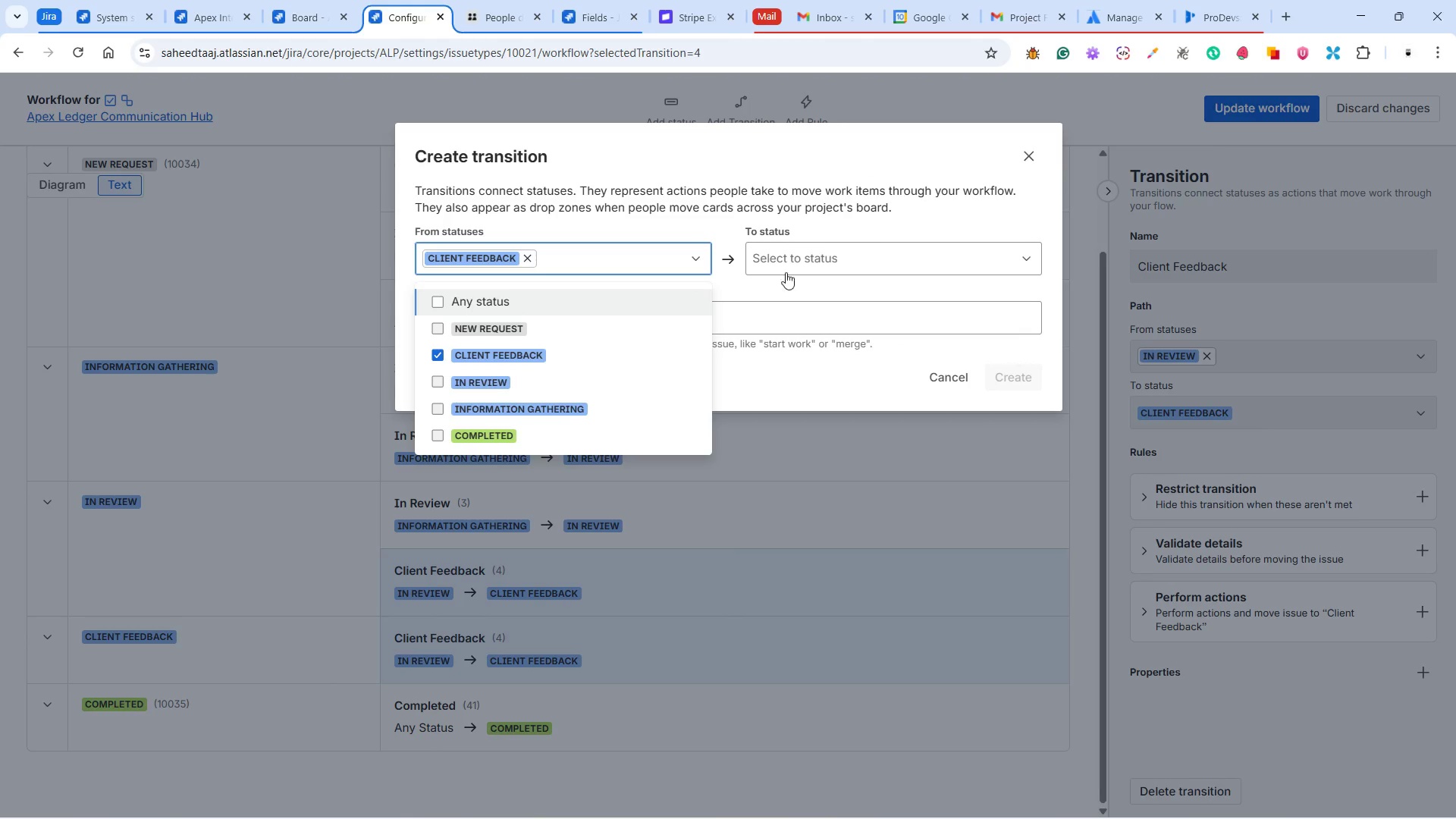 
left_click([798, 262])
 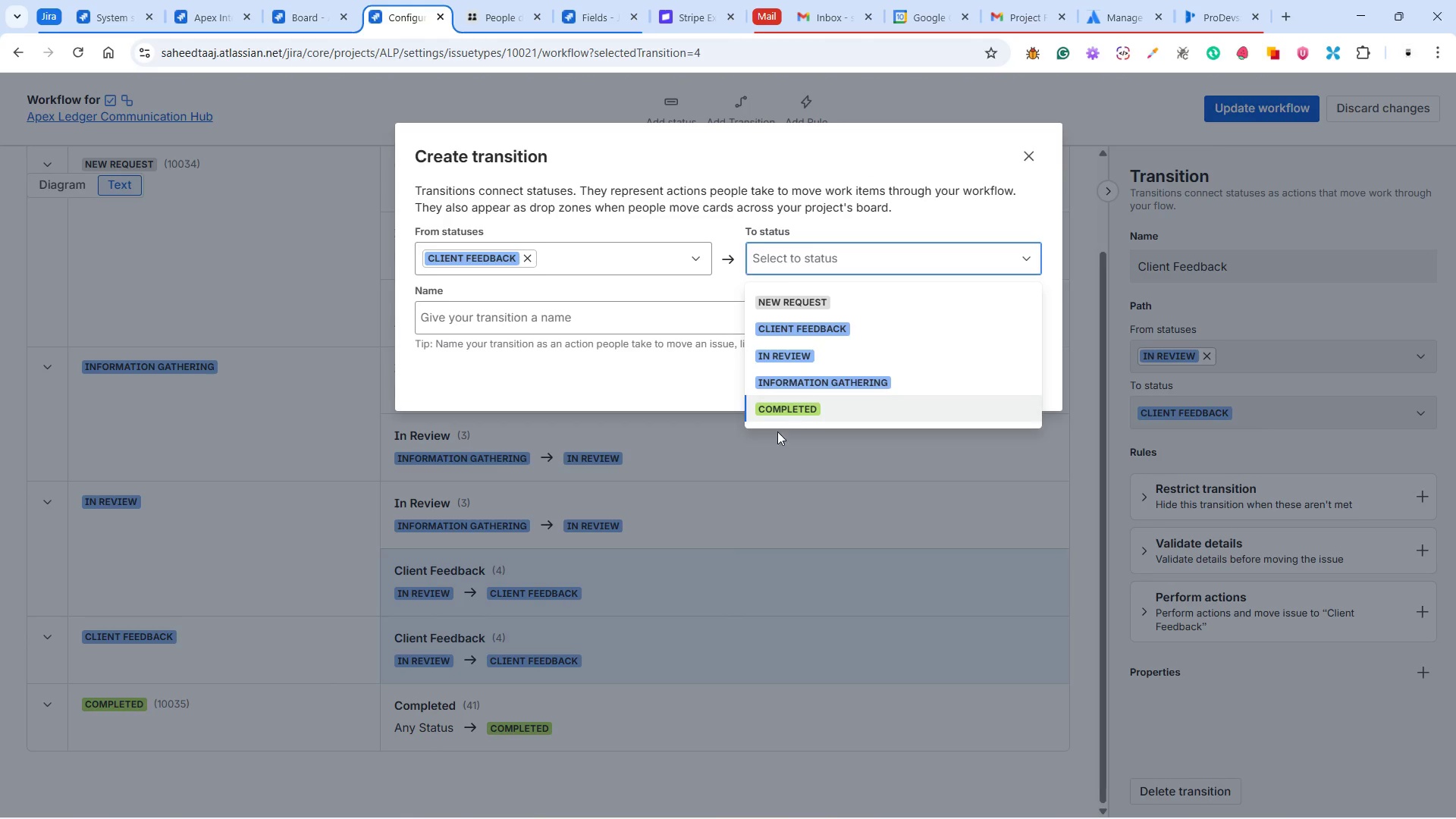 
left_click([786, 415])
 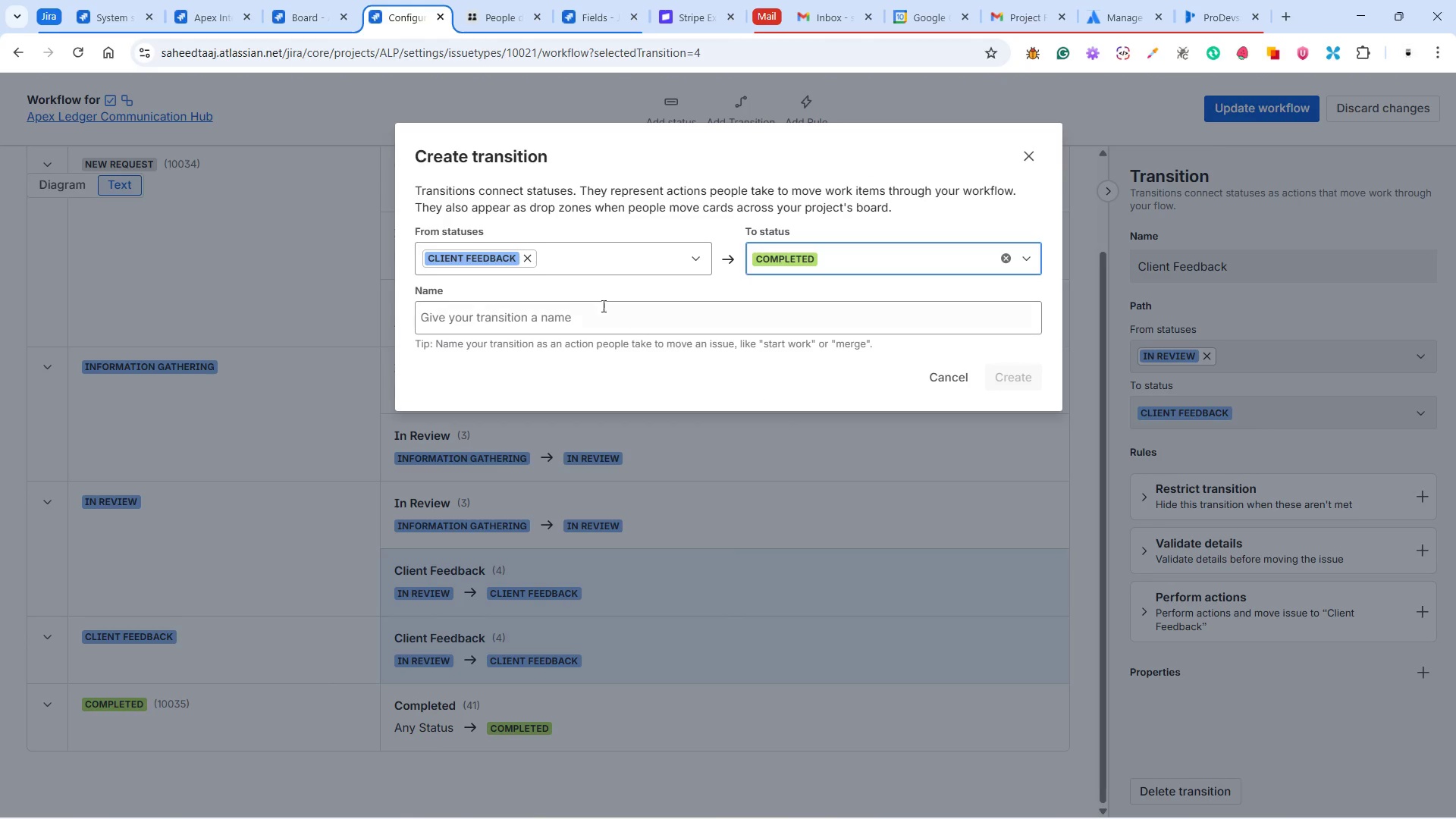 
left_click([601, 298])
 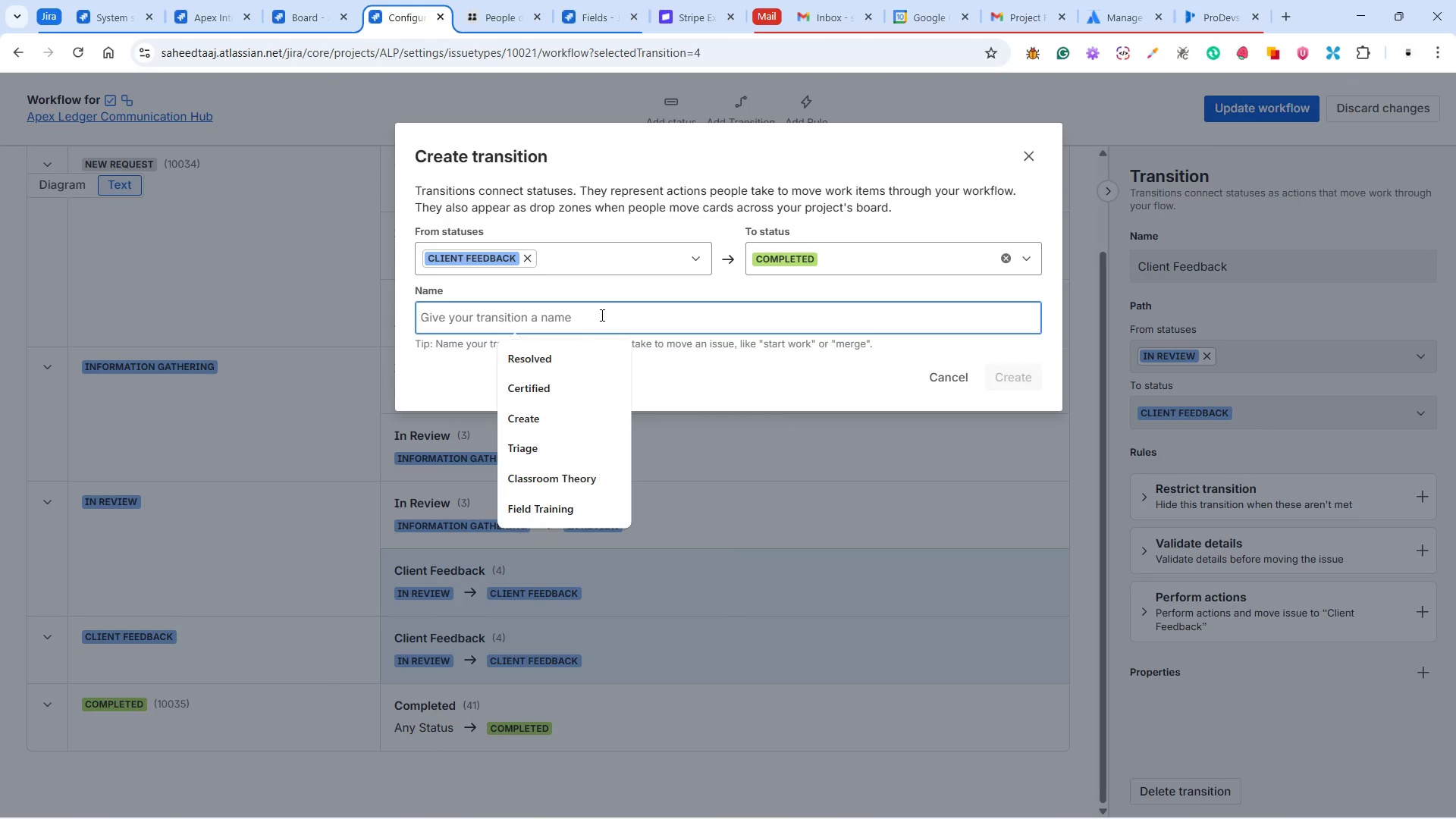 
type(Completed)
 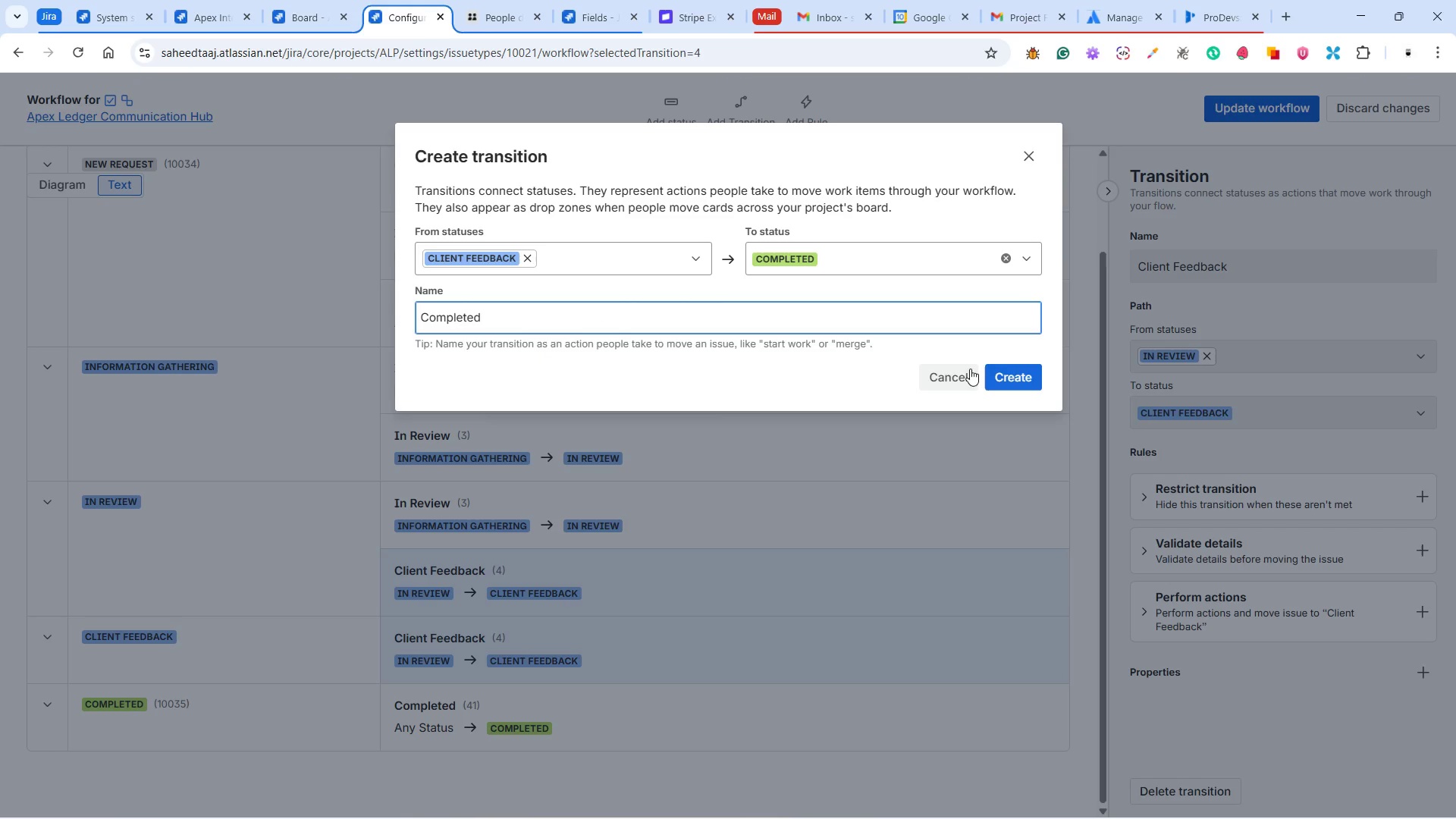 
left_click([1001, 373])
 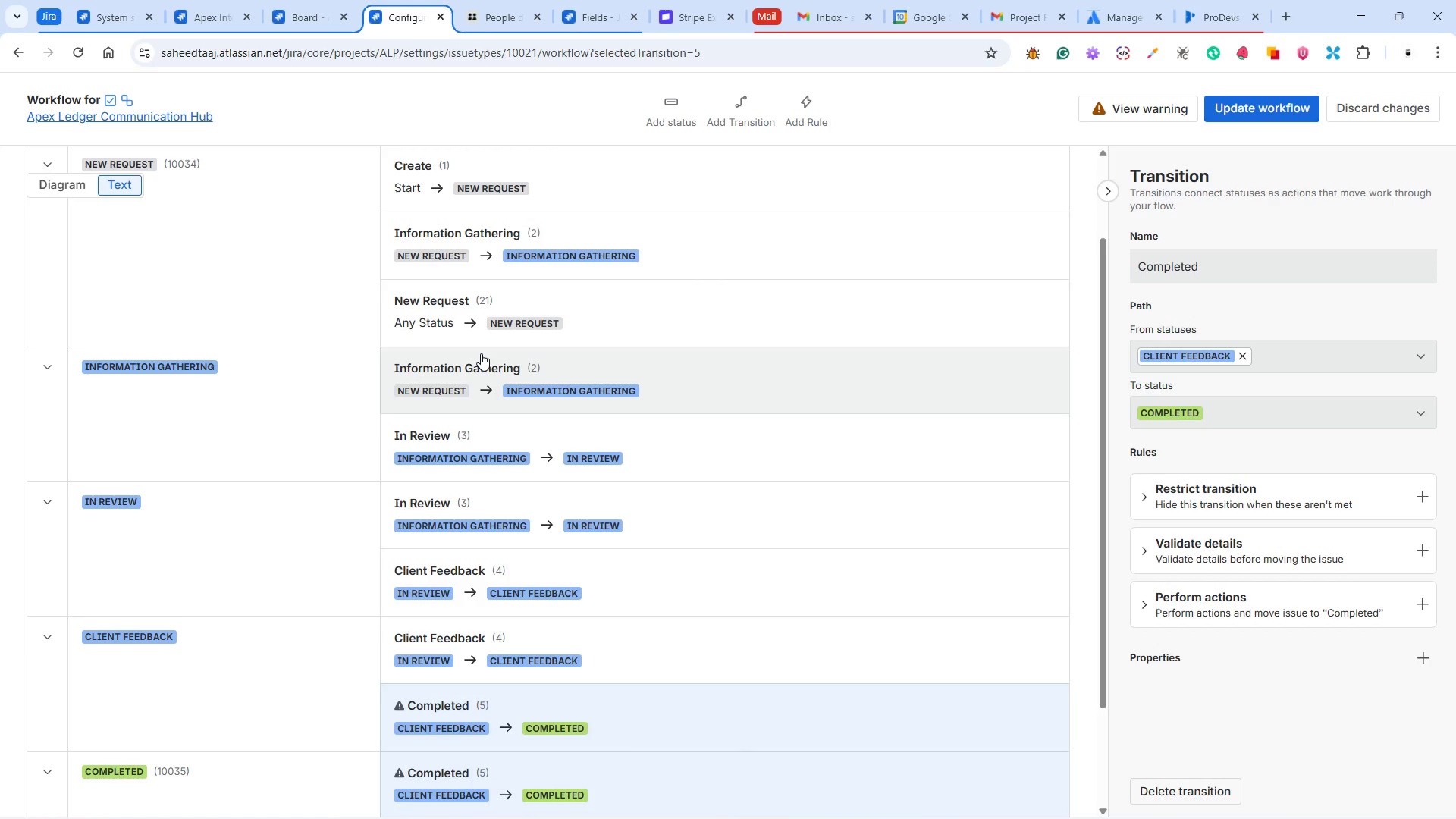 
wait(6.23)
 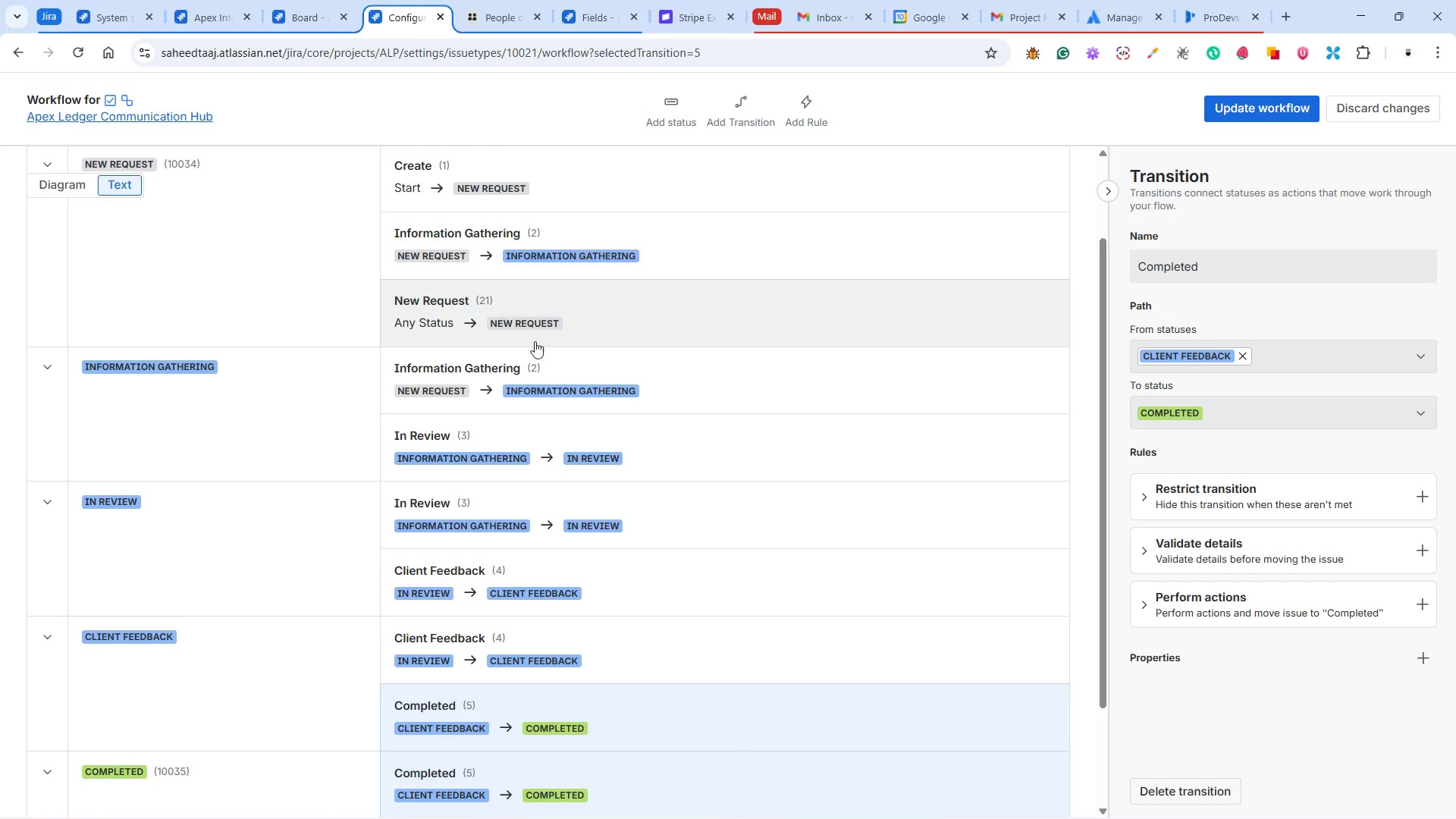 
left_click([738, 115])
 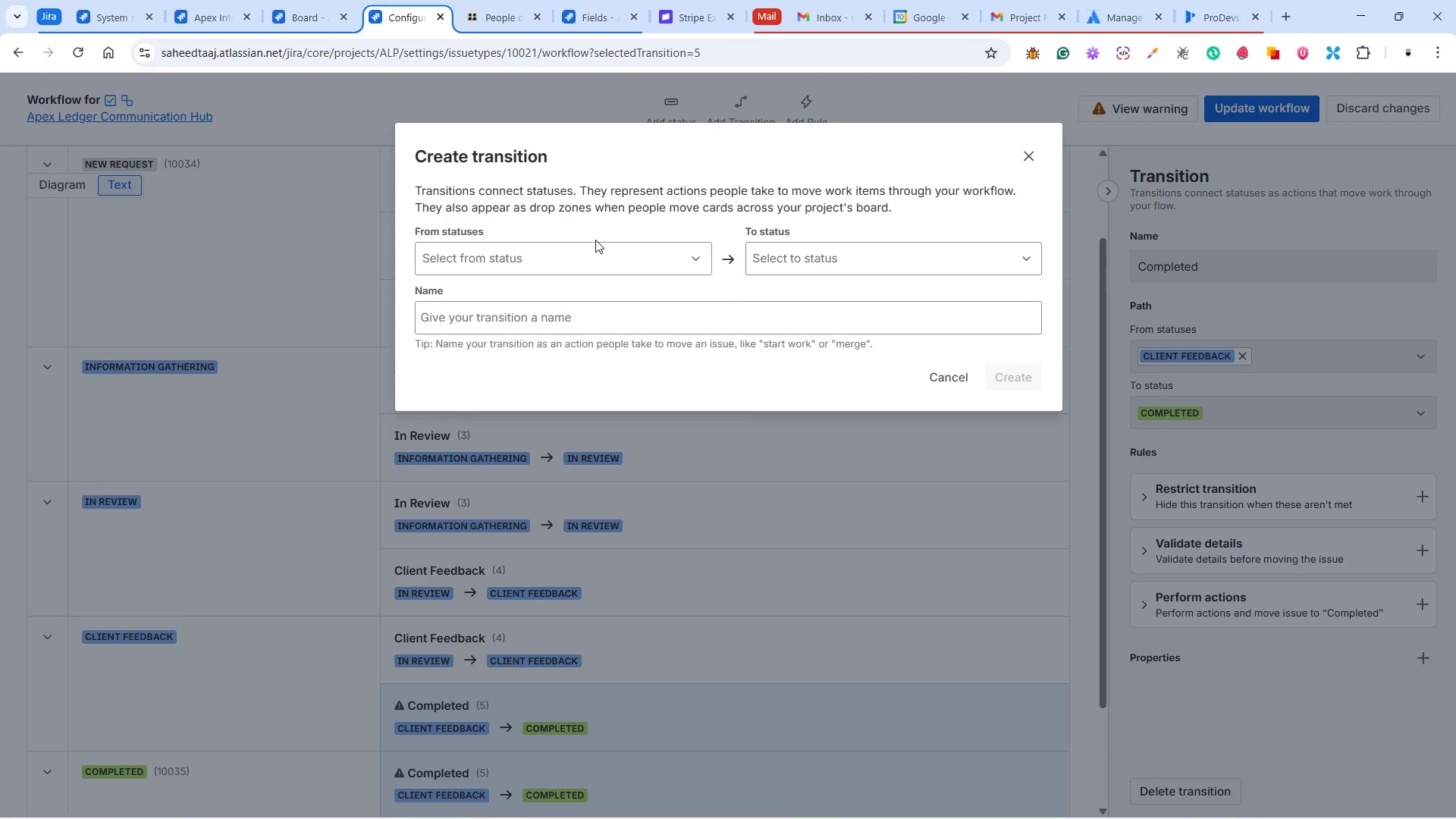 
double_click([591, 252])
 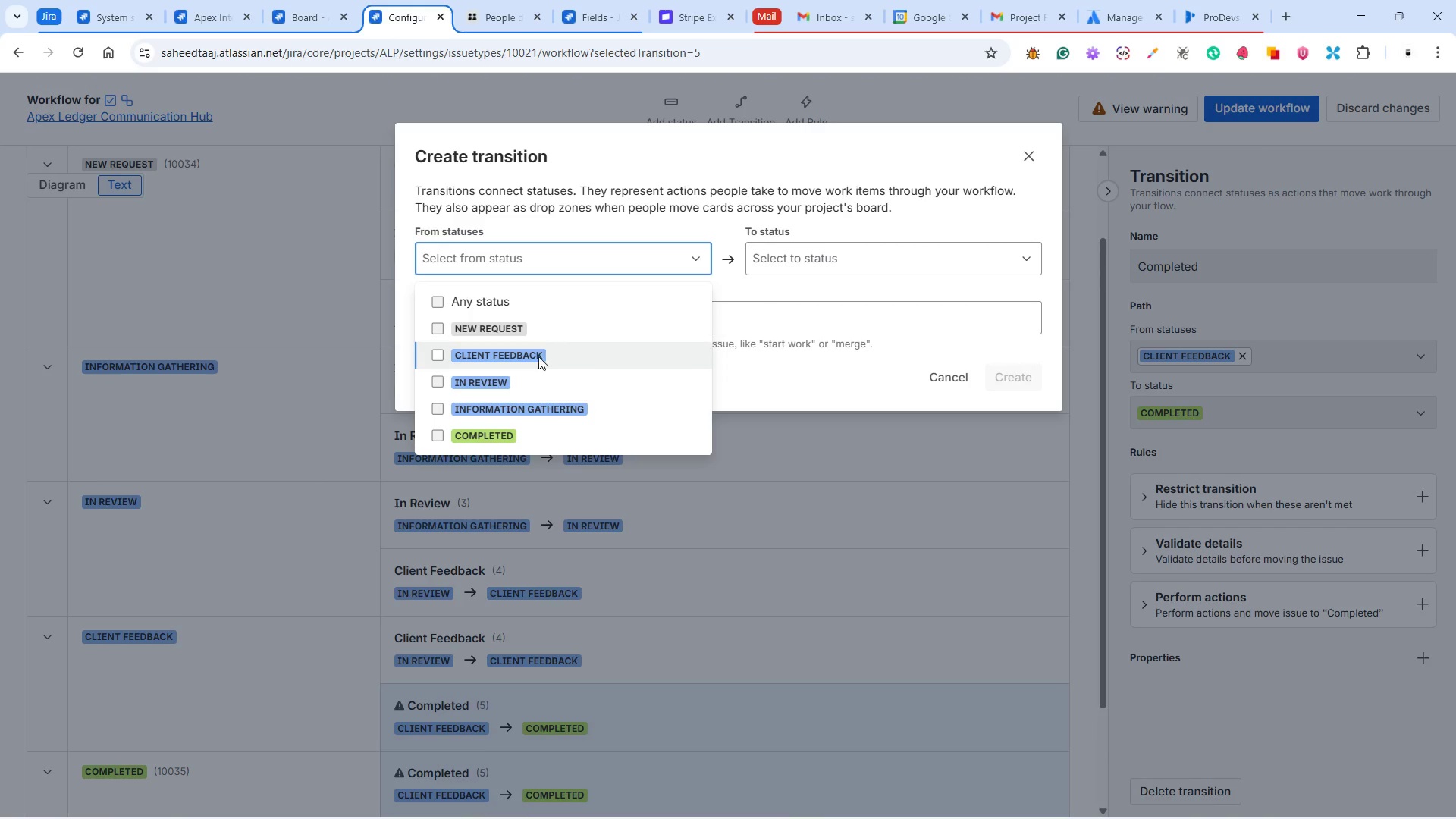 
left_click([535, 359])
 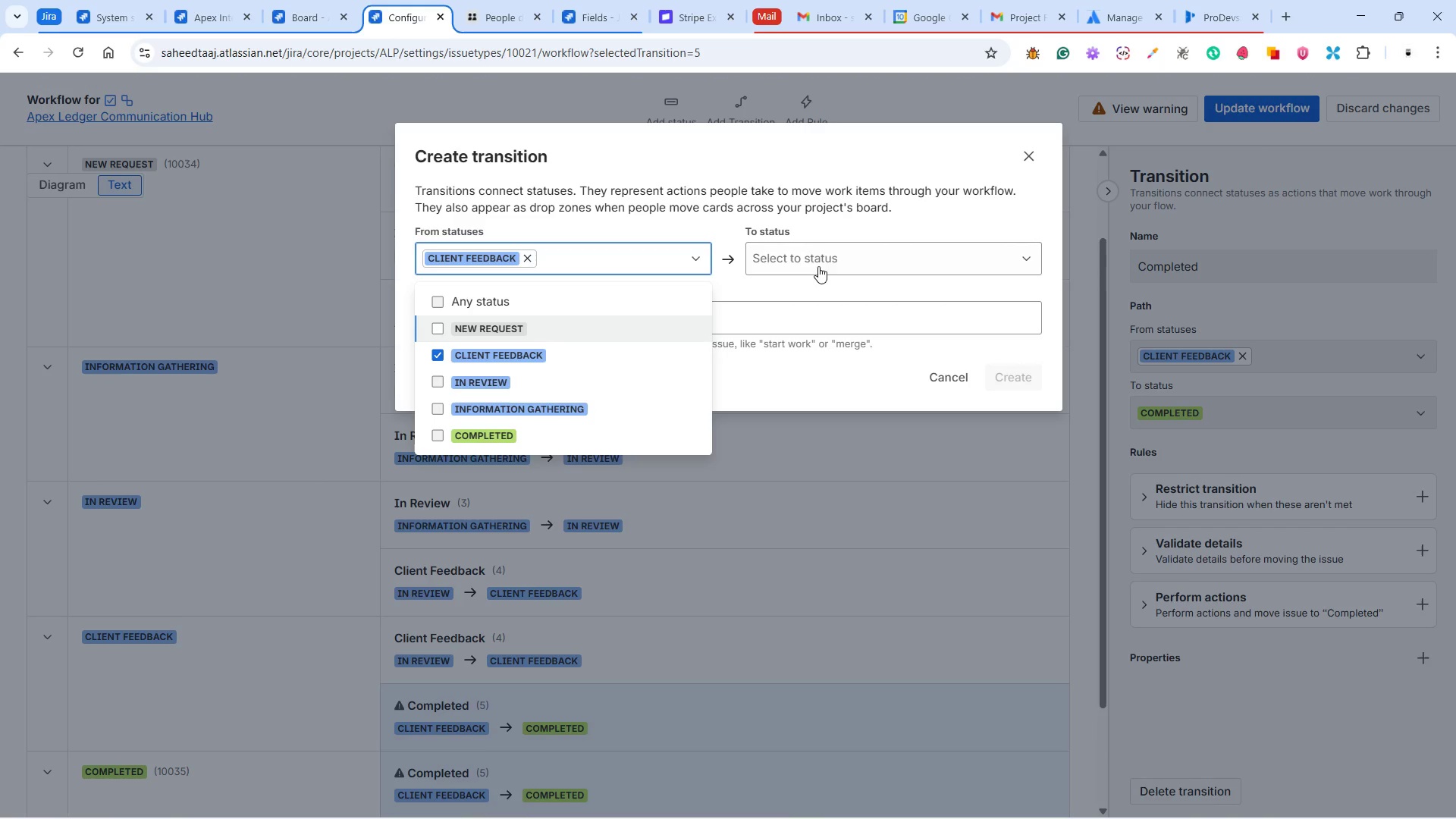 
left_click([836, 250])
 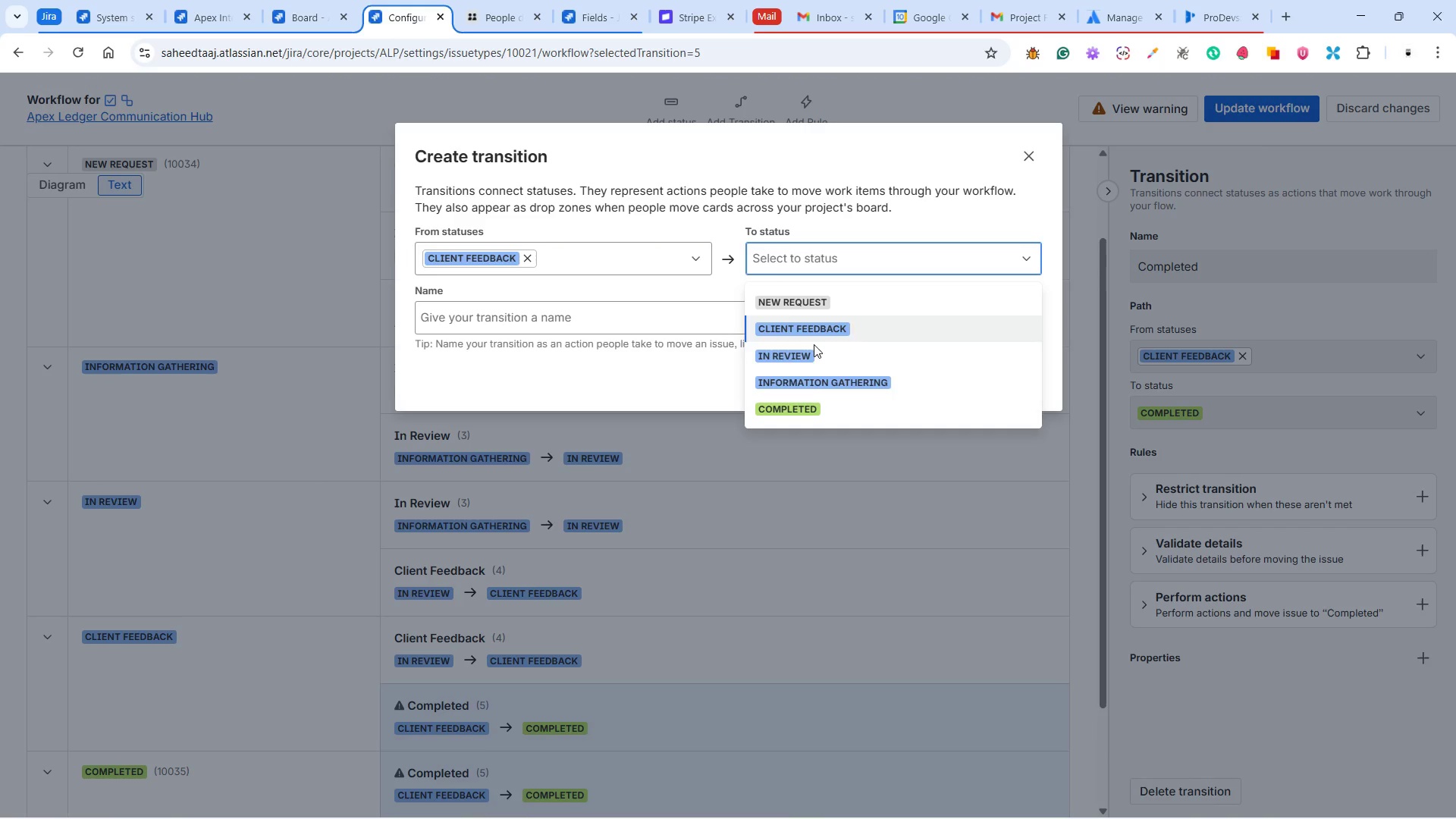 
left_click([811, 382])
 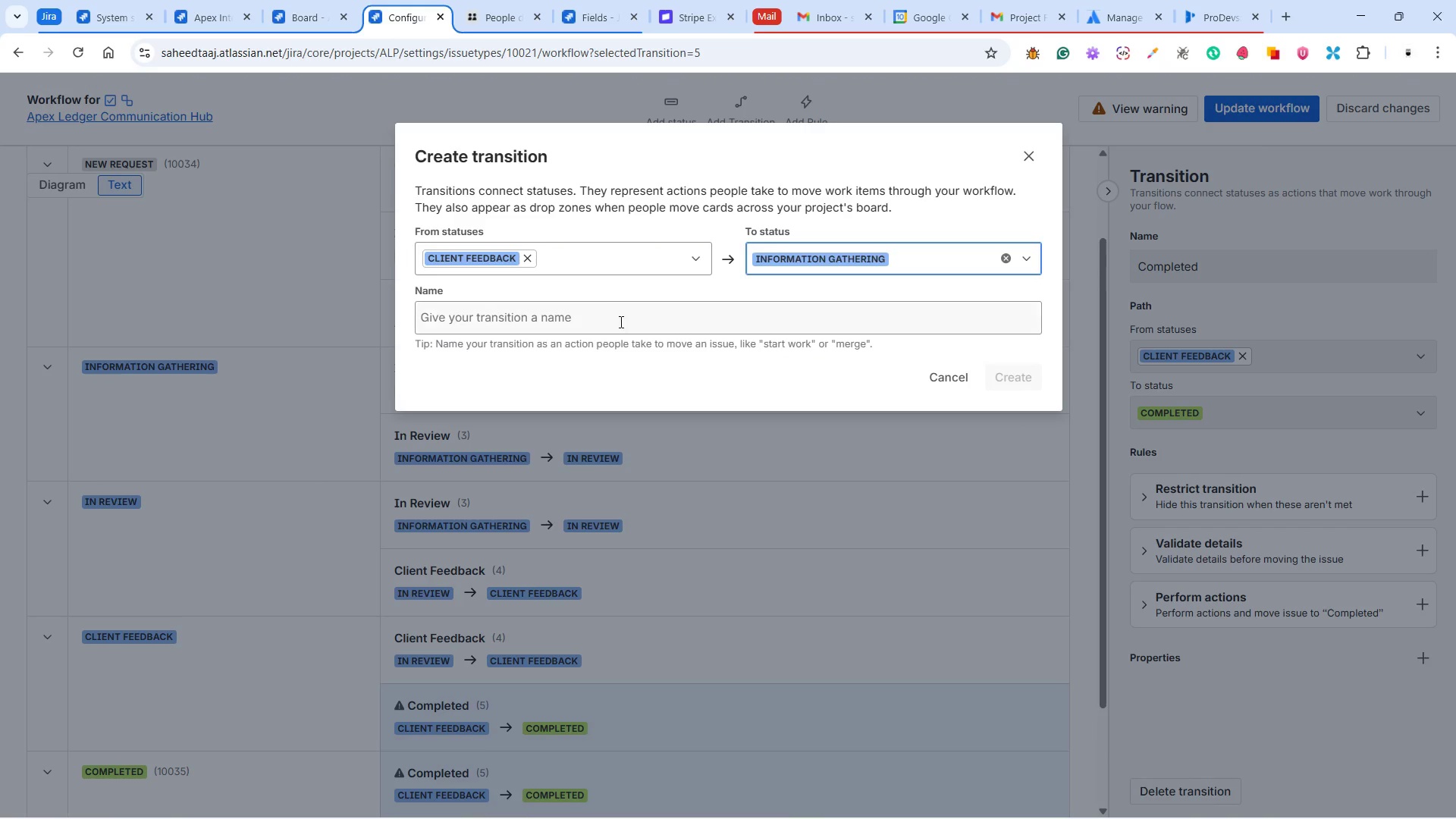 
left_click([607, 312])
 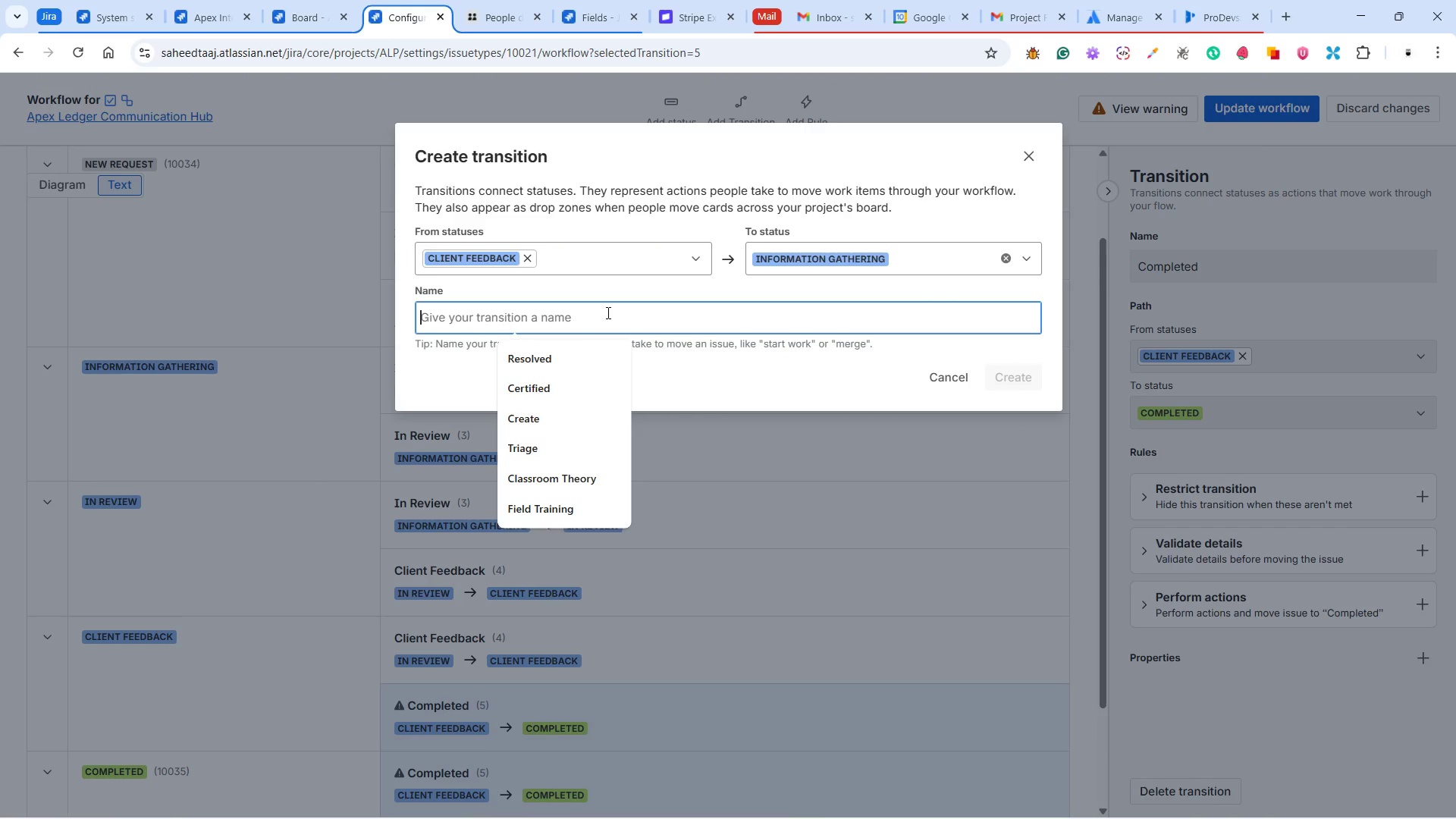 
type(Infor)
 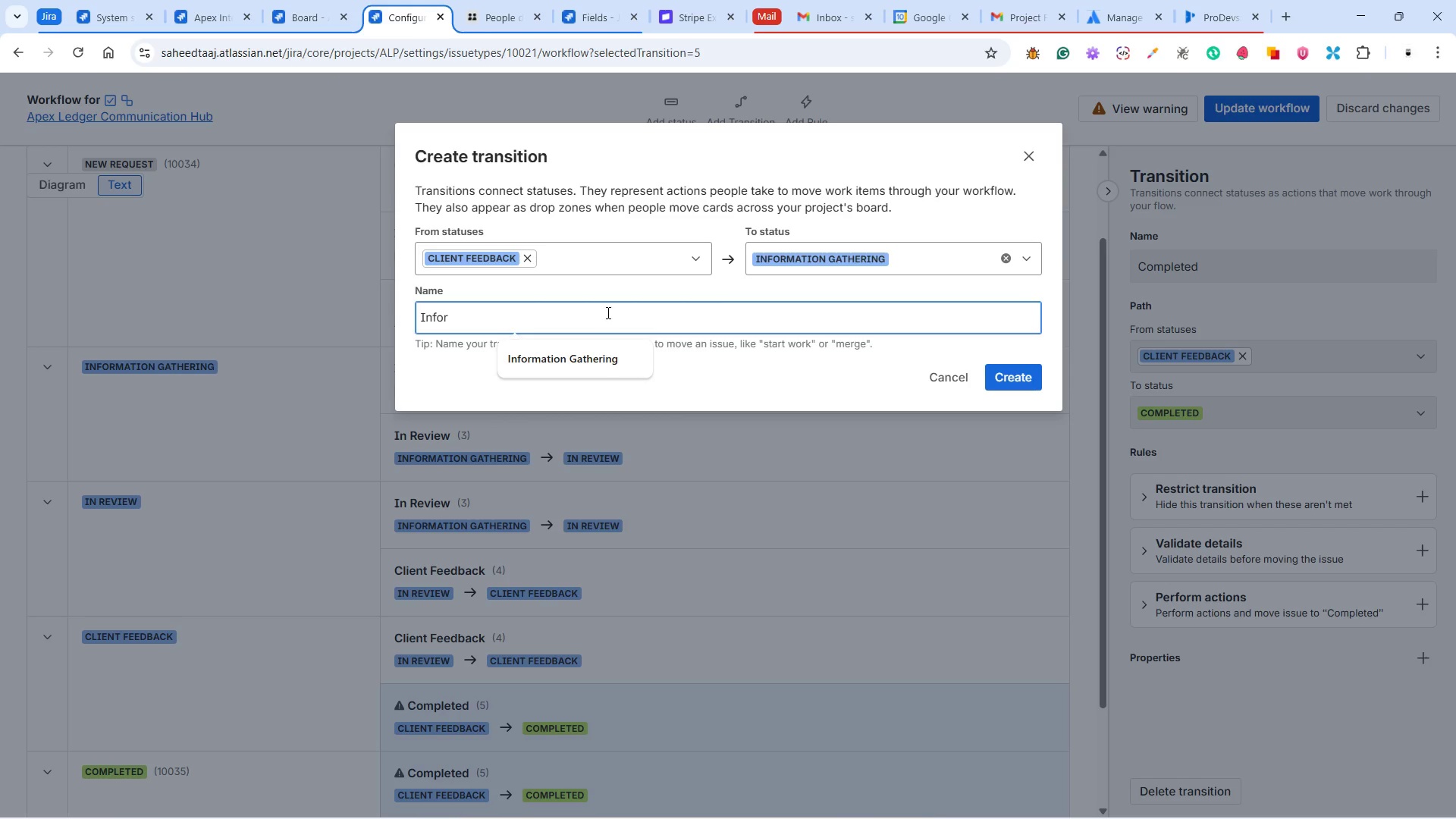 
left_click([609, 359])
 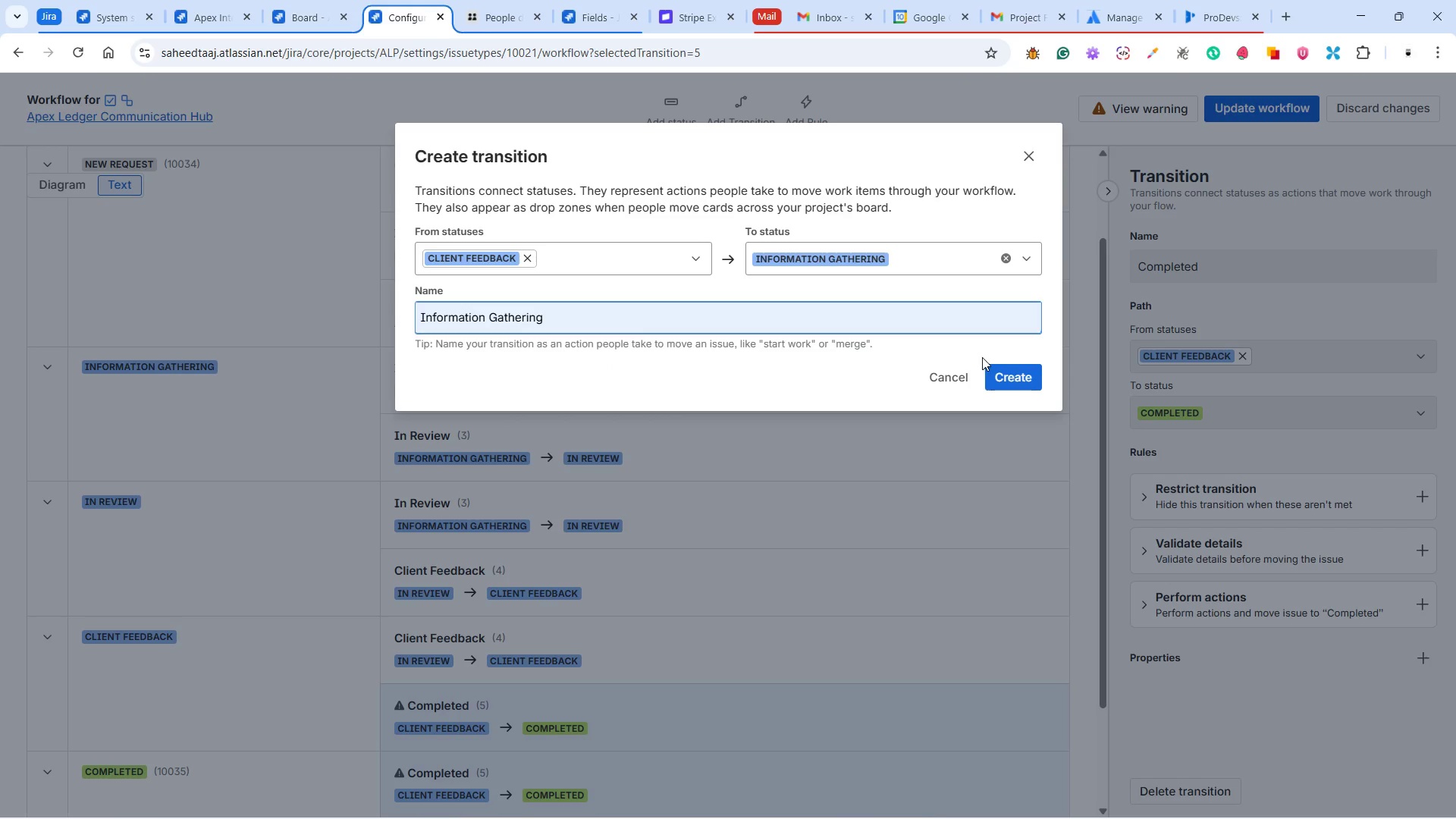 
left_click([1021, 377])
 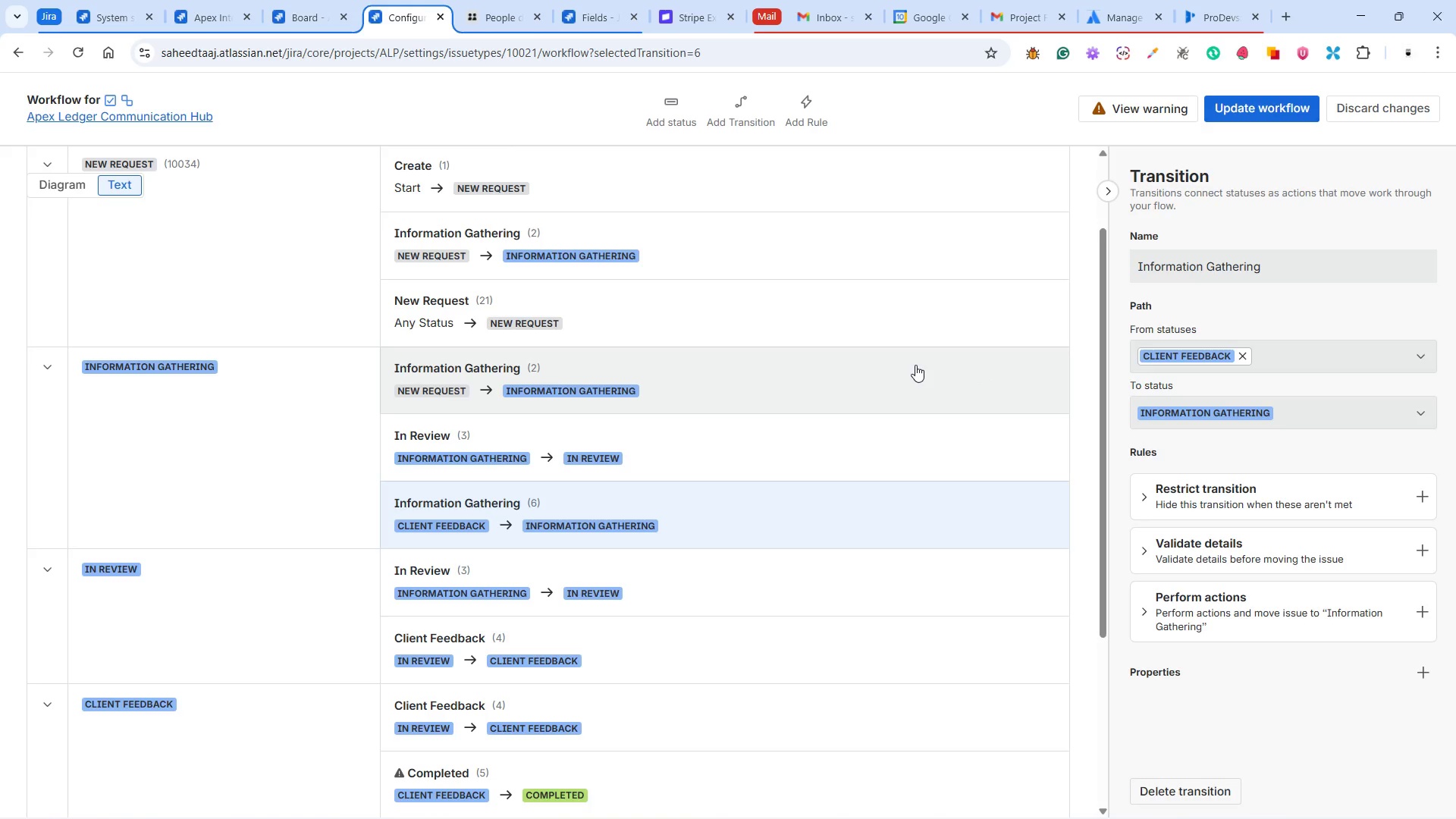 
left_click([753, 110])
 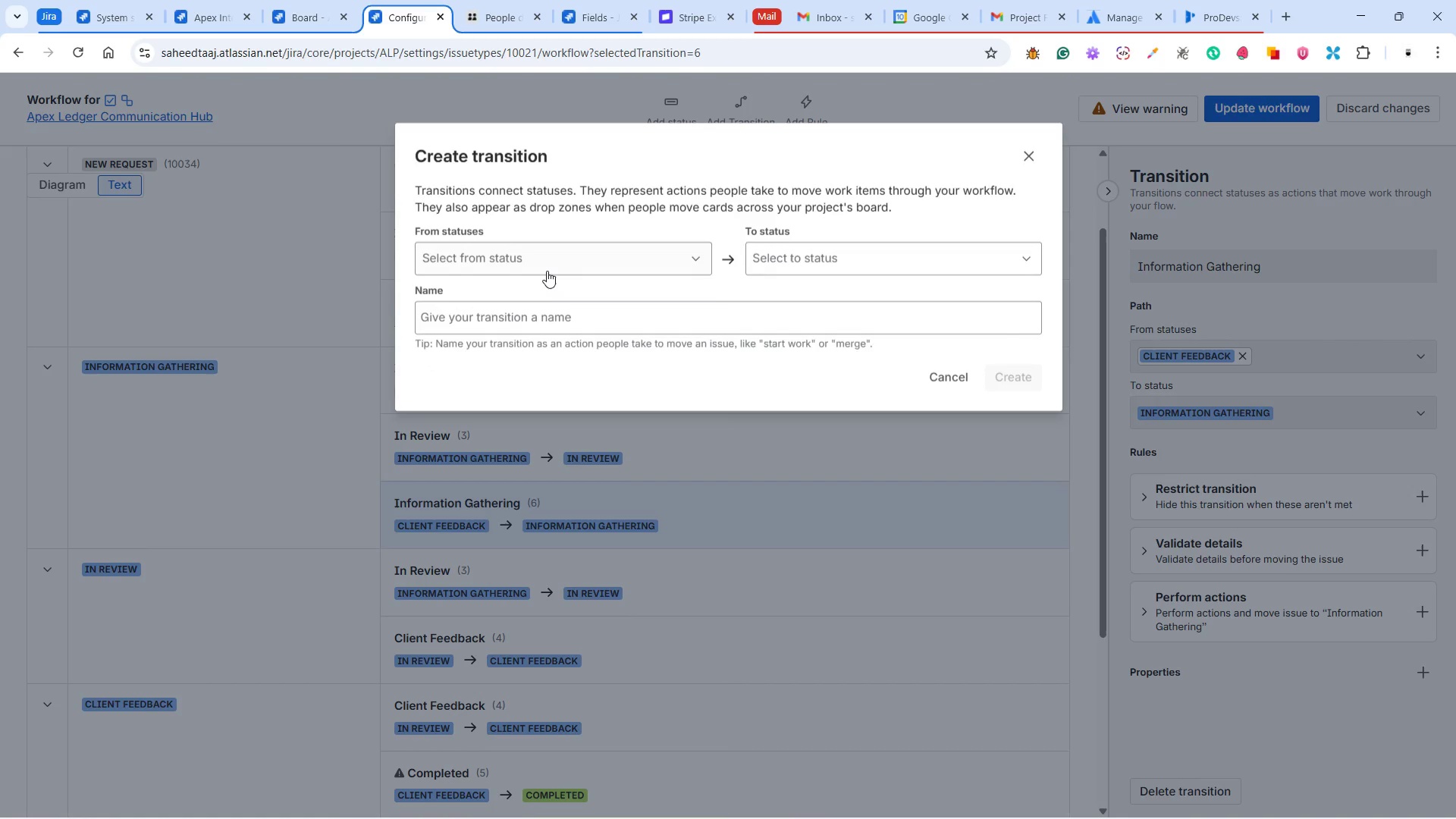 
left_click_drag(start_coordinate=[547, 271], to_coordinate=[548, 259])
 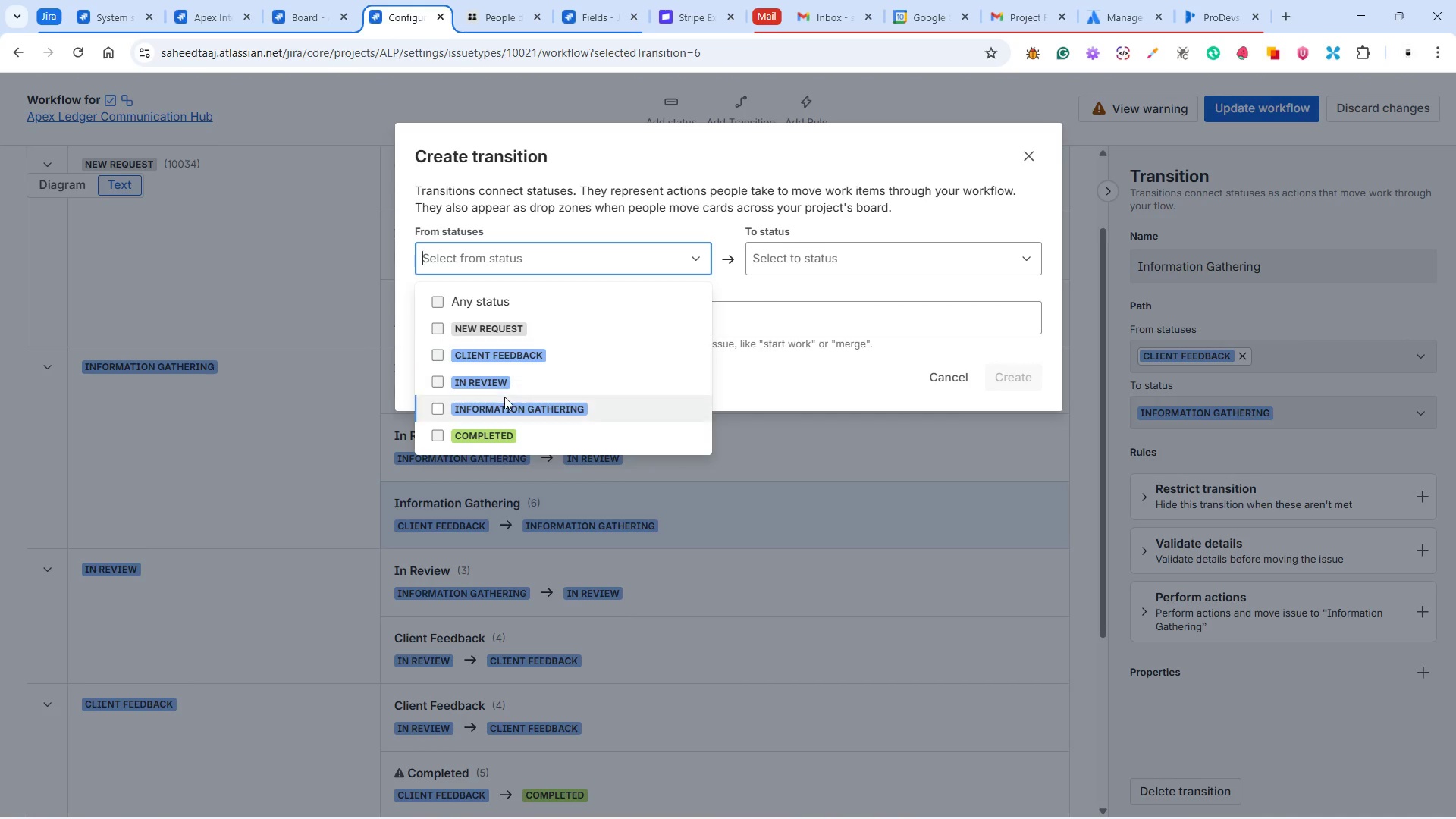 
left_click([502, 383])
 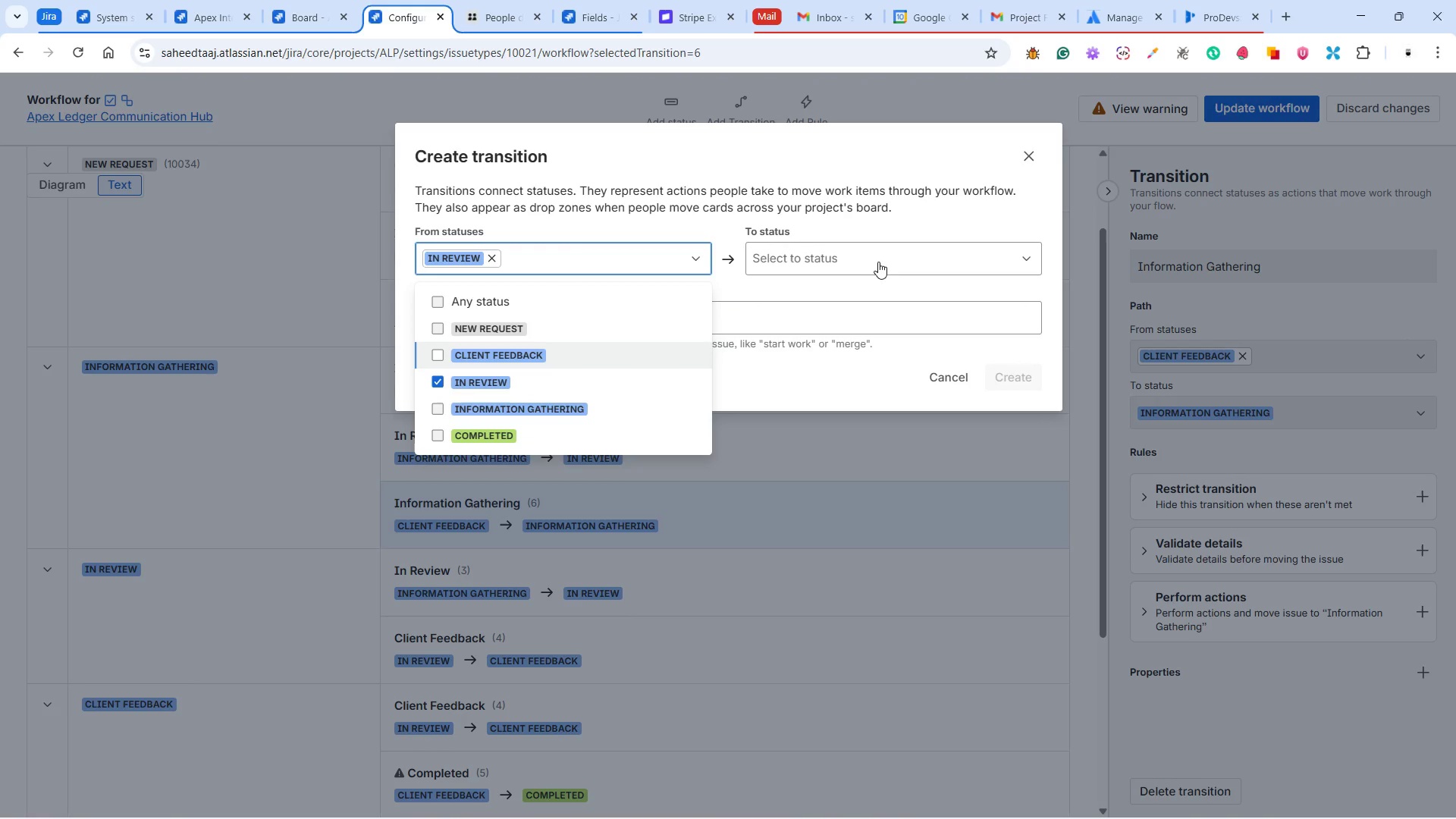 
left_click([874, 256])
 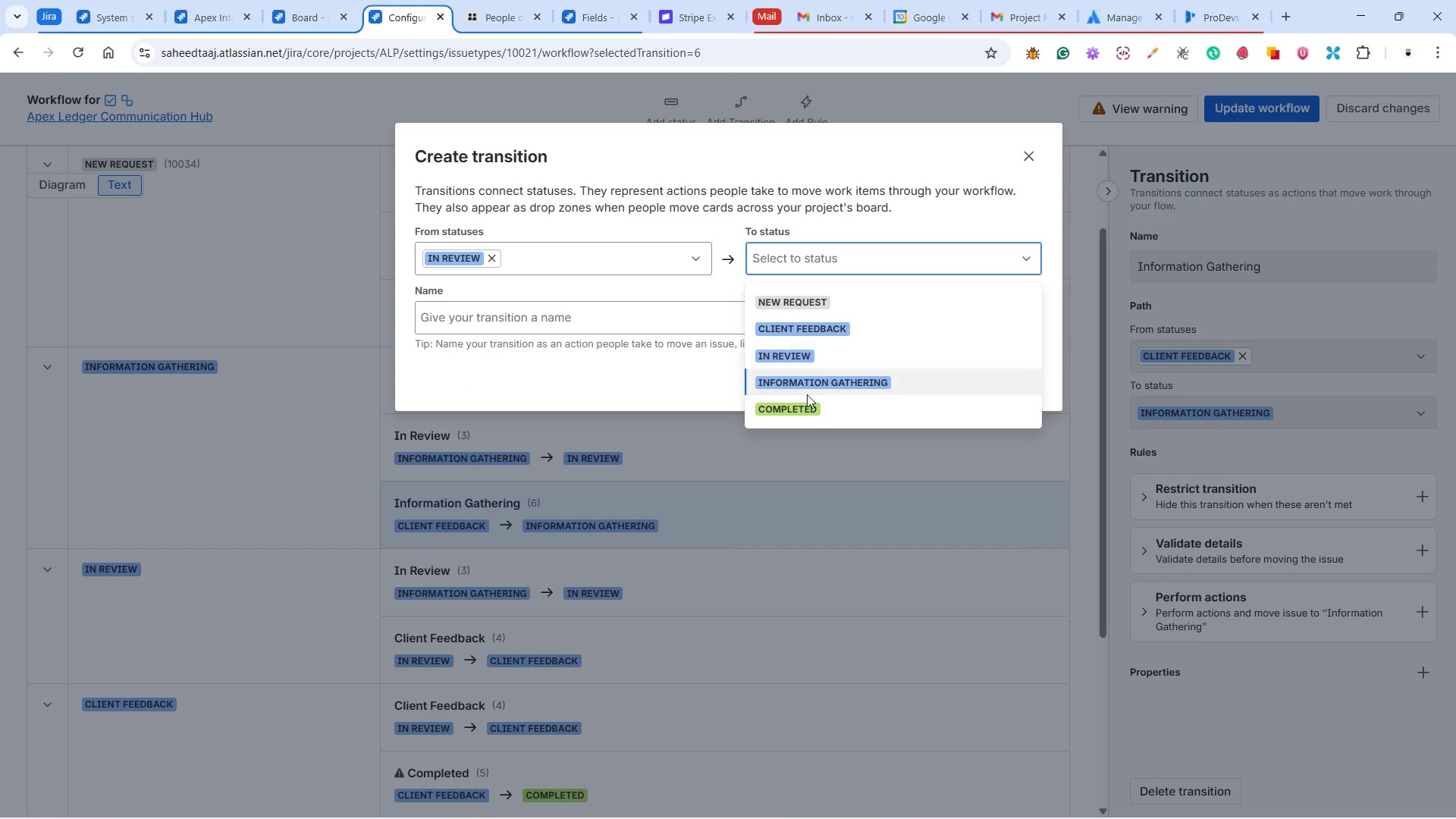 
left_click([794, 405])
 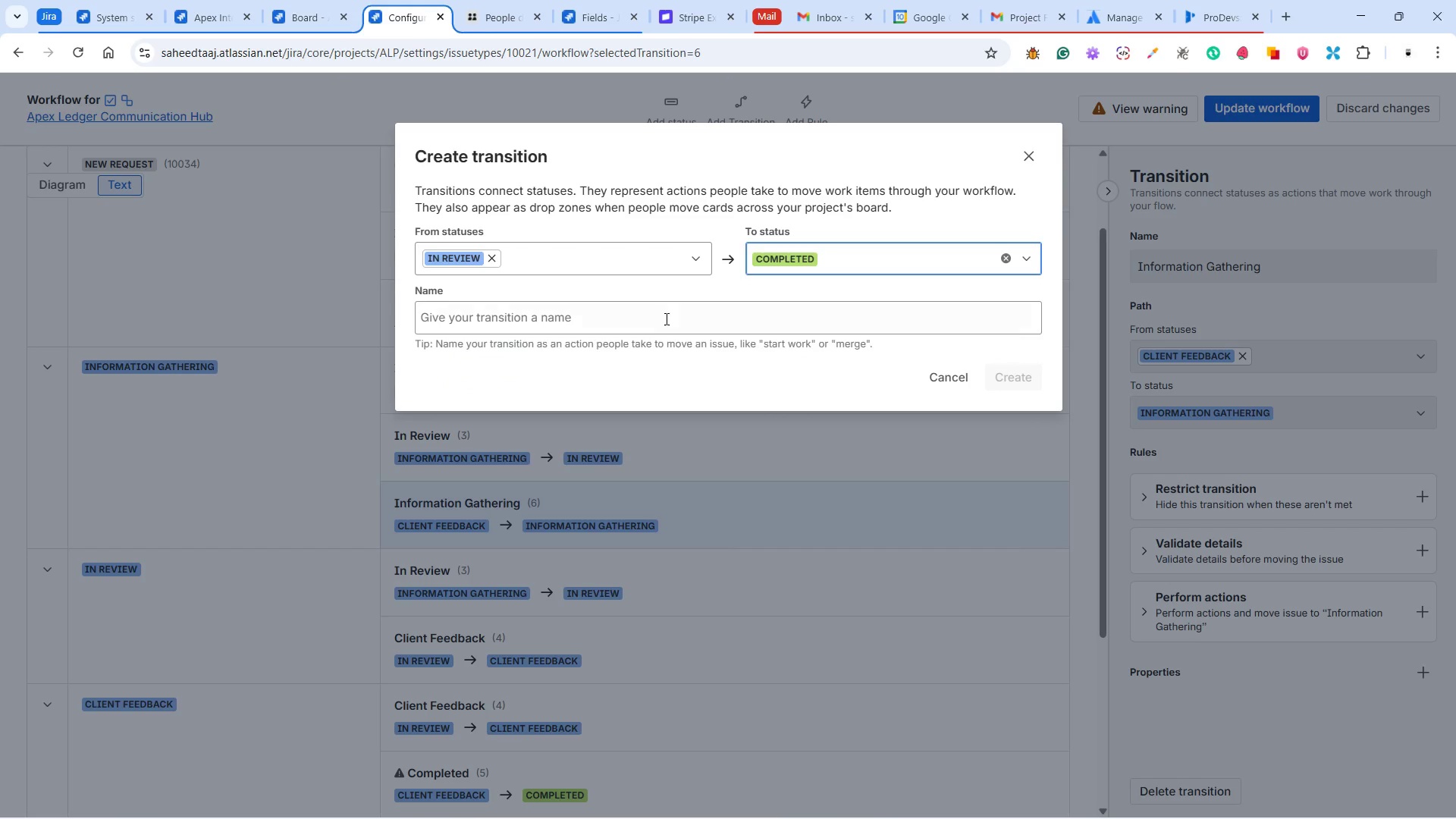 
left_click([665, 317])
 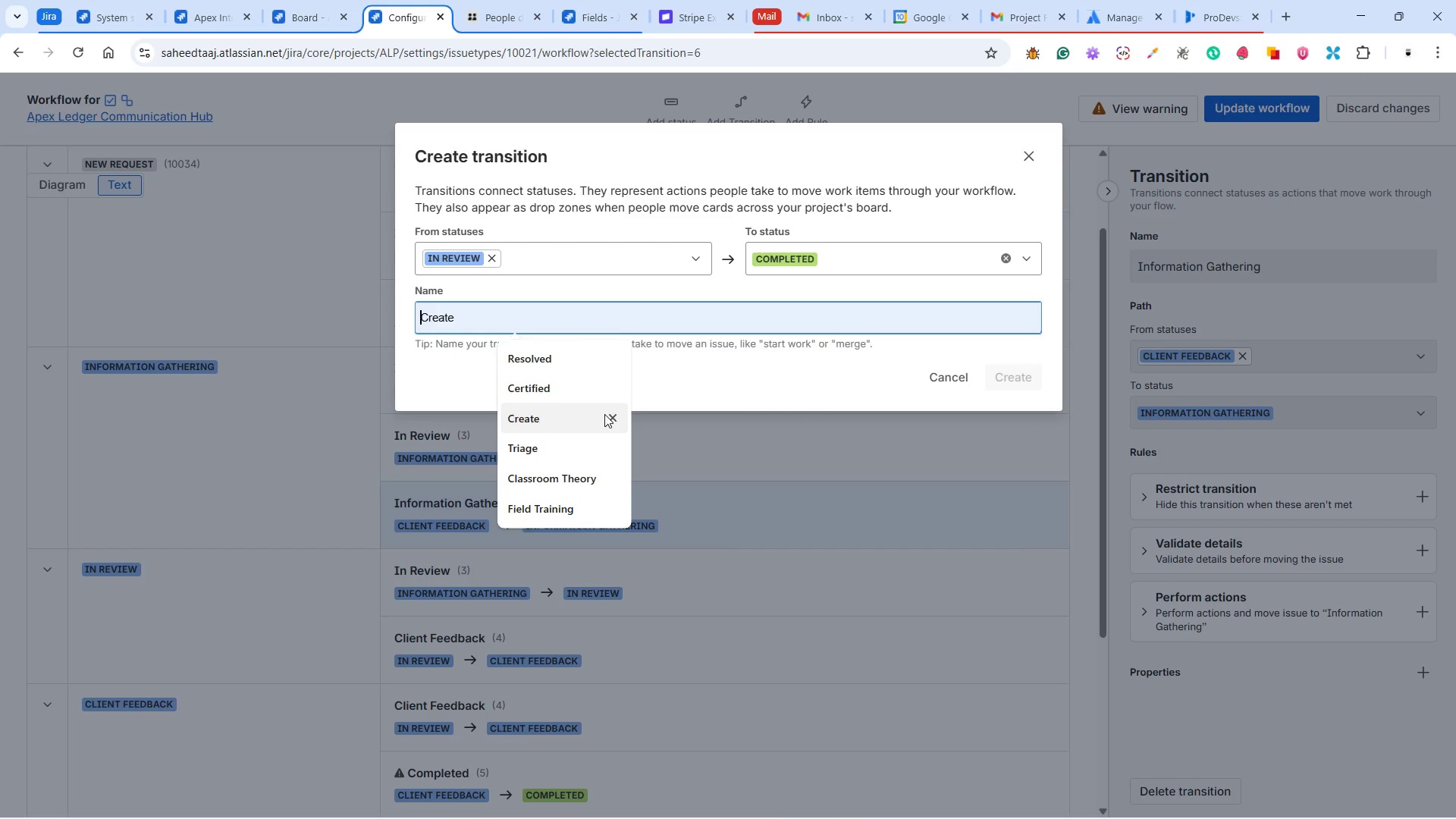 
type(COm)
 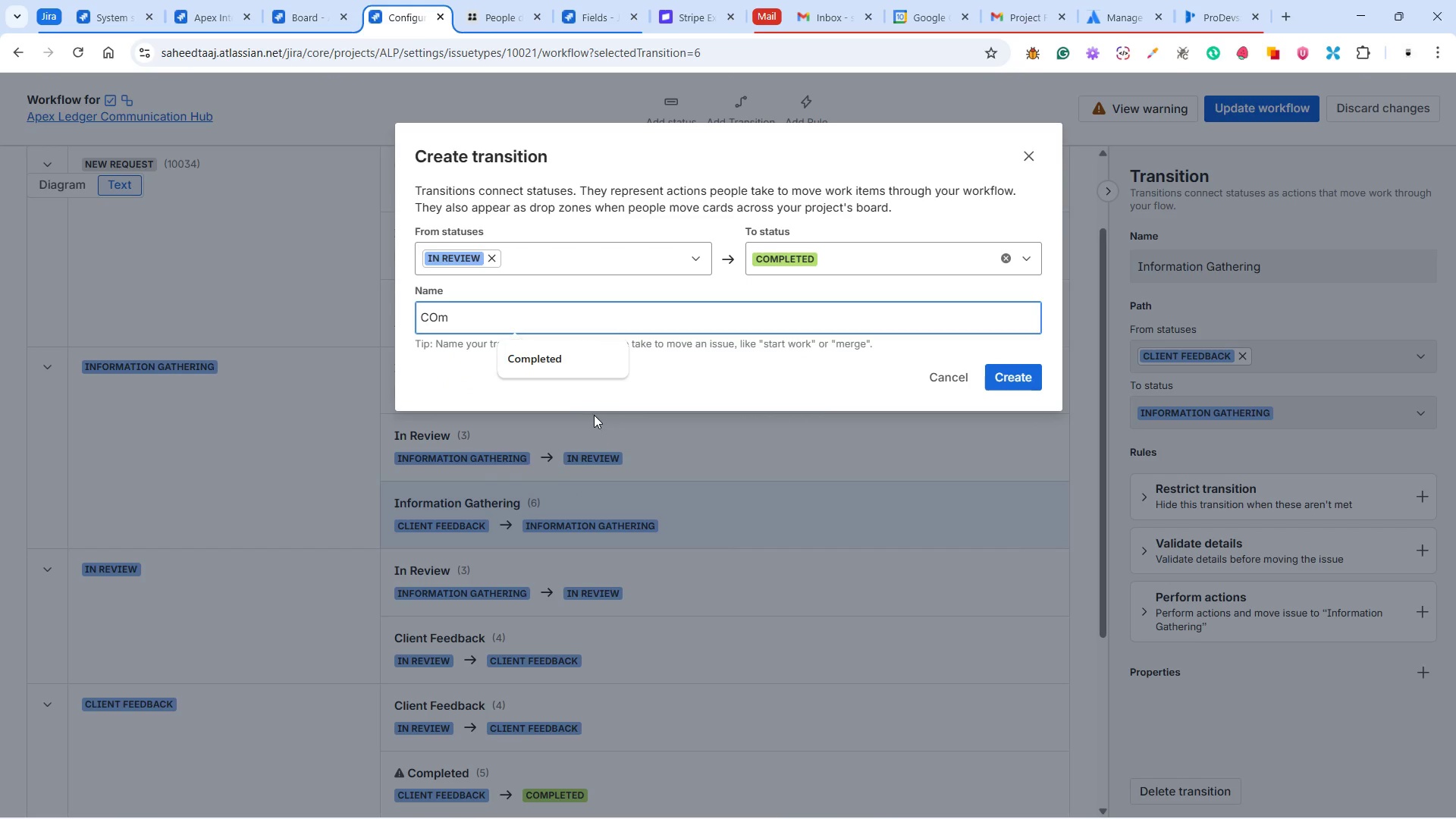 
left_click([534, 348])
 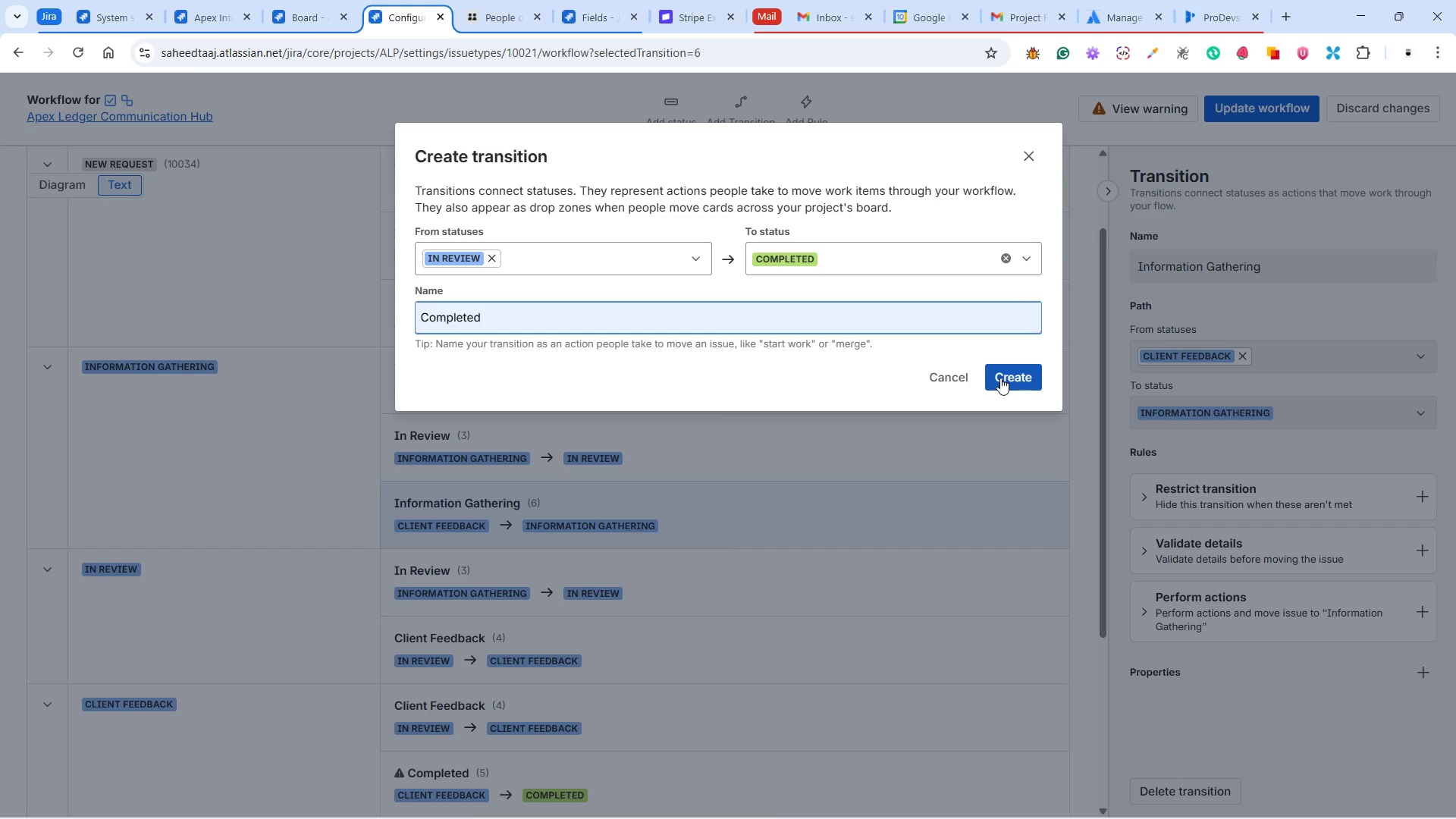 
left_click([1003, 378])
 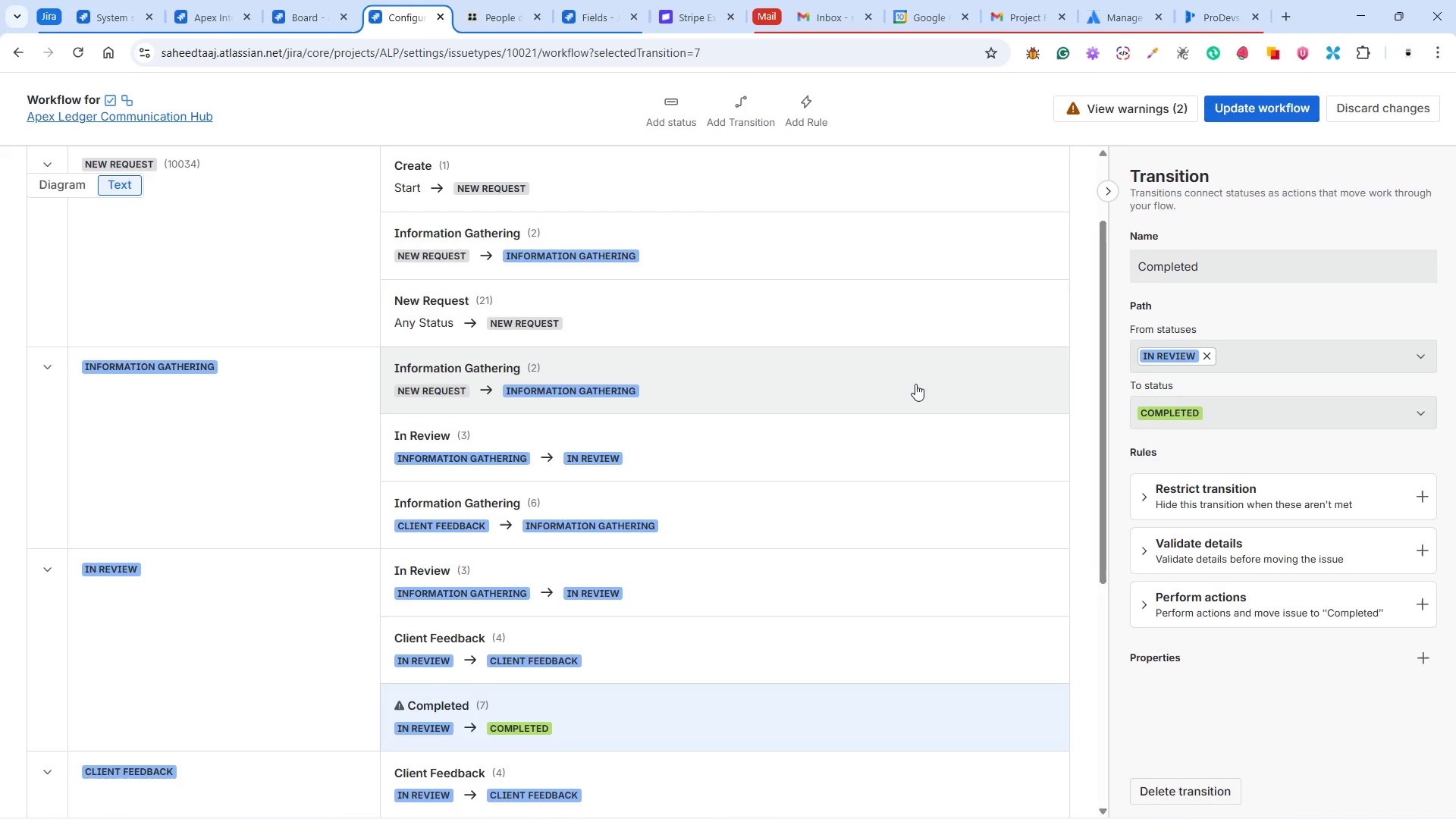 
wait(8.86)
 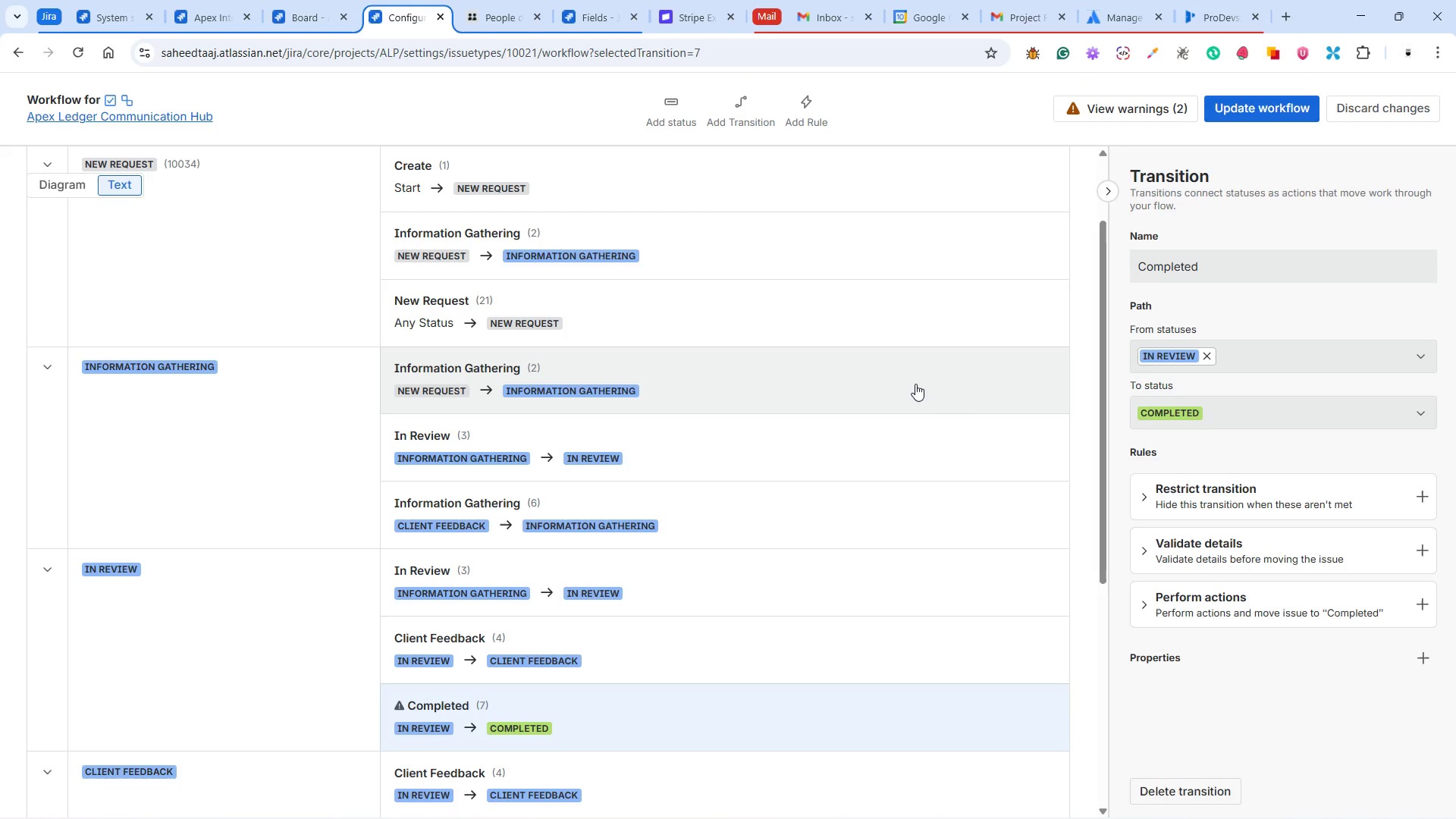 
scroll: coordinate [852, 453], scroll_direction: up, amount: 3.0
 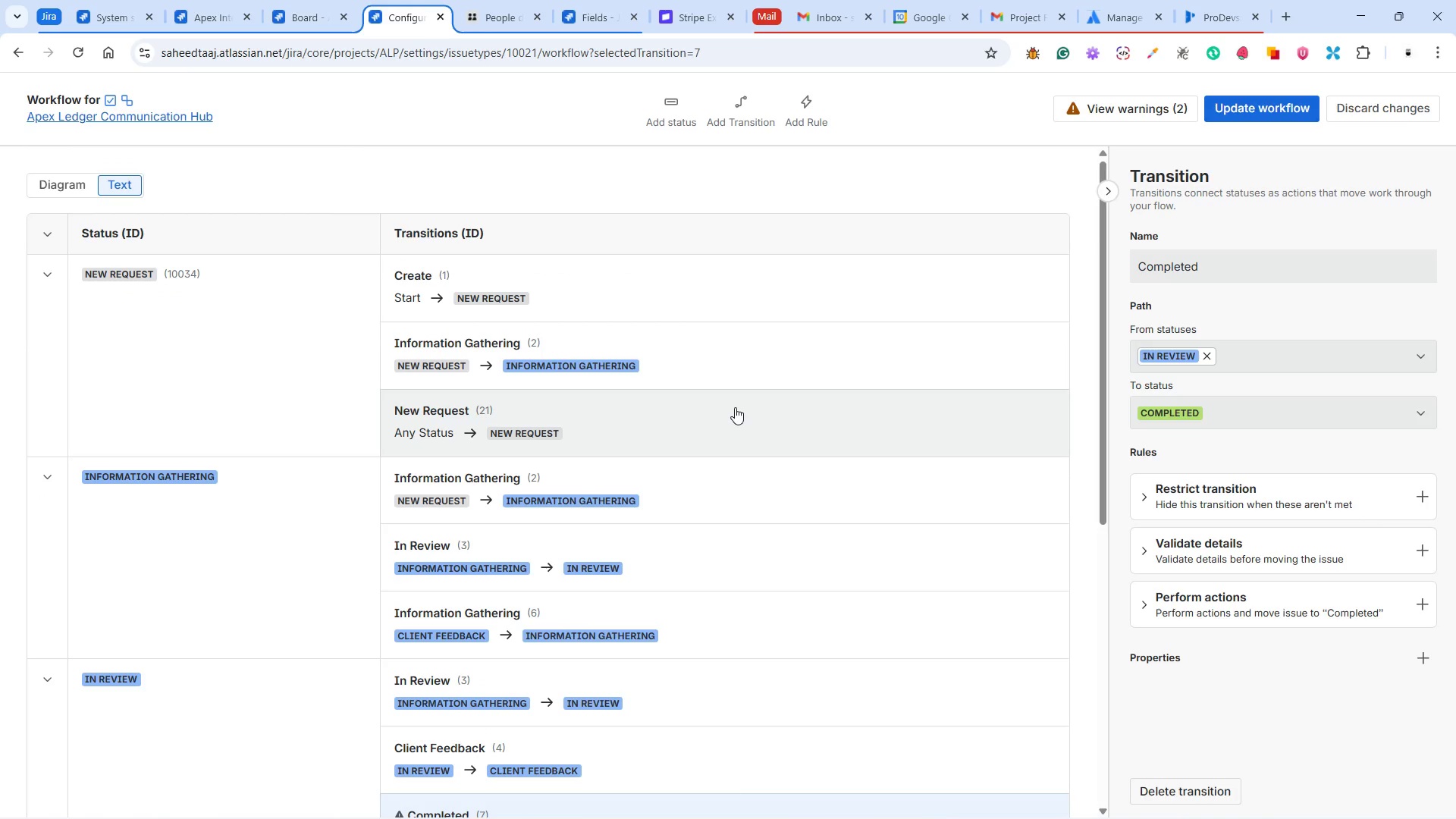 
scroll: coordinate [735, 407], scroll_direction: down, amount: 4.0
 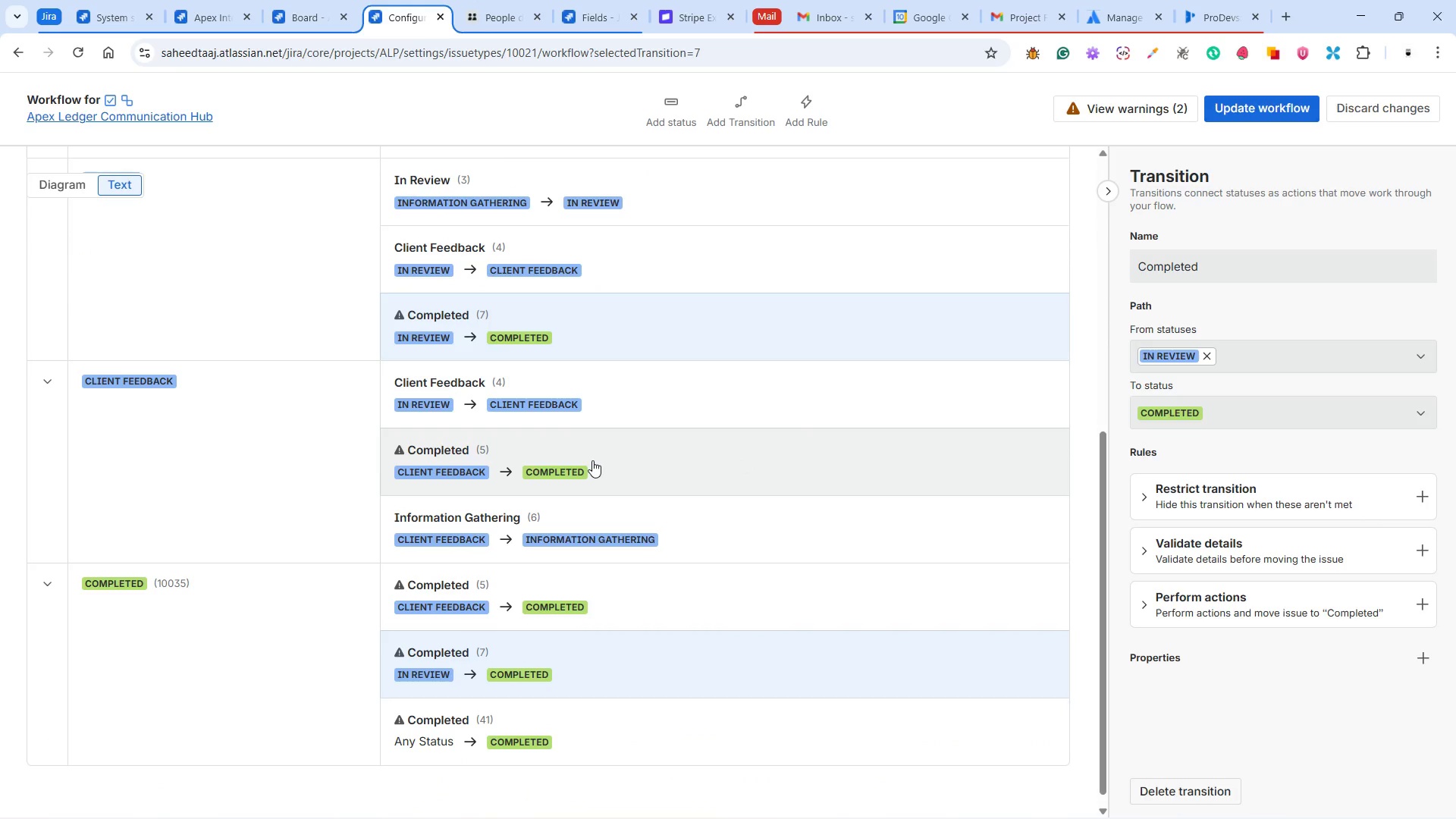 
wait(7.23)
 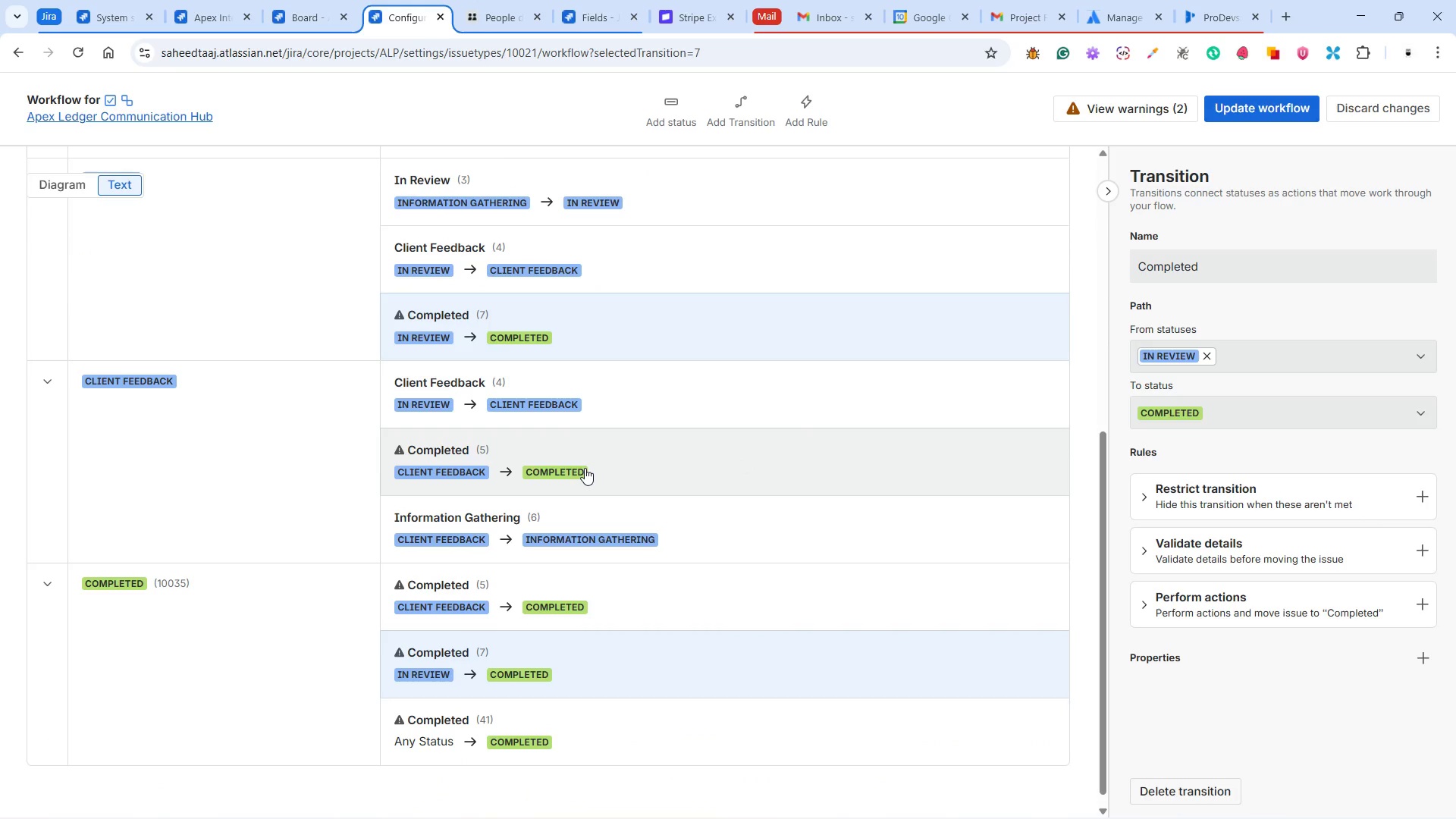 
left_click([48, 184])
 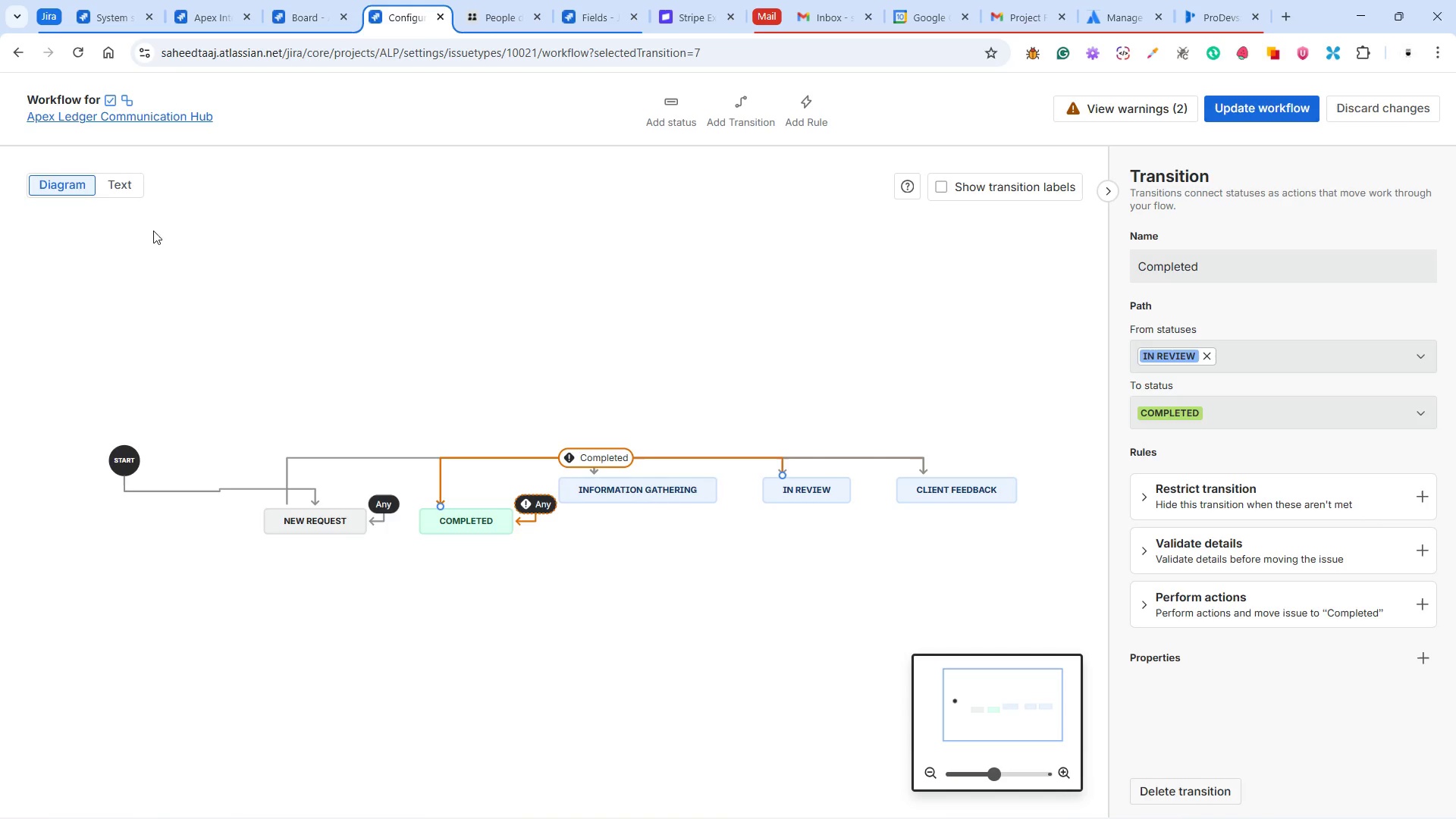 
left_click([127, 185])
 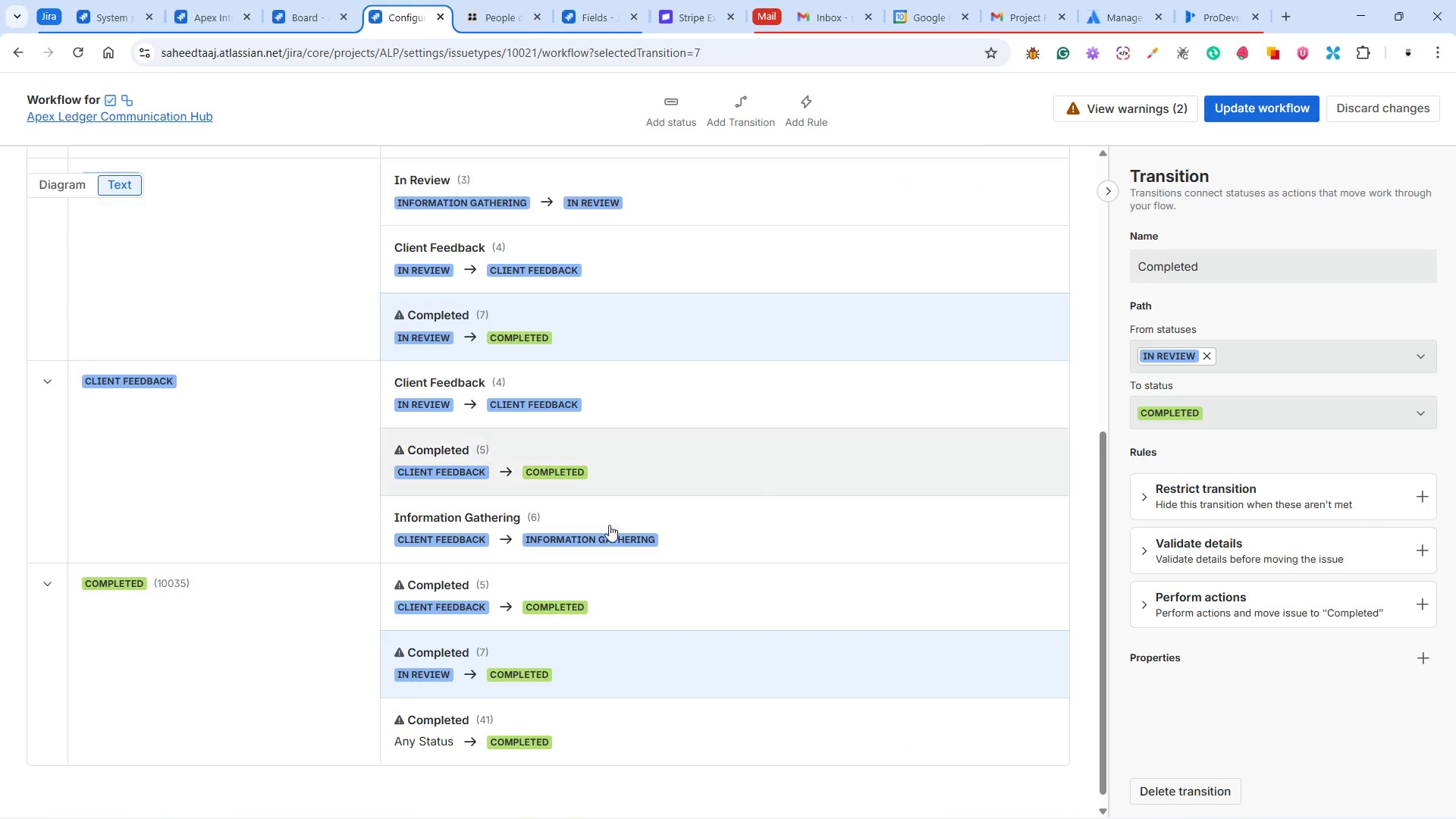 
scroll: coordinate [667, 567], scroll_direction: down, amount: 4.0
 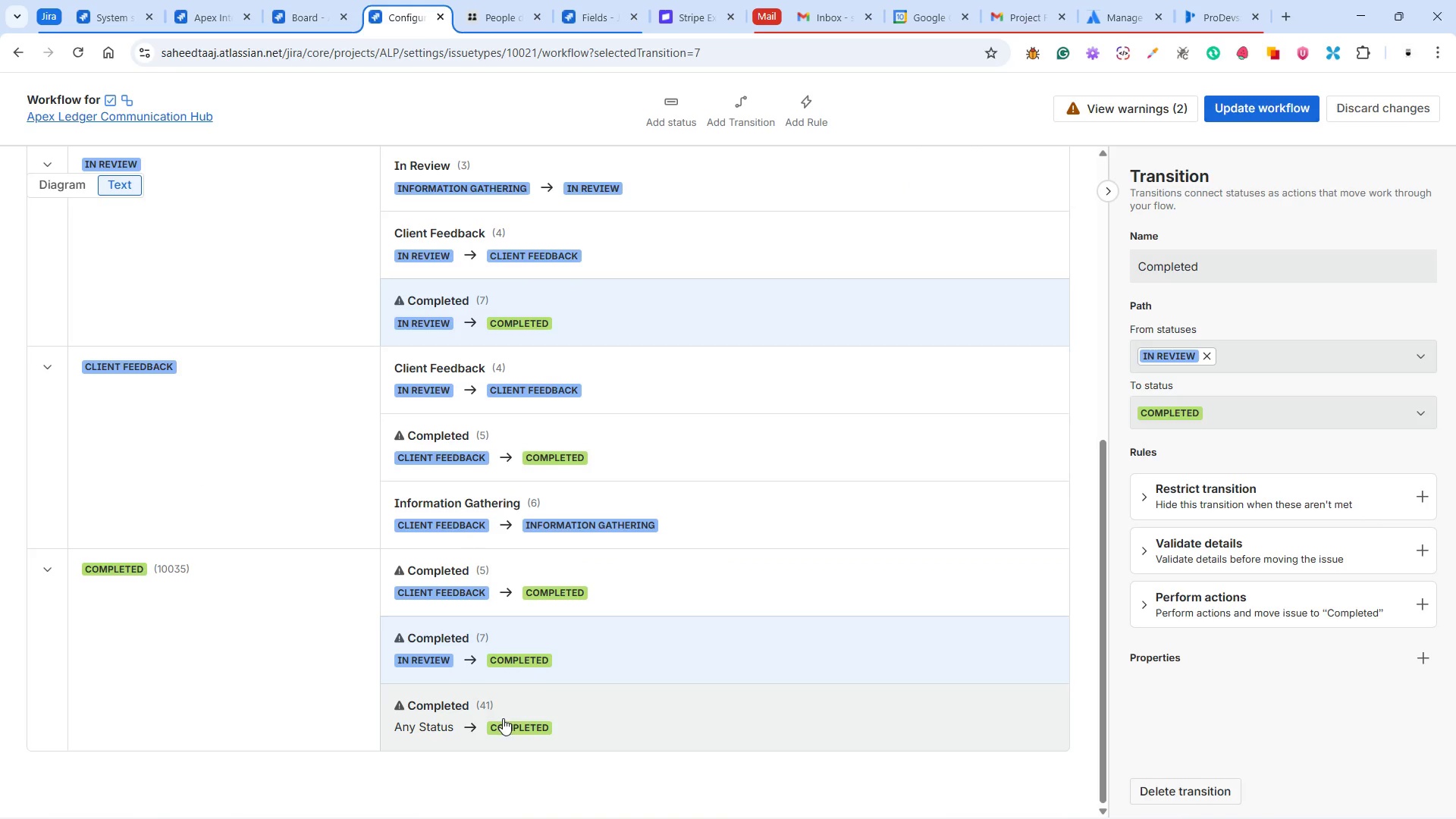 
left_click([503, 718])
 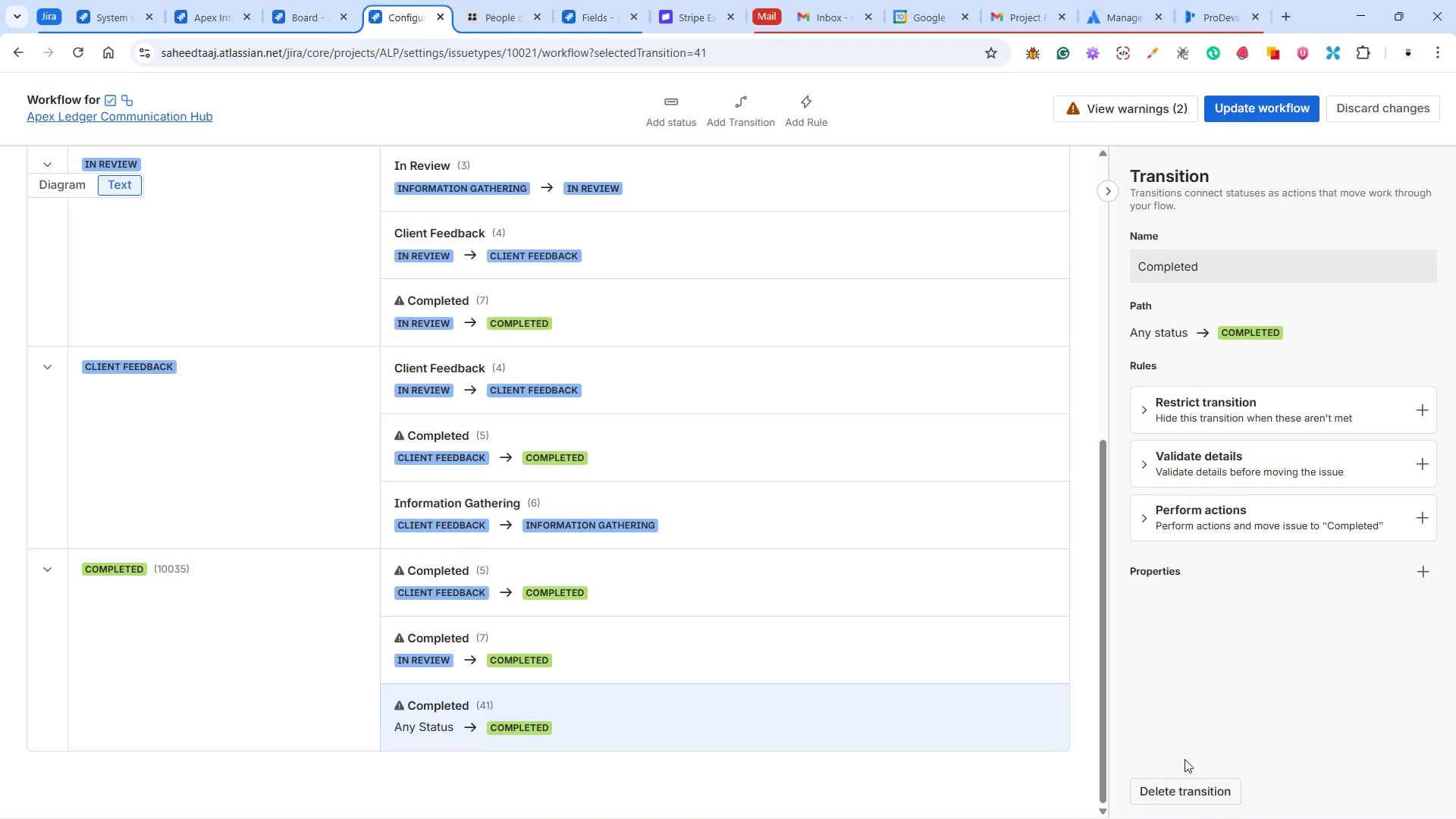 
left_click([1188, 790])
 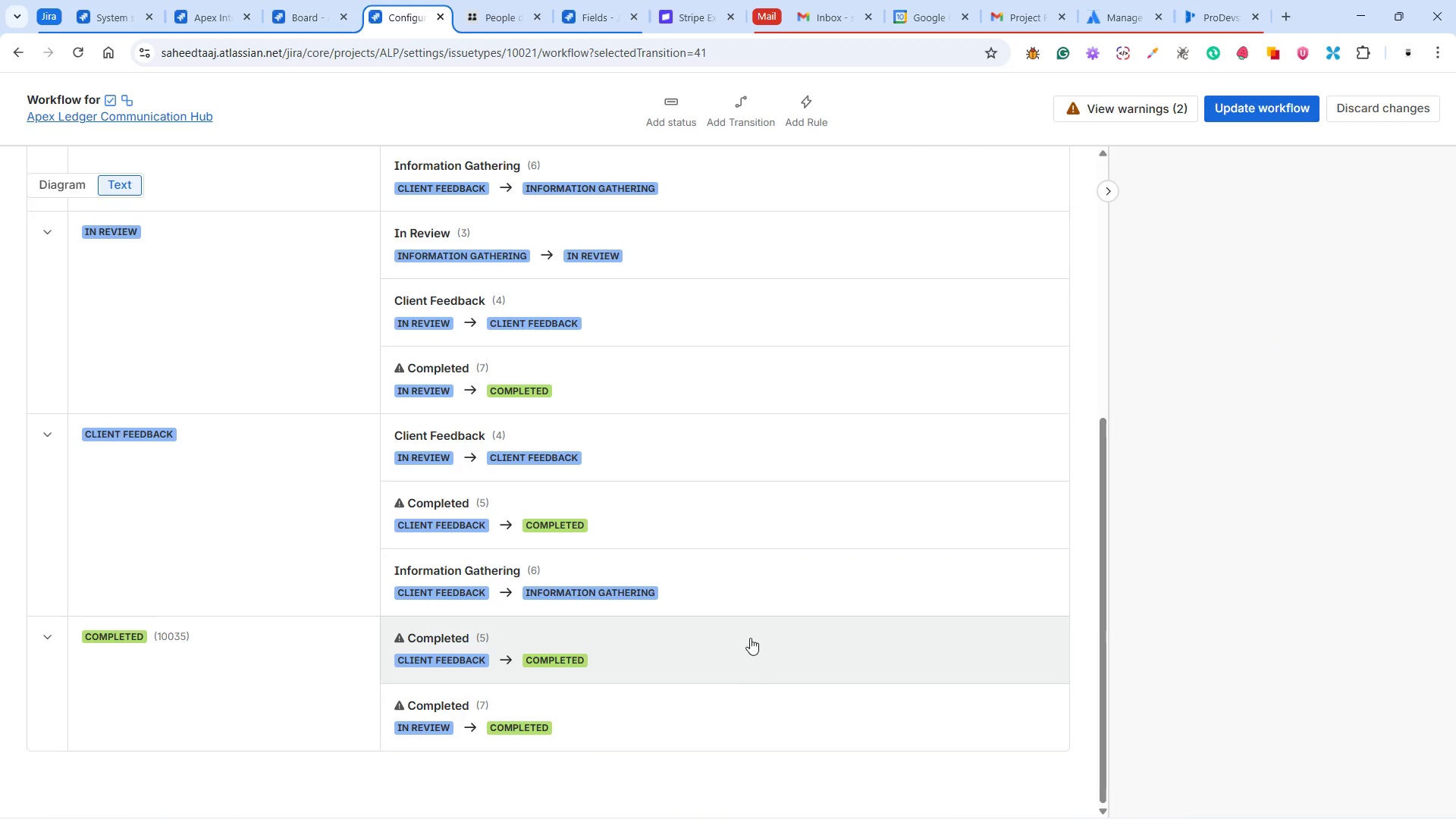 
scroll: coordinate [753, 635], scroll_direction: up, amount: 9.0
 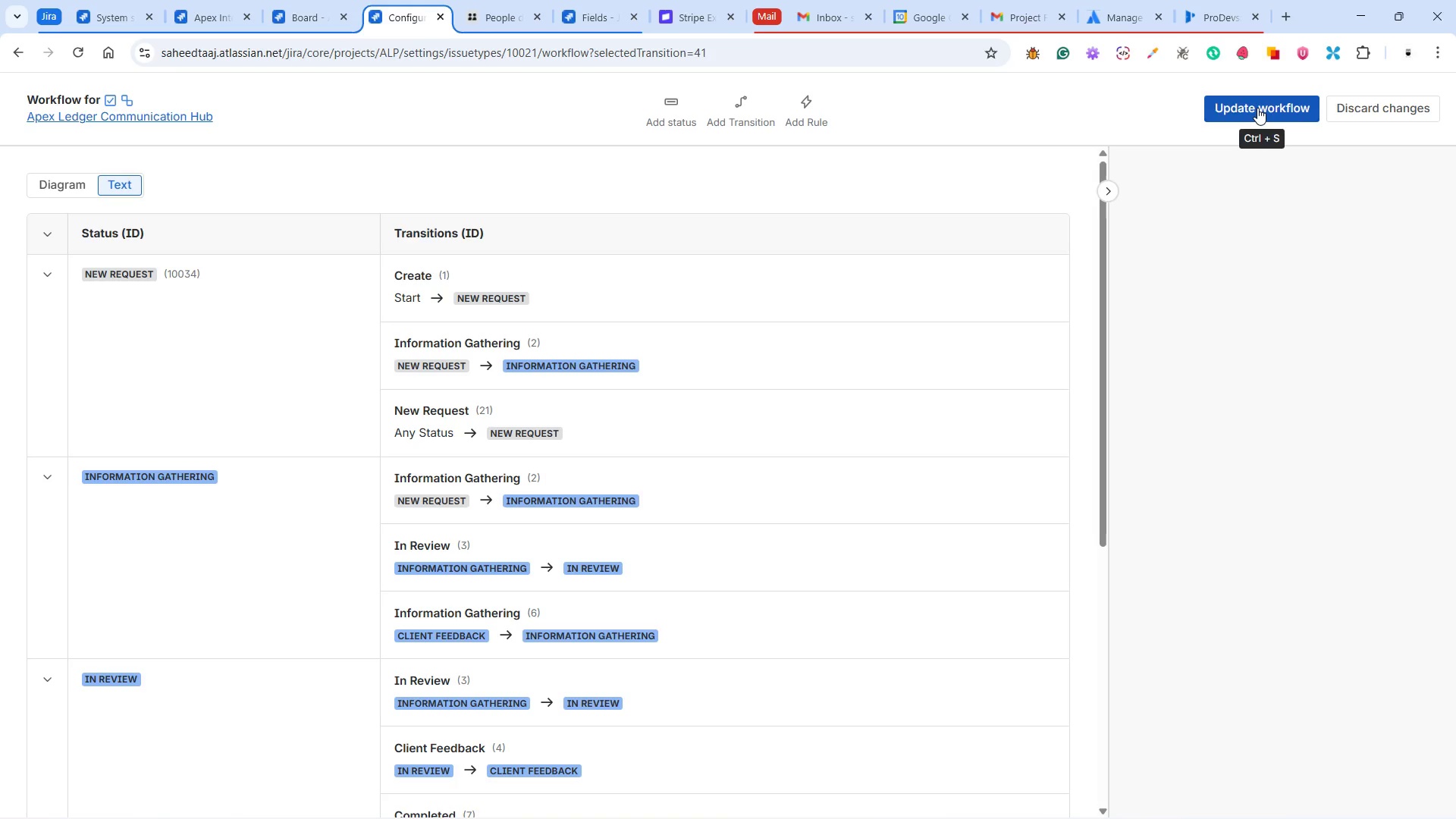 
left_click([1257, 108])
 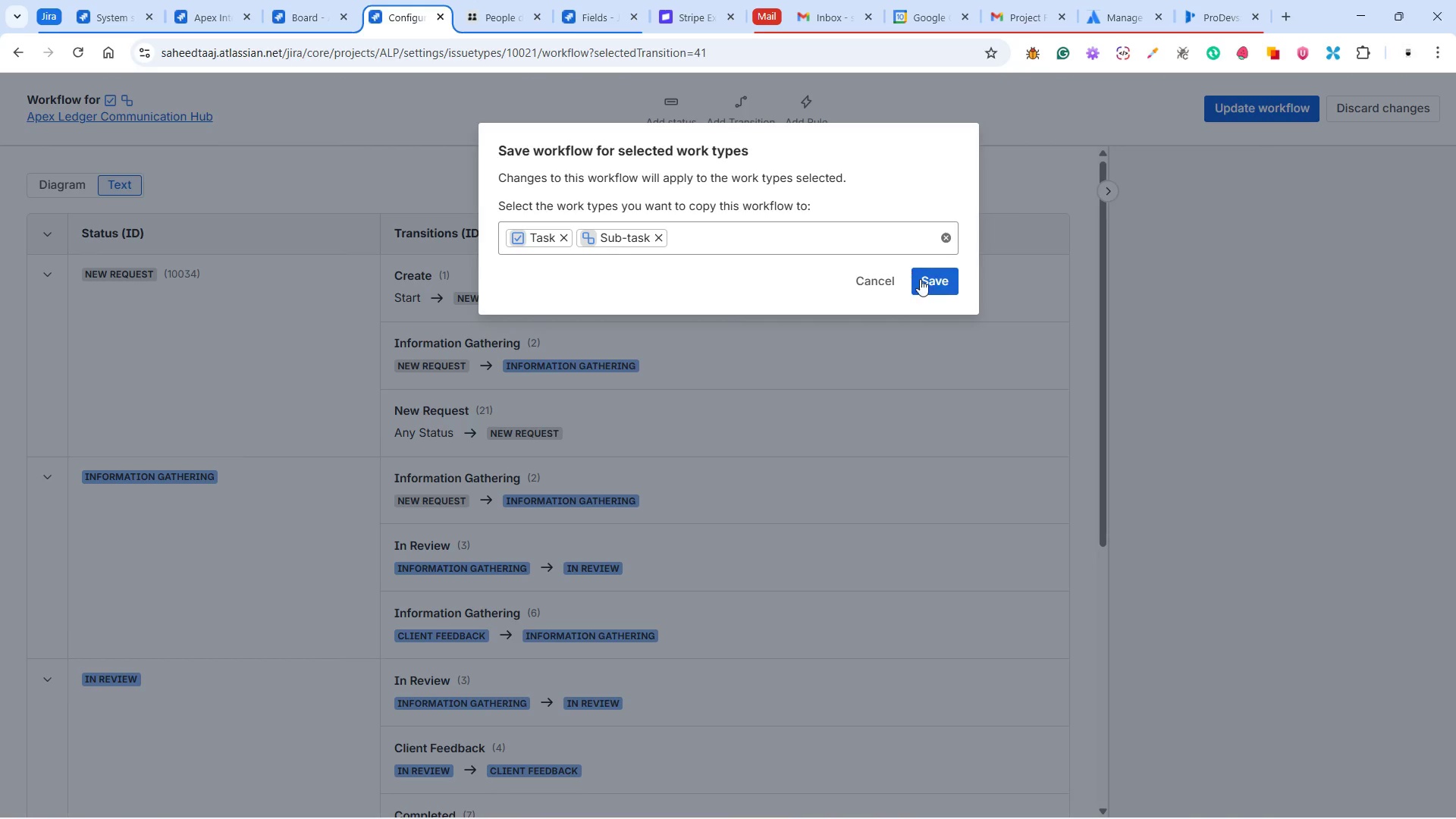 
left_click([924, 281])
 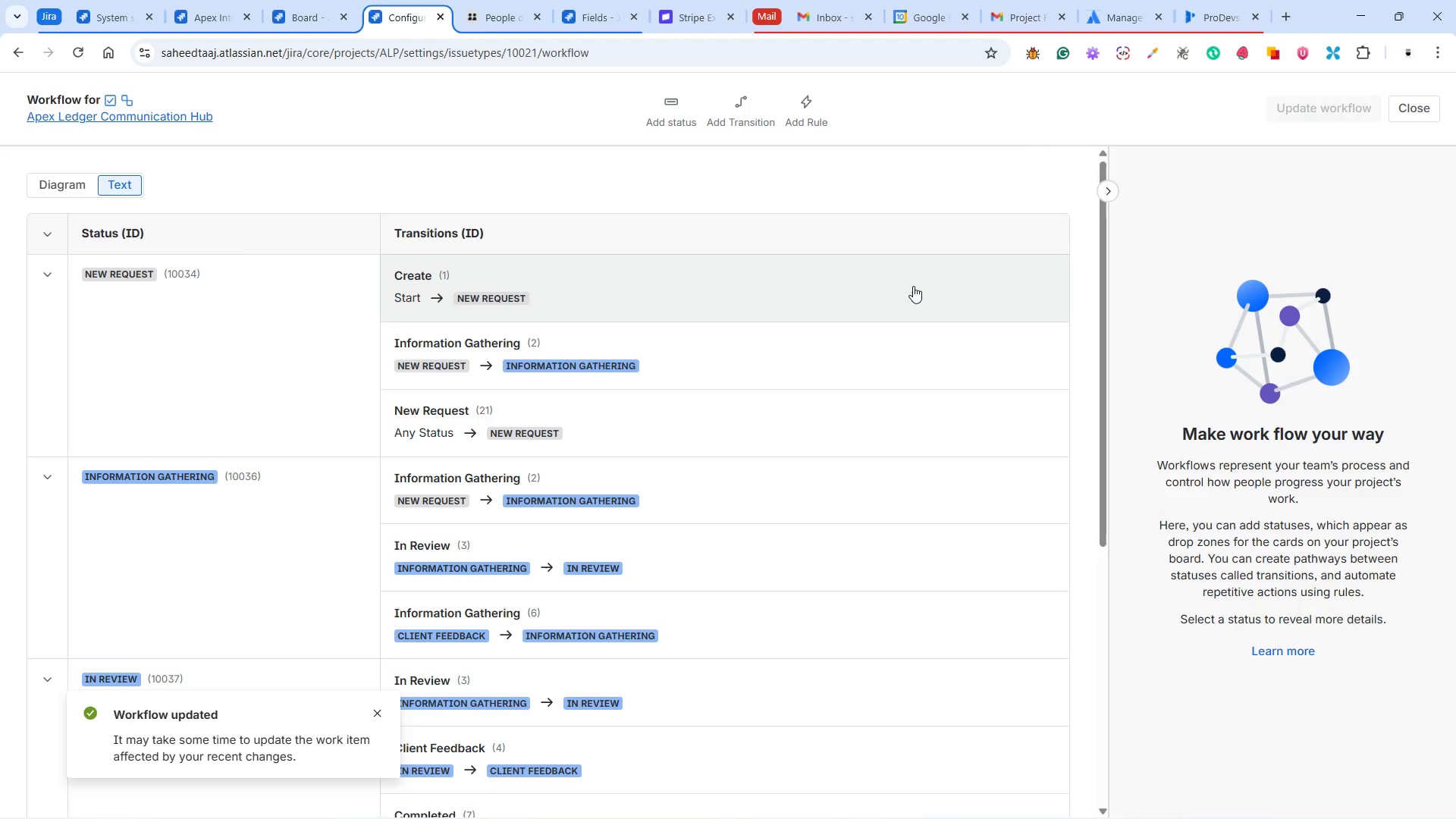 
wait(7.33)
 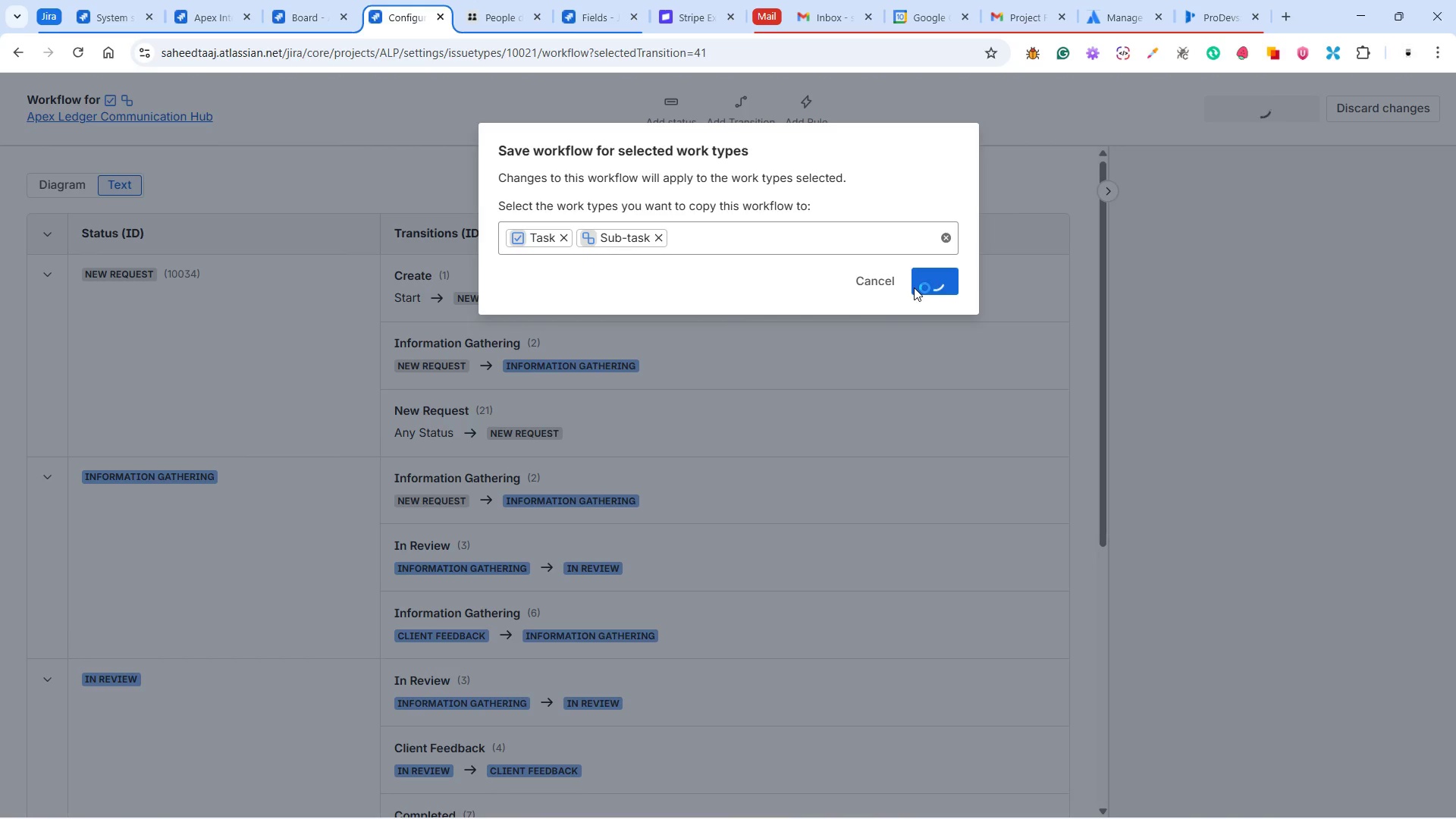 
left_click([1420, 107])
 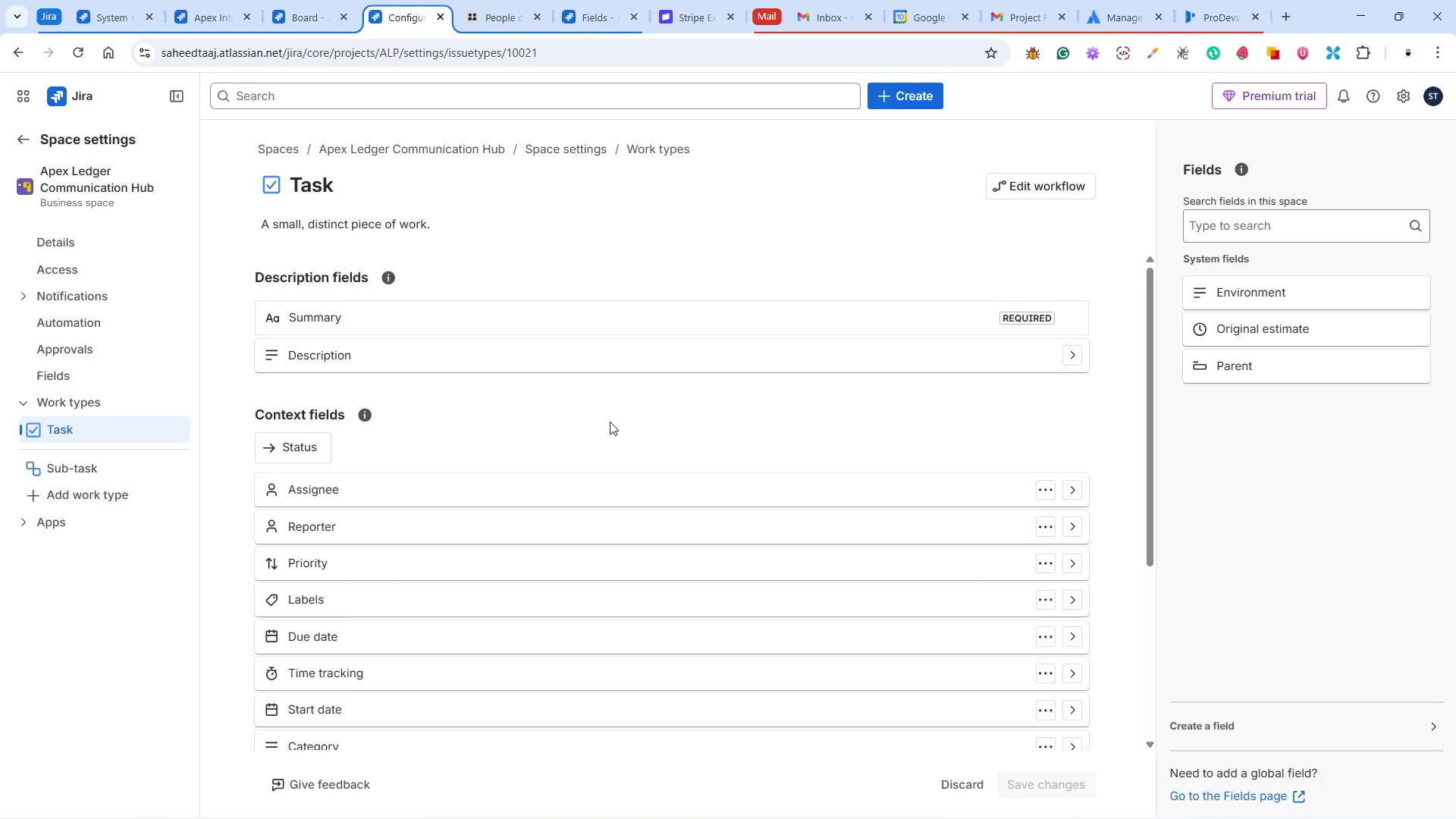 
wait(19.69)
 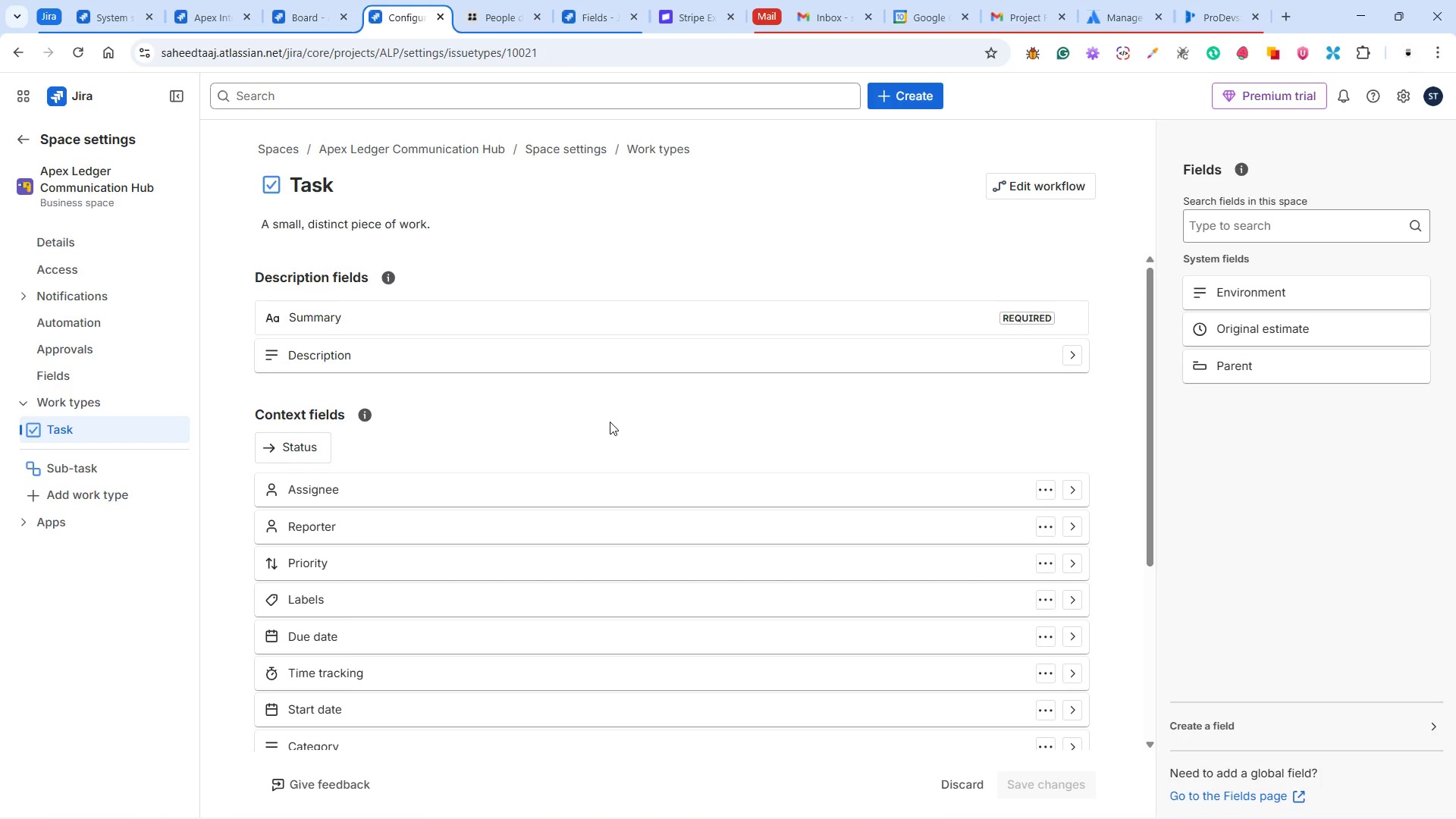 
scroll: coordinate [607, 419], scroll_direction: down, amount: 3.0
 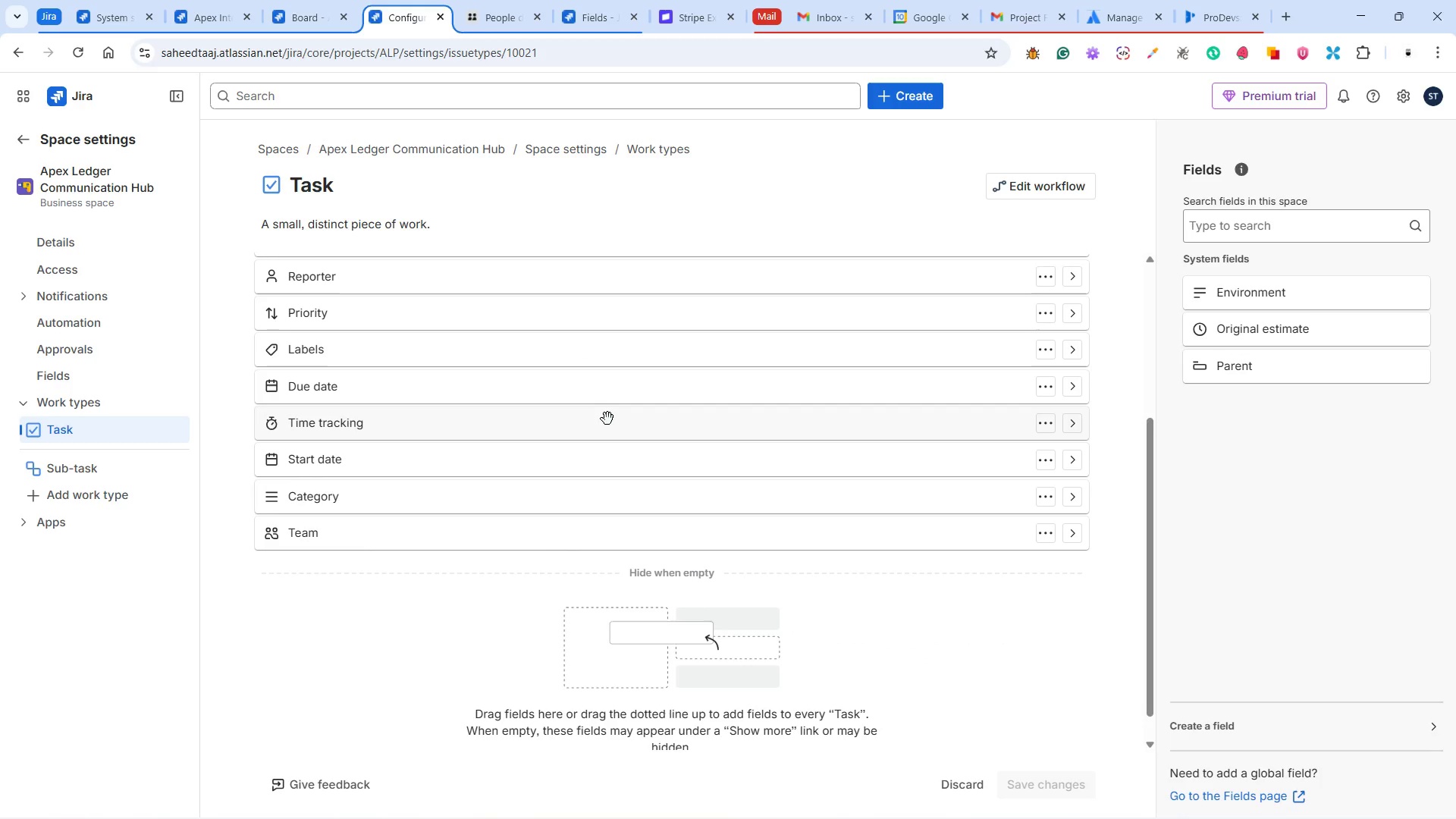 
scroll: coordinate [607, 419], scroll_direction: up, amount: 6.0
 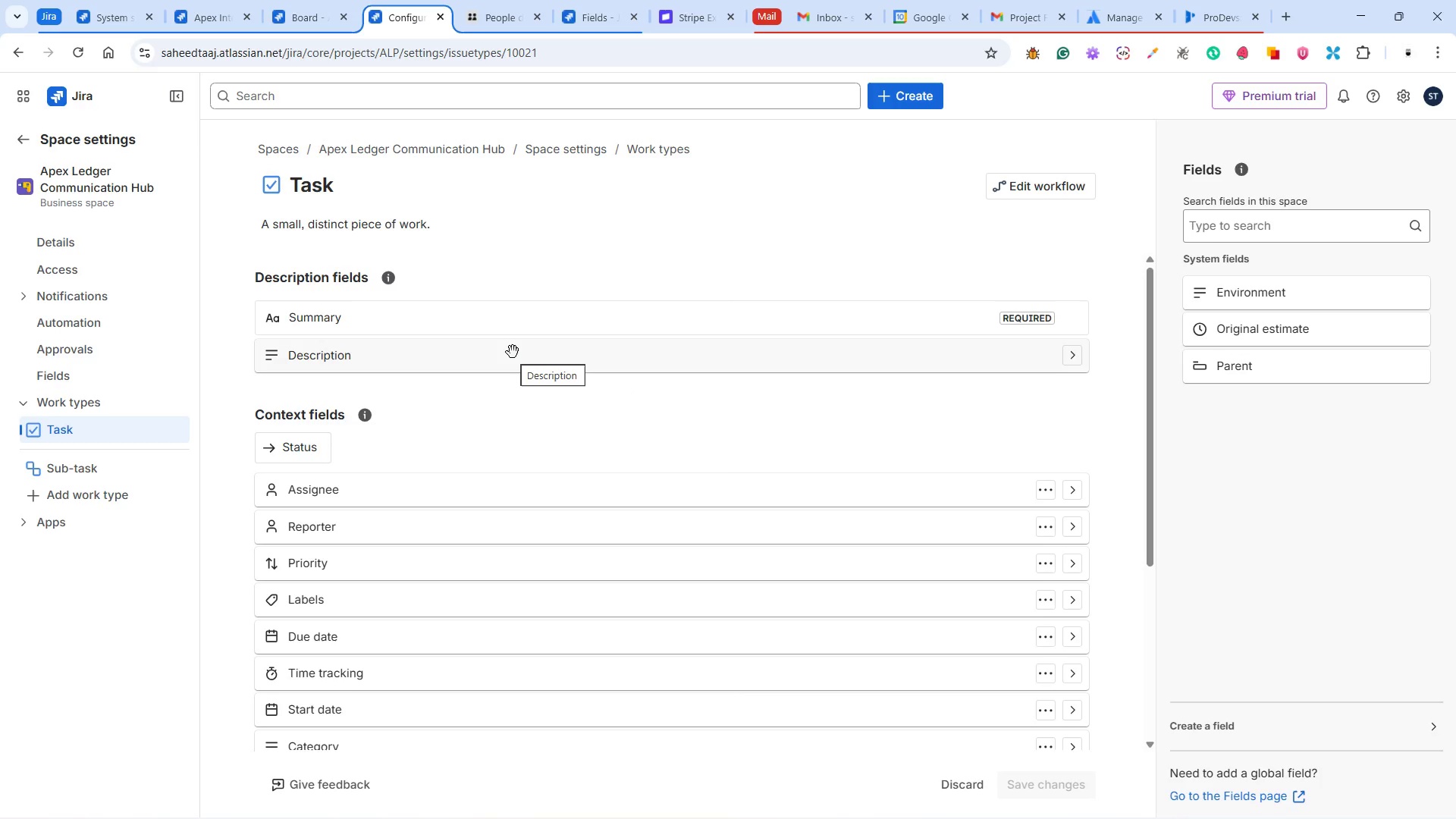 
wait(38.68)
 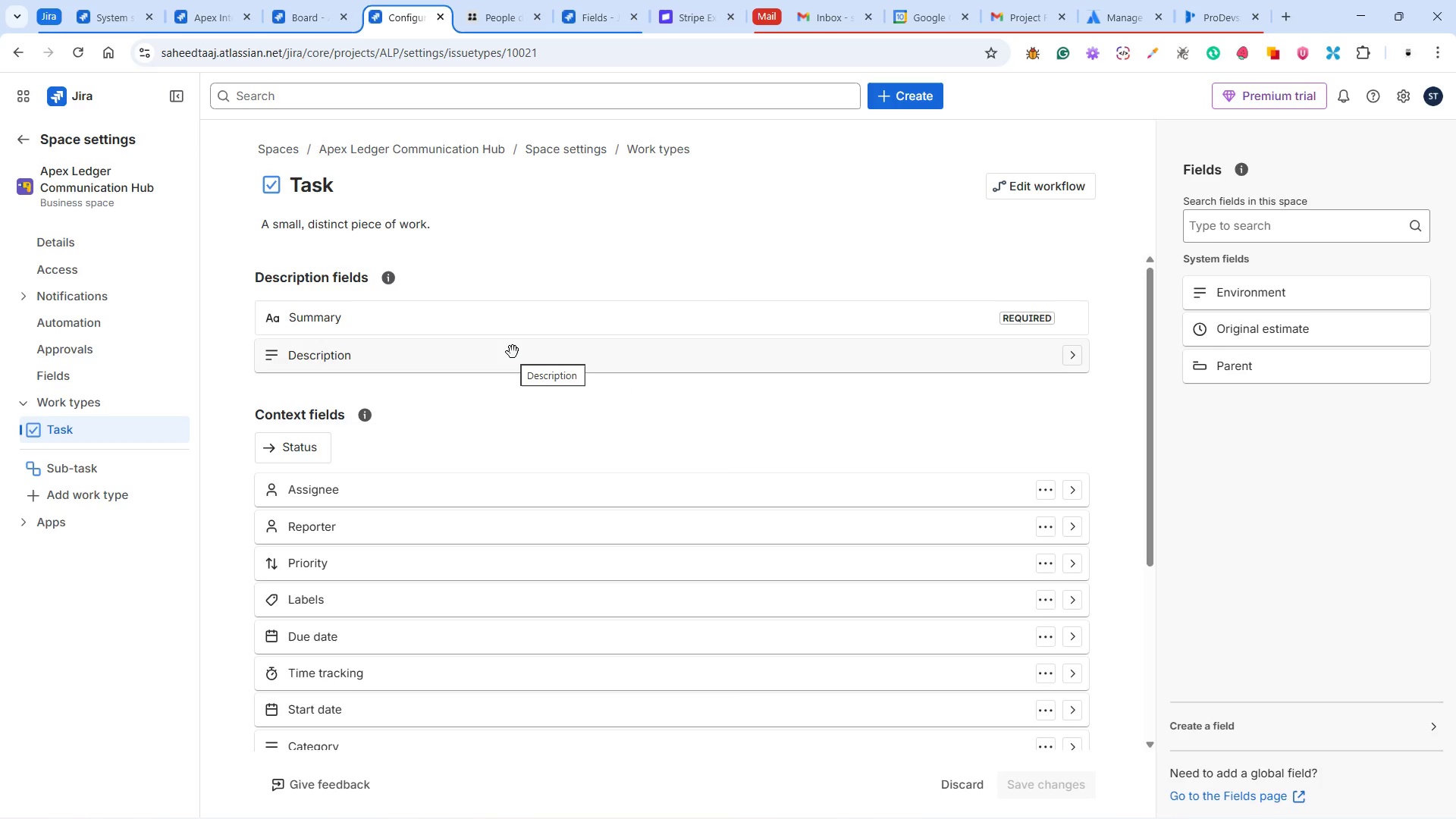 
left_click([1202, 725])
 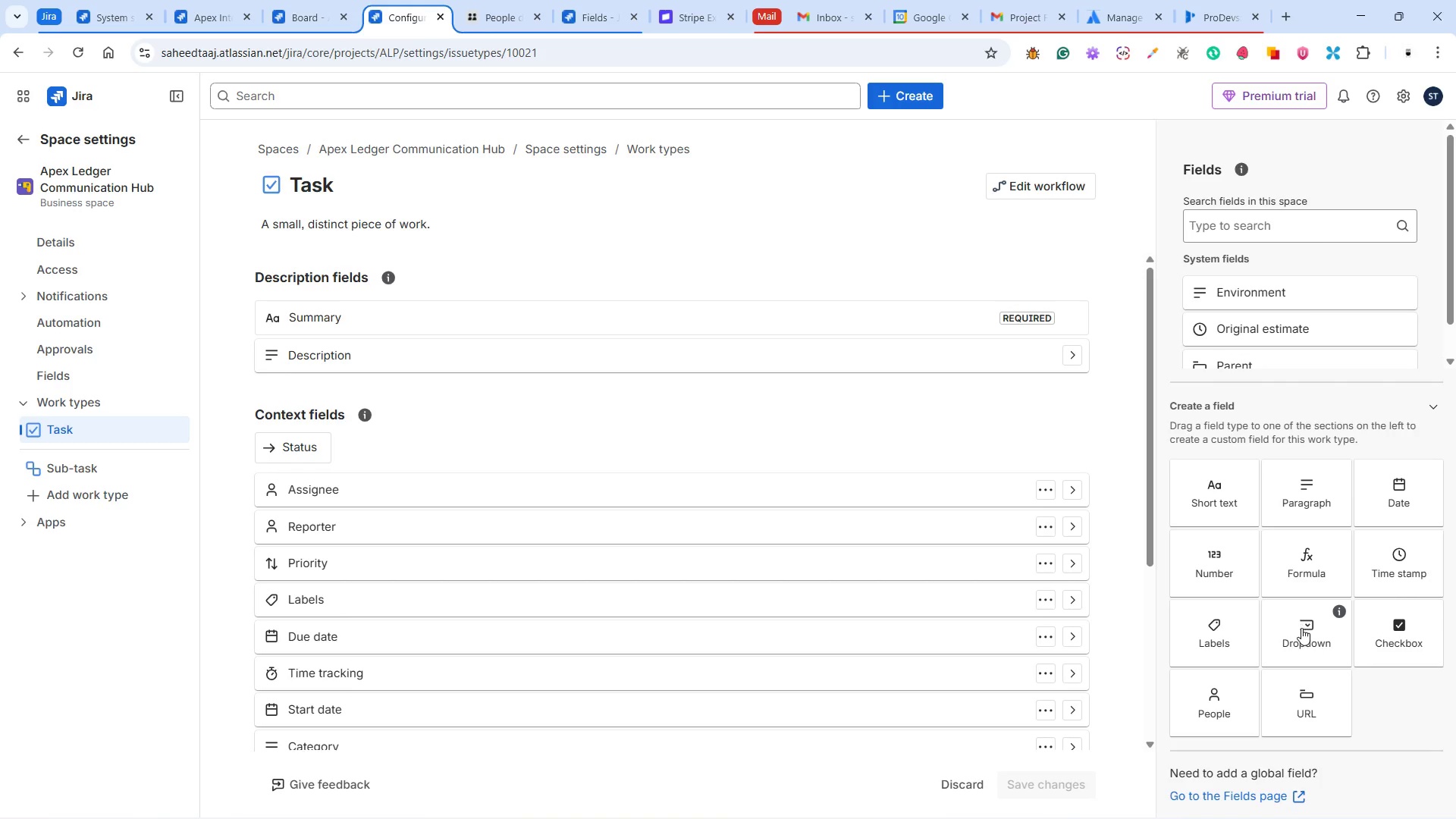 
left_click([1301, 628])
 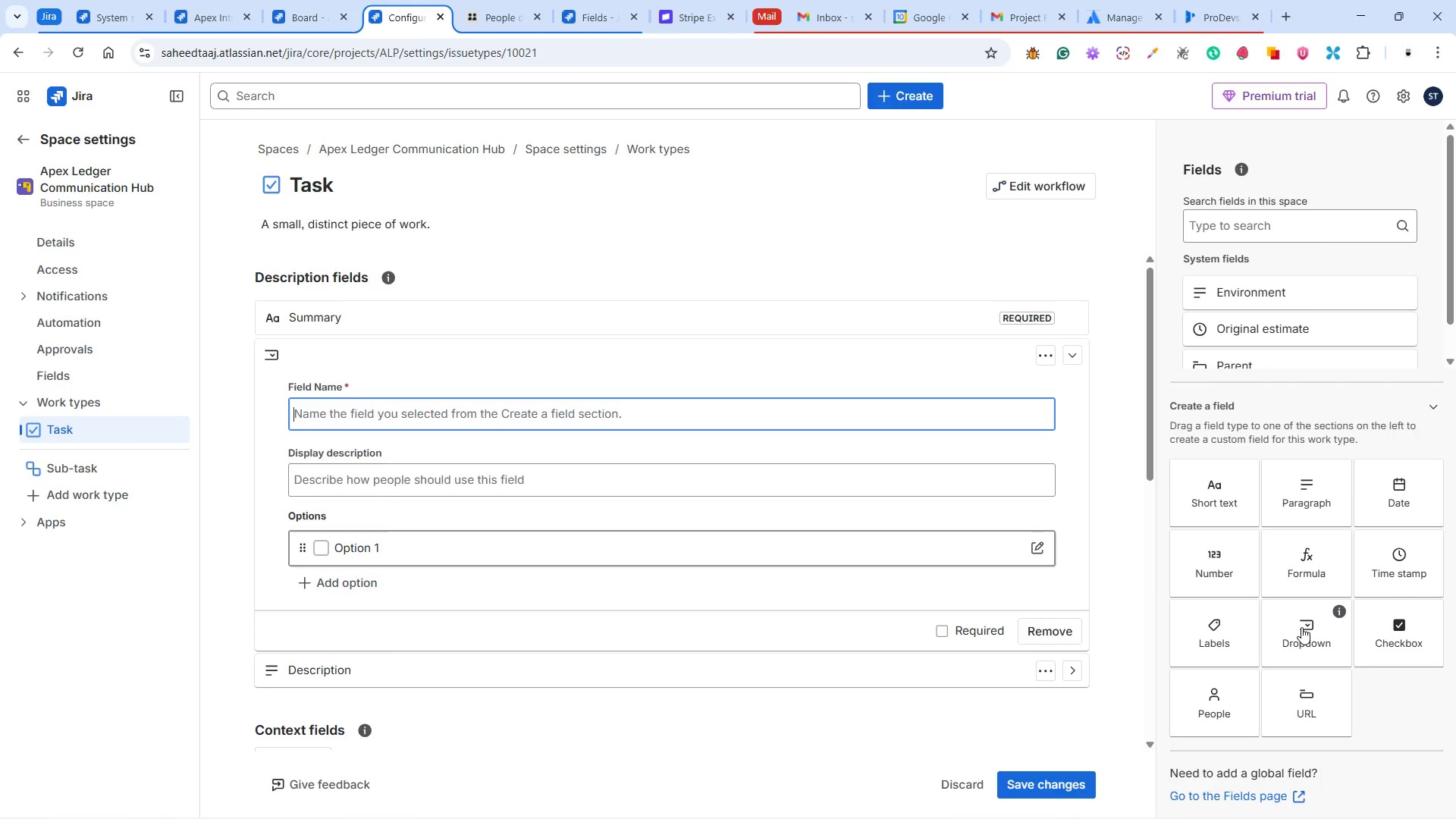 
wait(5.88)
 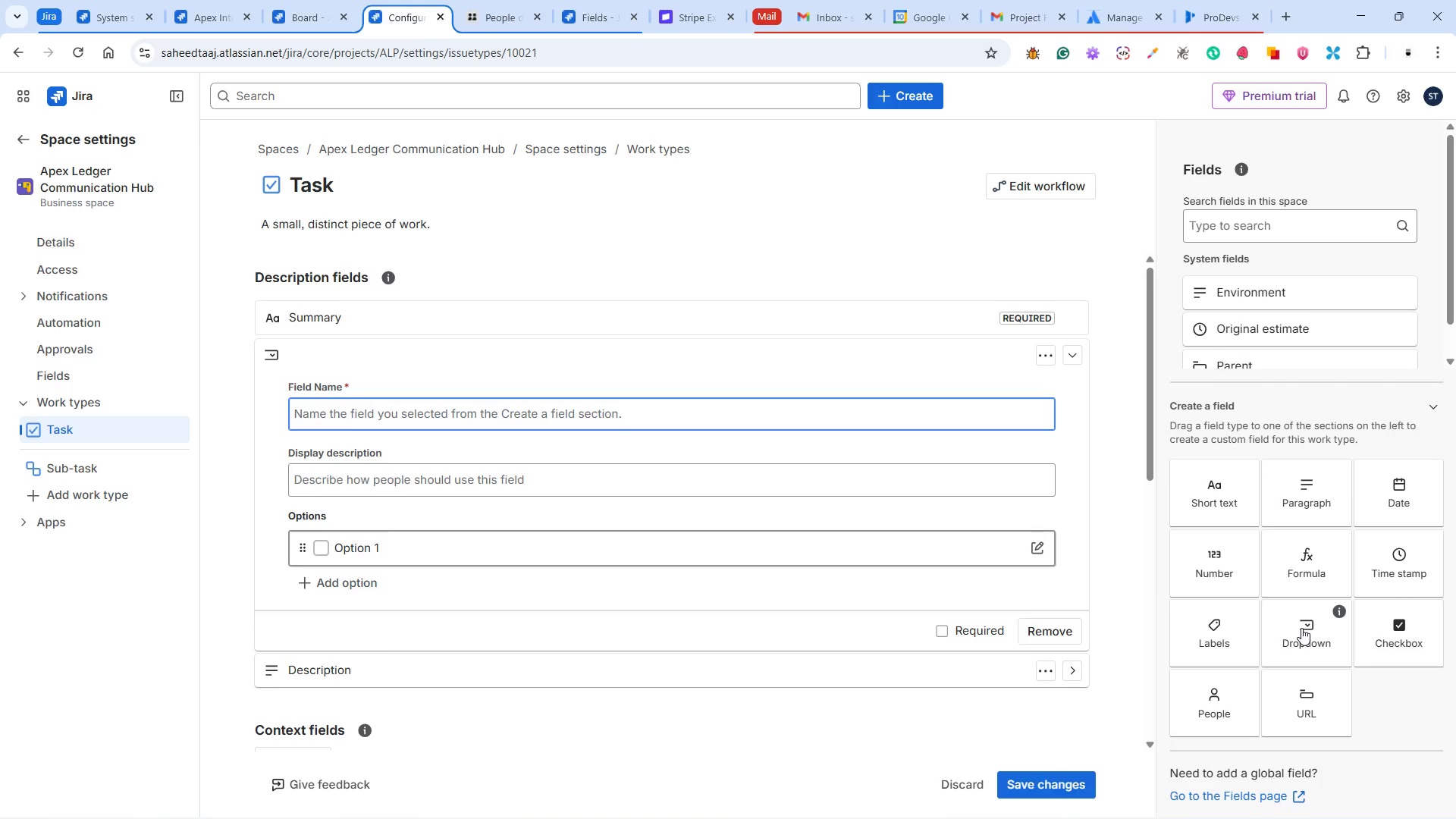 
type(Client Tier)
 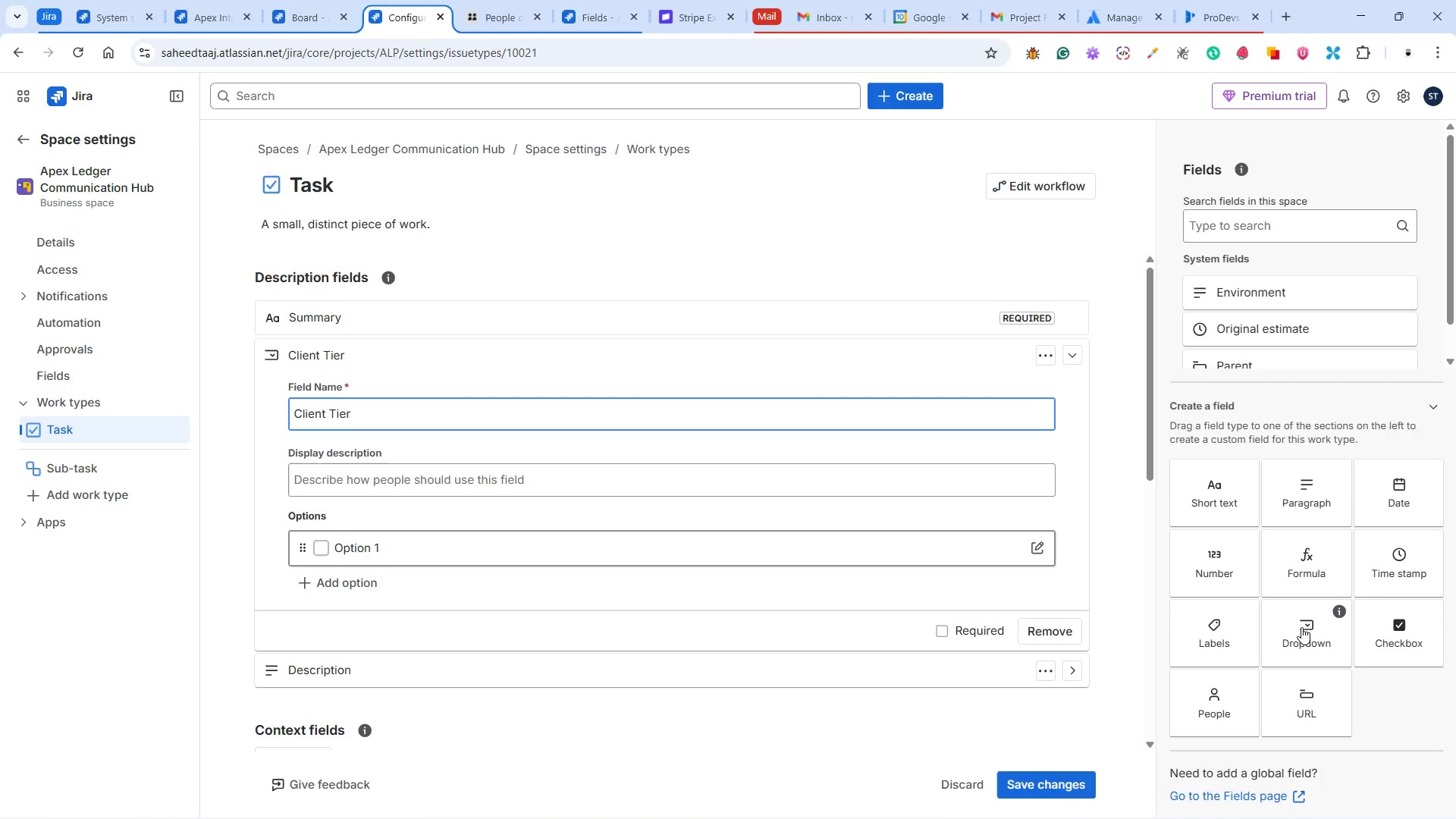 
wait(9.0)
 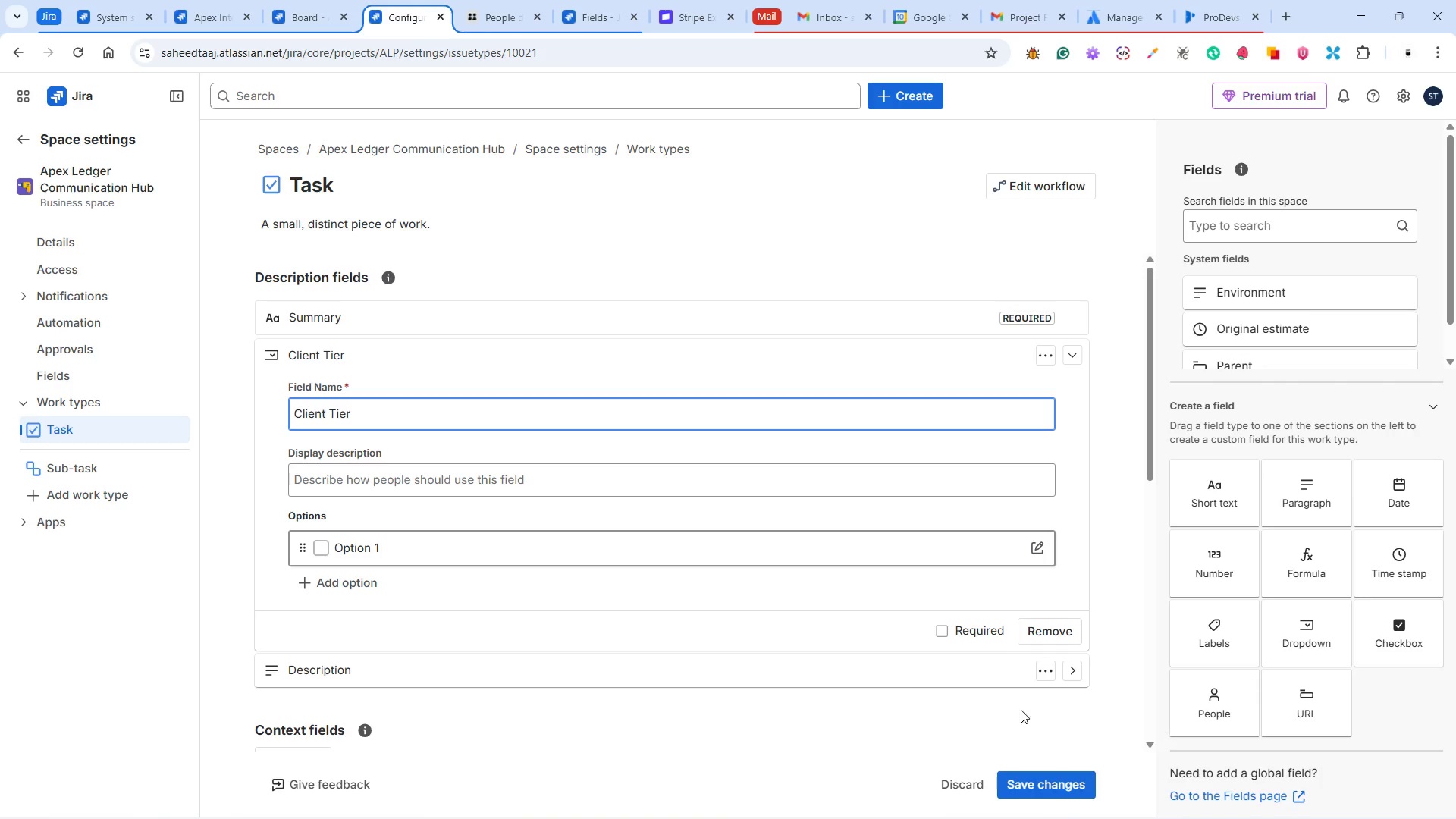 
left_click([654, 486])
 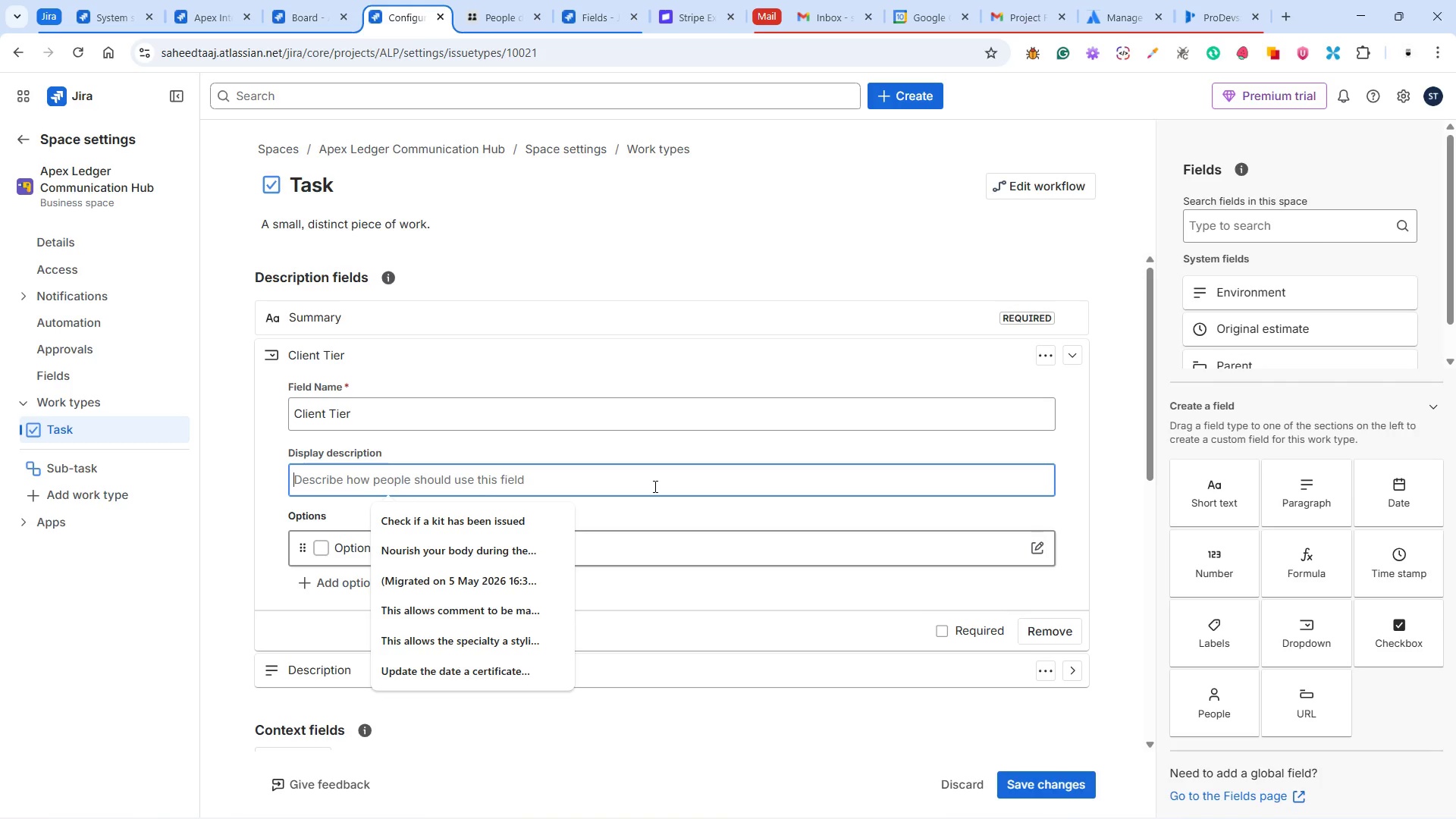 
wait(7.53)
 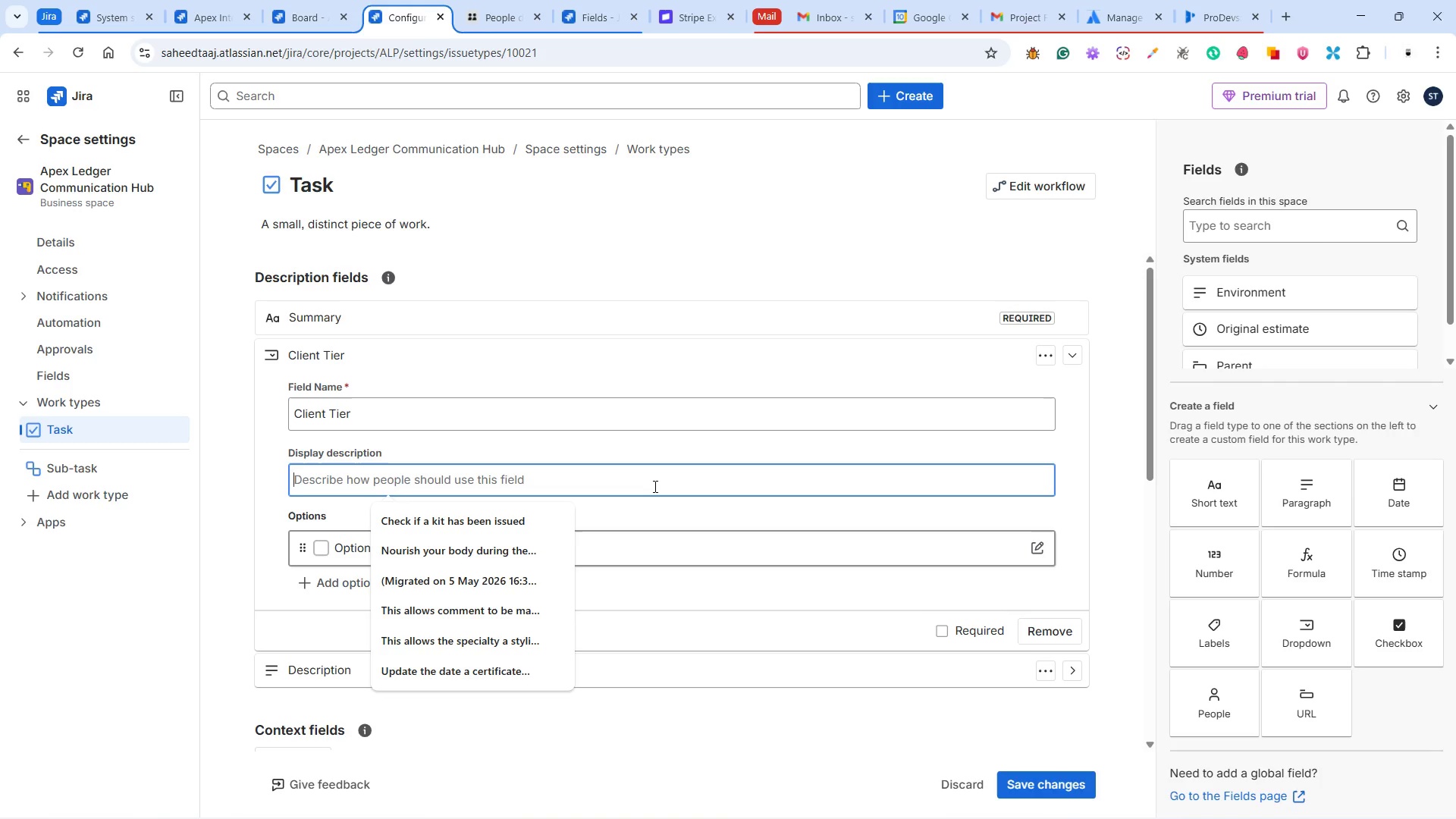 
type(Select the )
 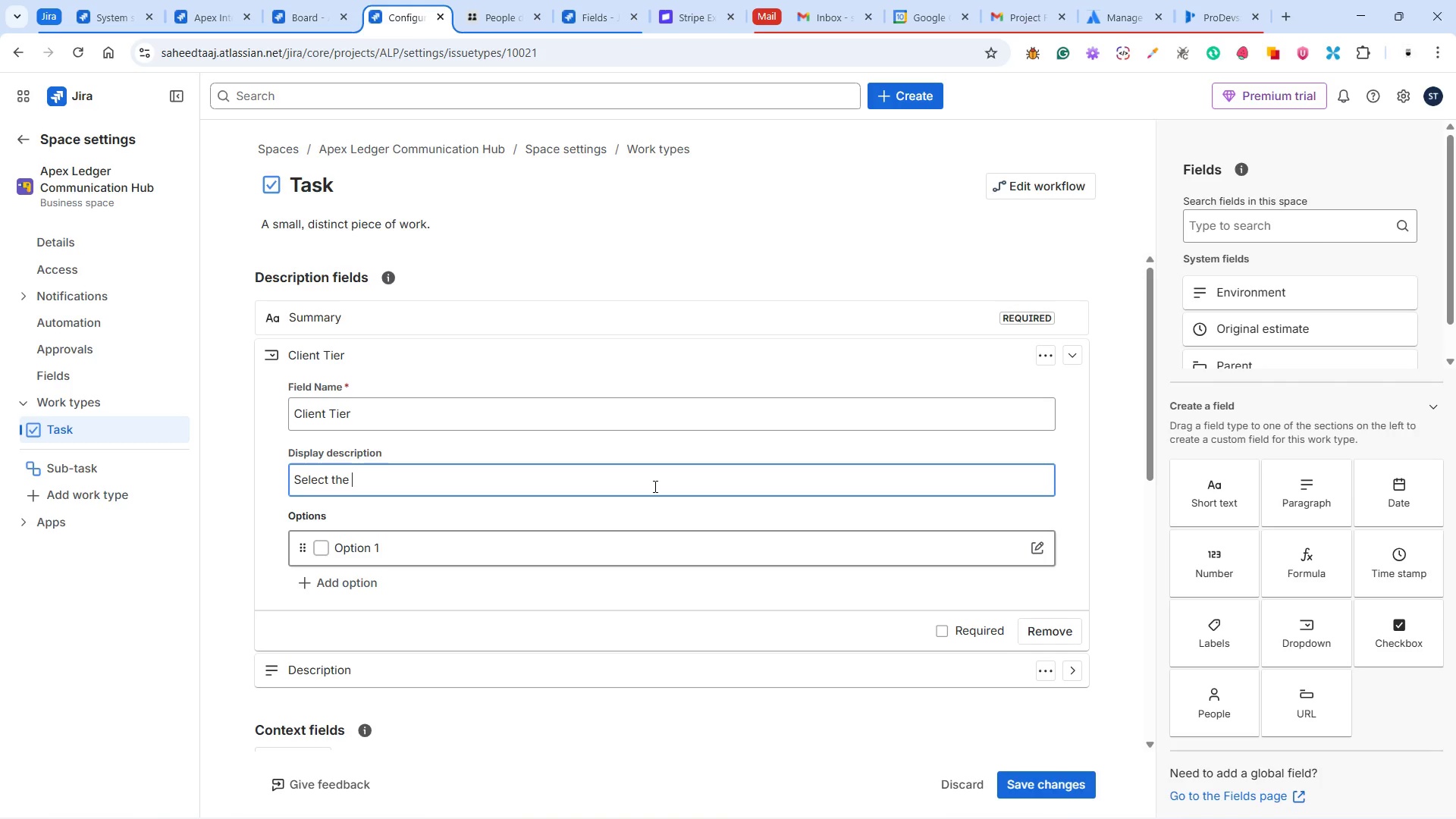 
type(tier the client falls on. ()
key(Backspace)
 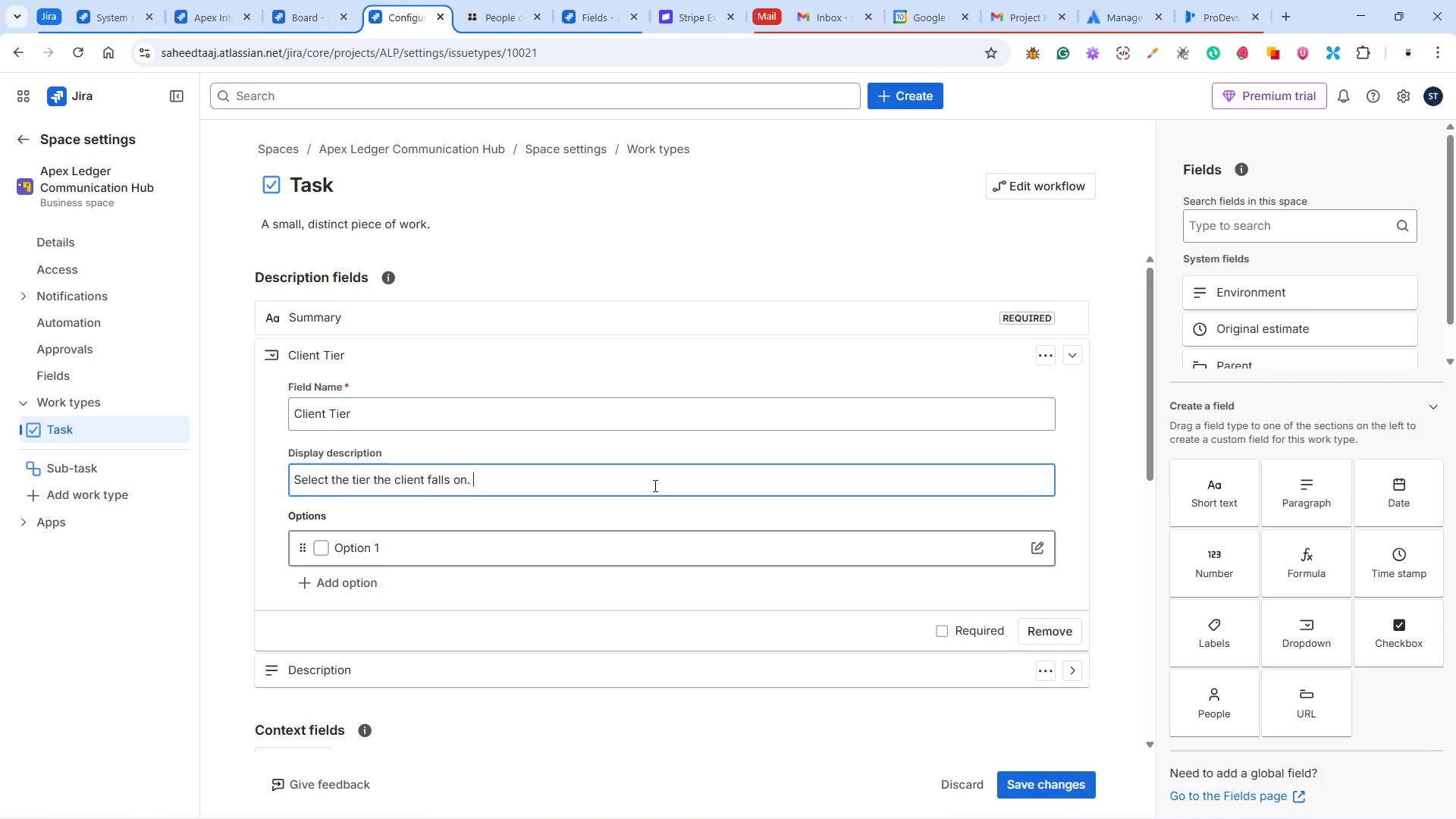 
type(VIP or STa)
key(Backspace)
key(Backspace)
type(tandard)
 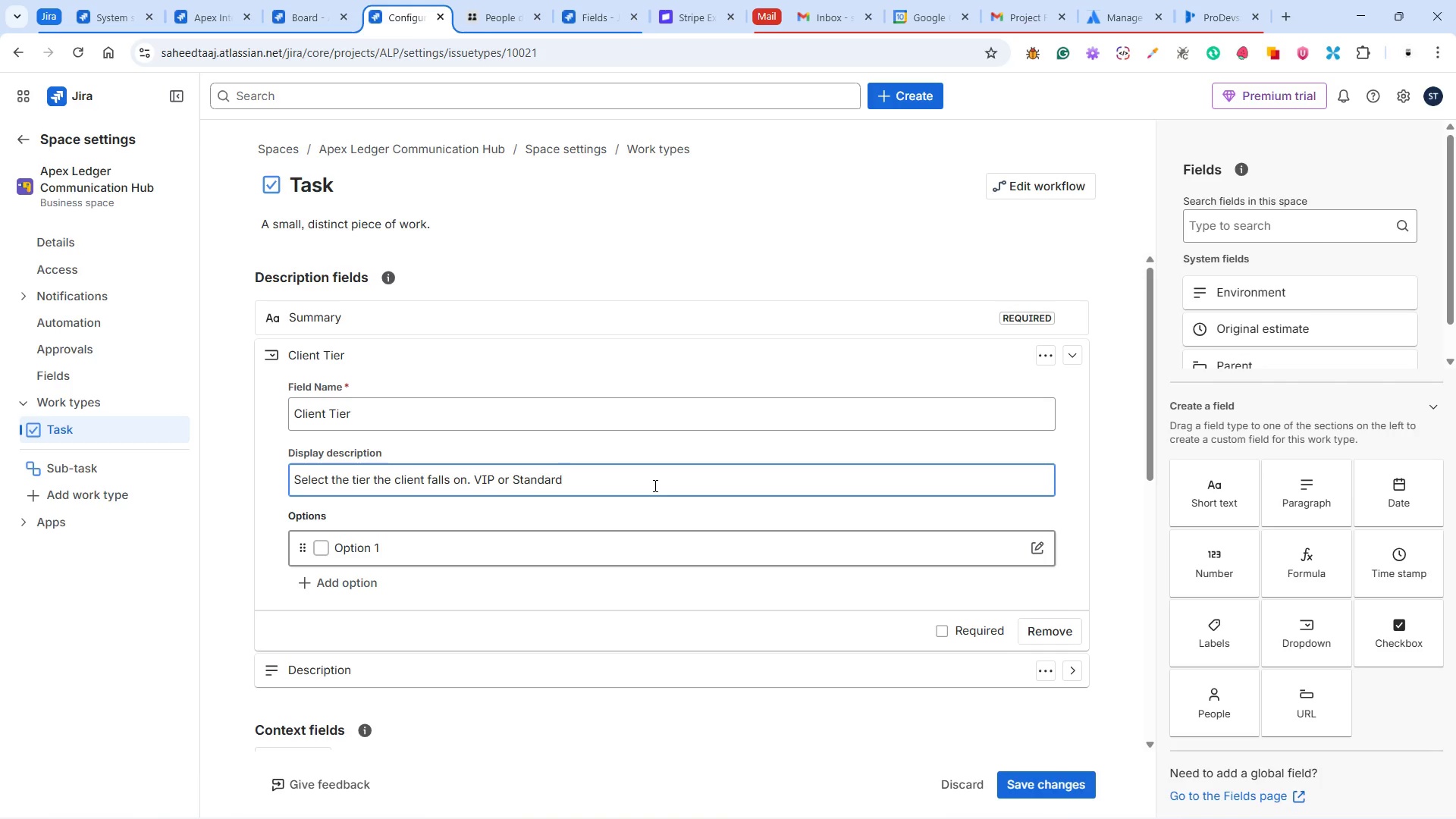 
left_click([551, 548])
 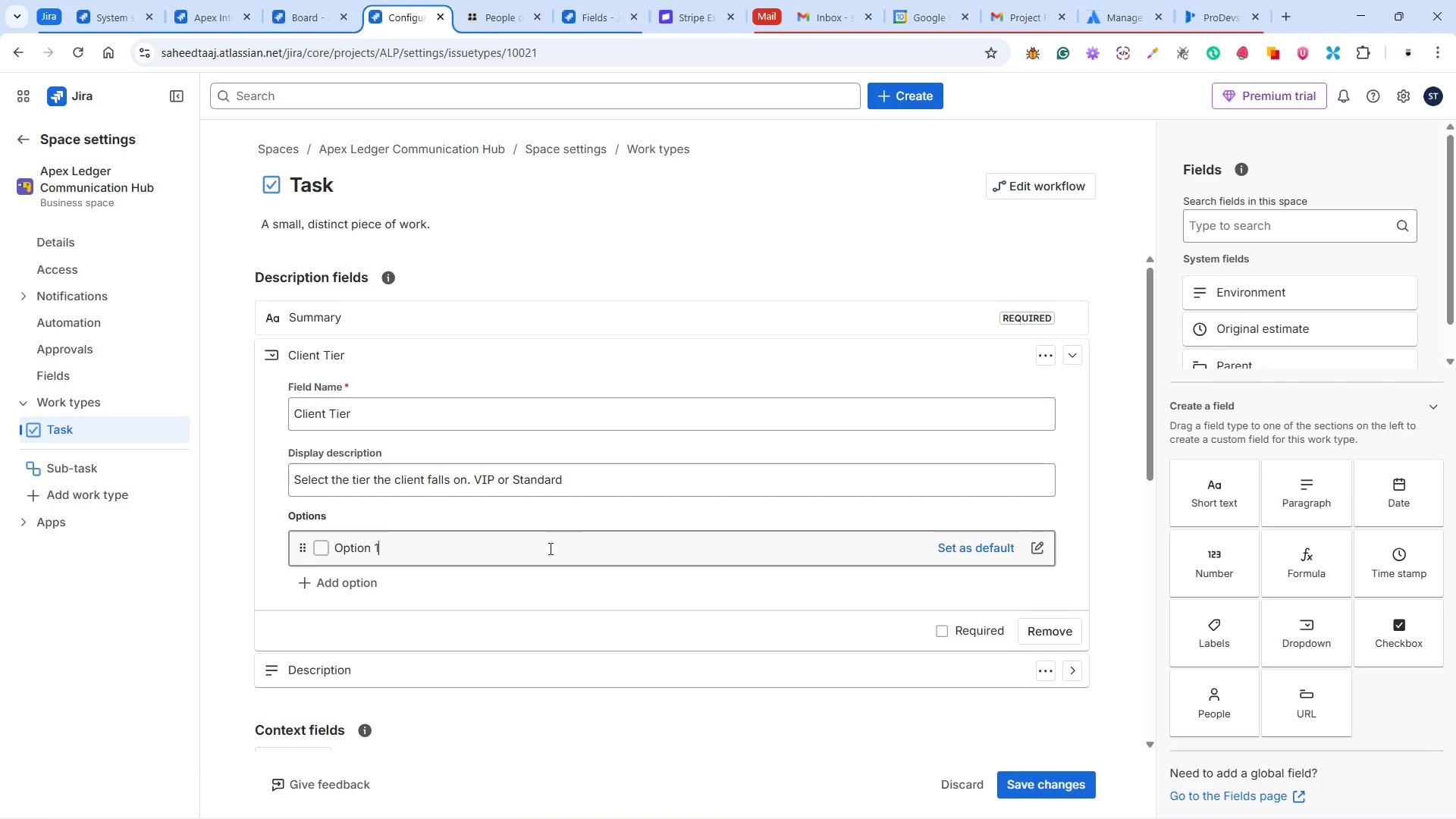 
hold_key(key=Backspace, duration=1.25)
 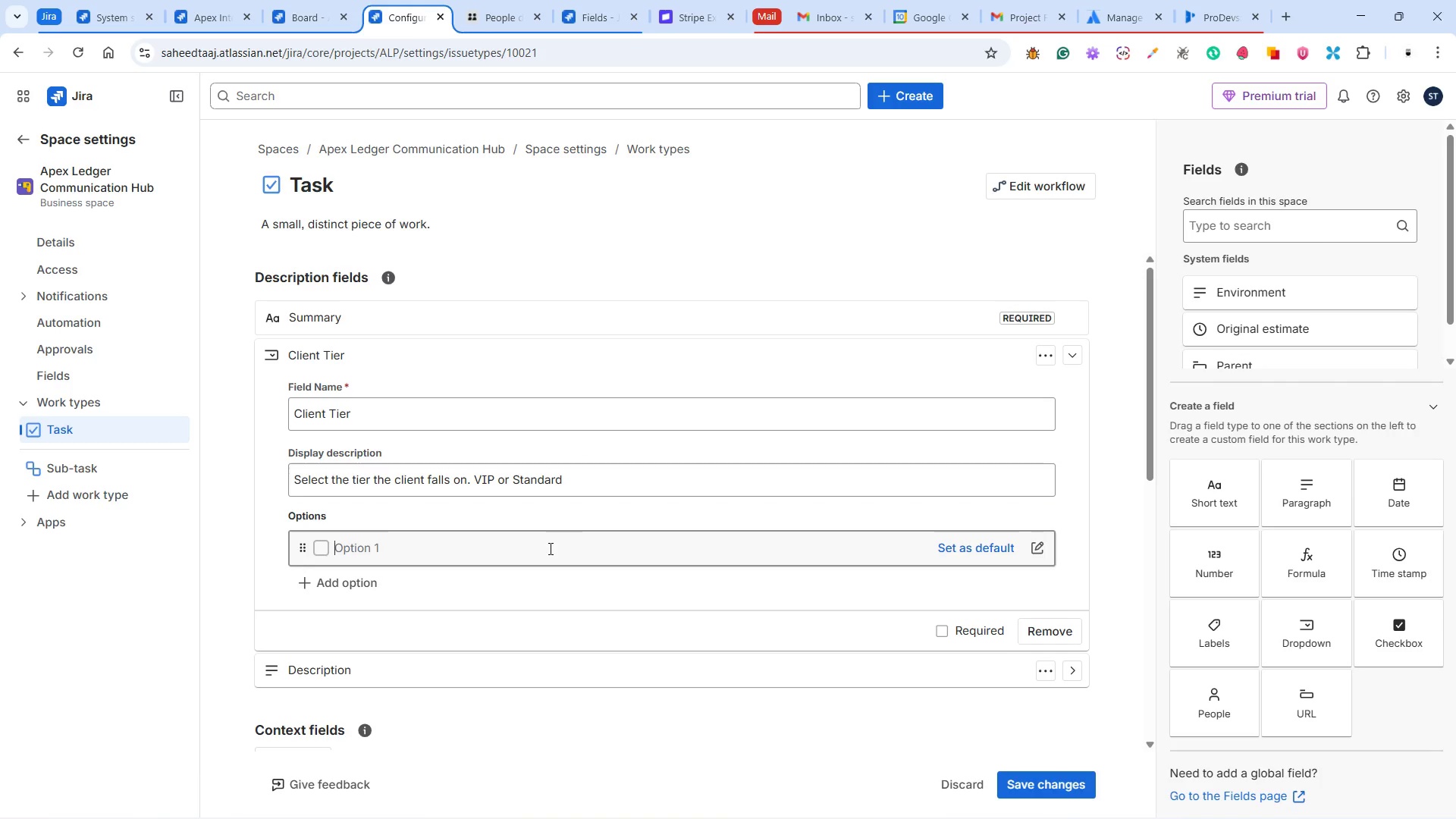 
type(VIP)
 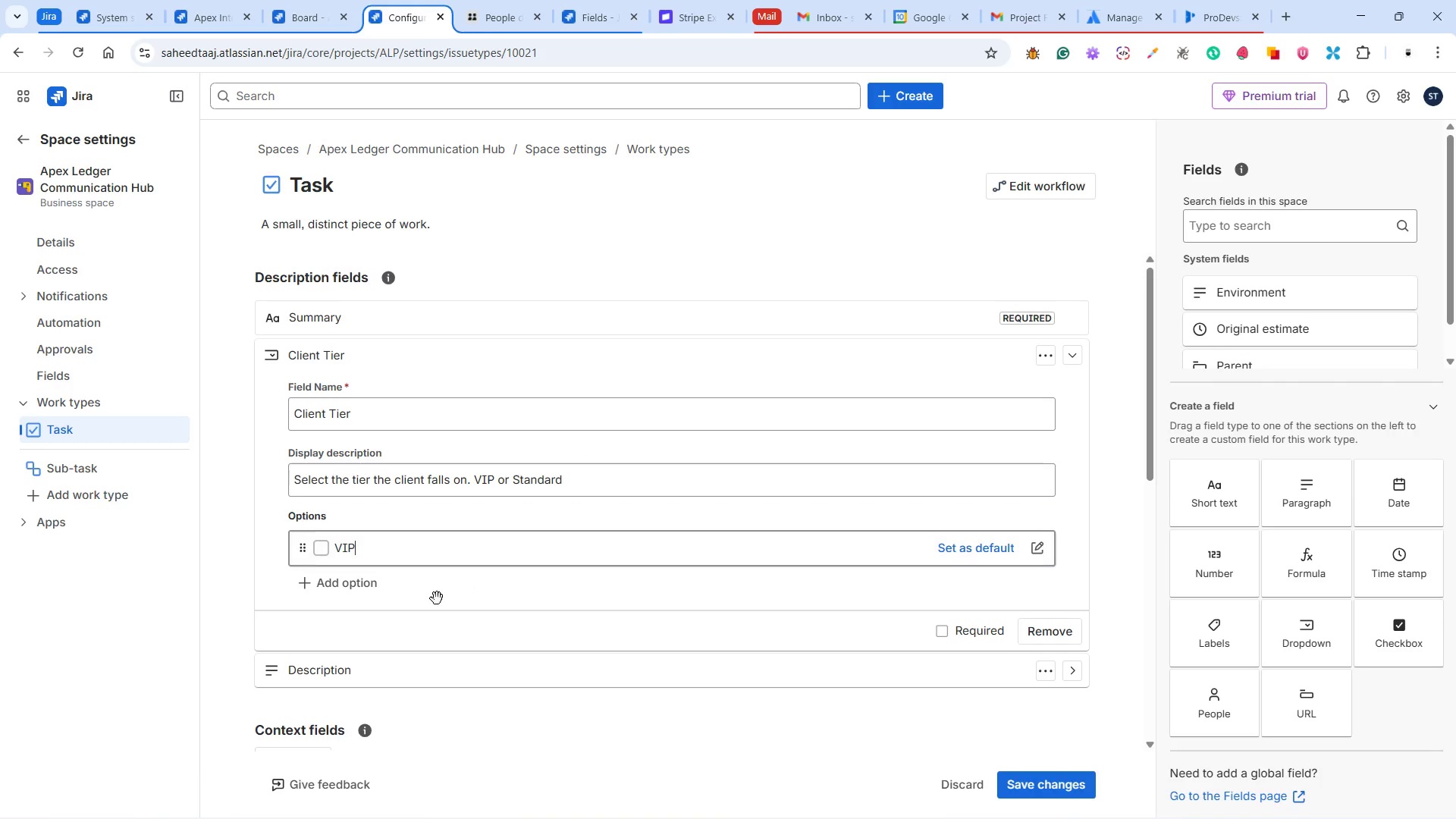 
left_click([347, 594])
 